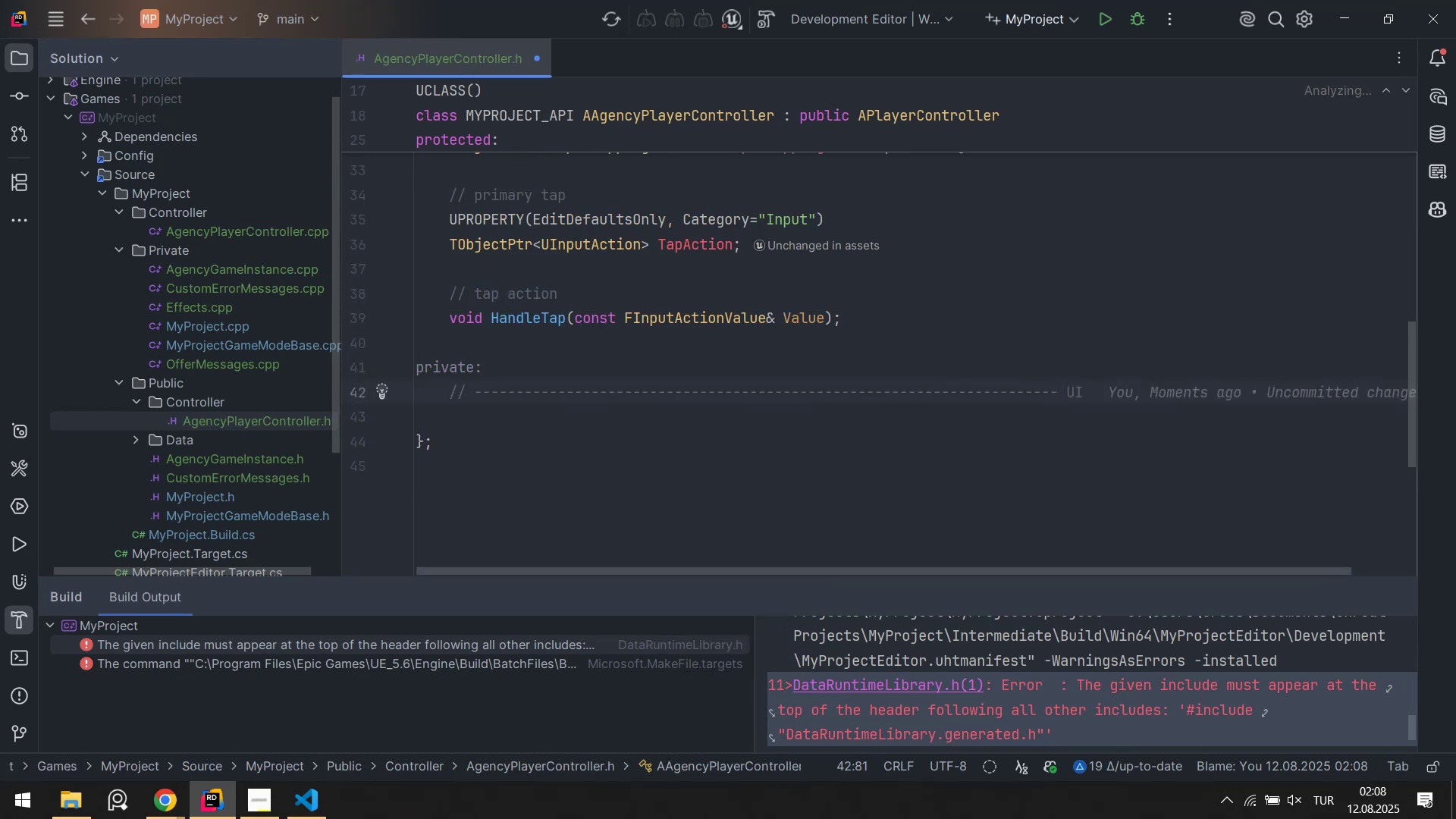 
key(ArrowDown)
 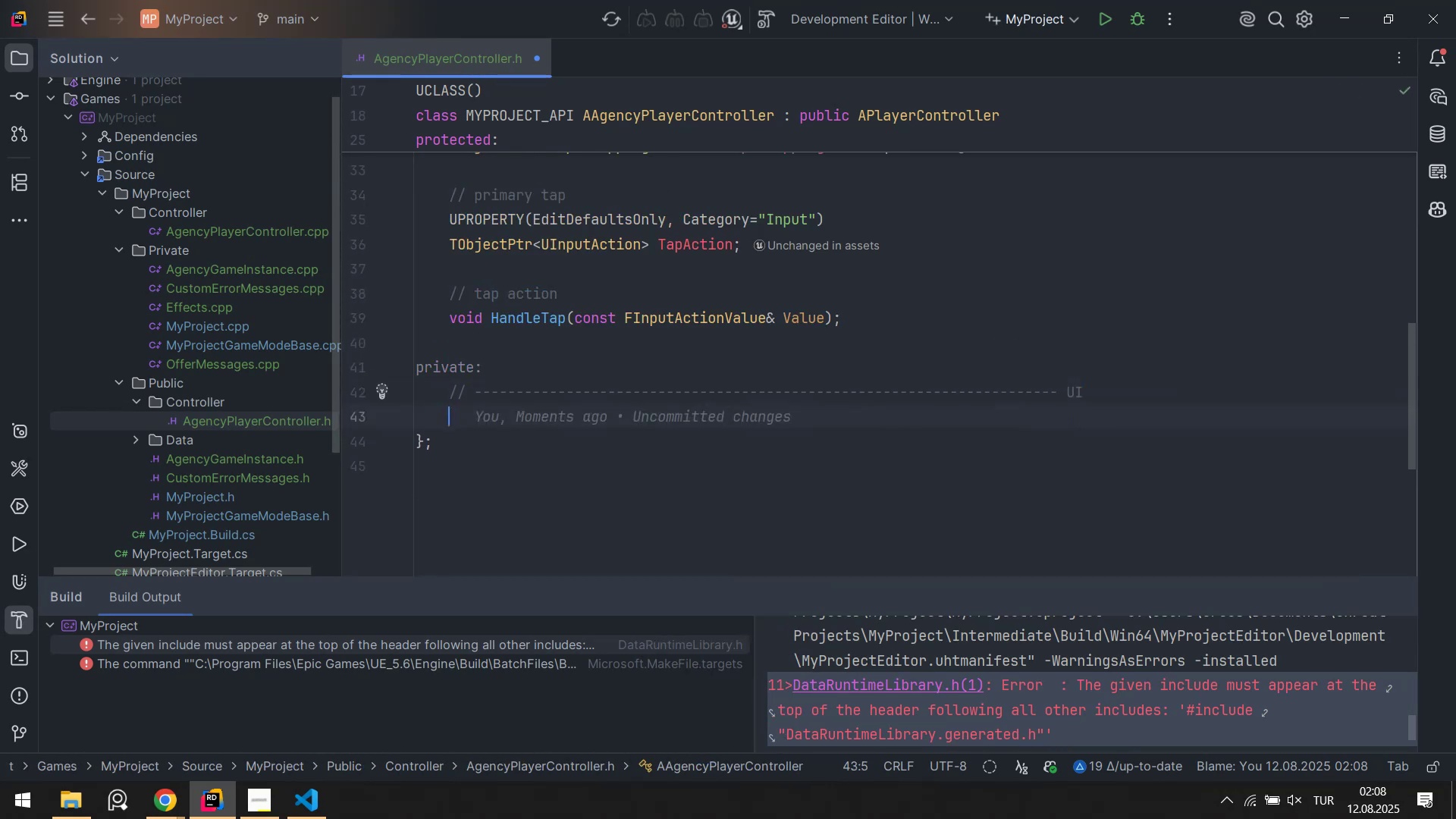 
key(ArrowDown)
 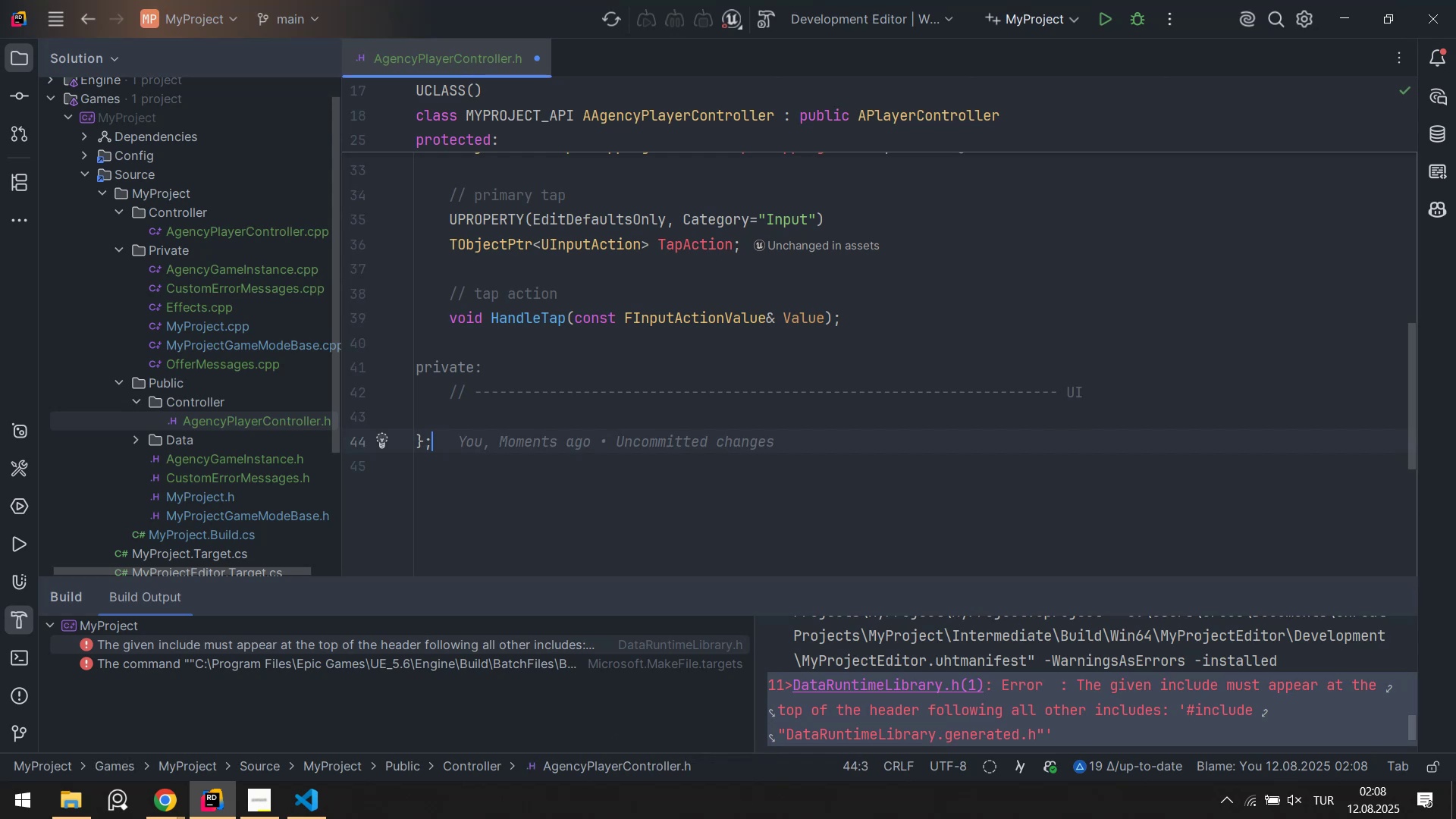 
key(ArrowUp)
 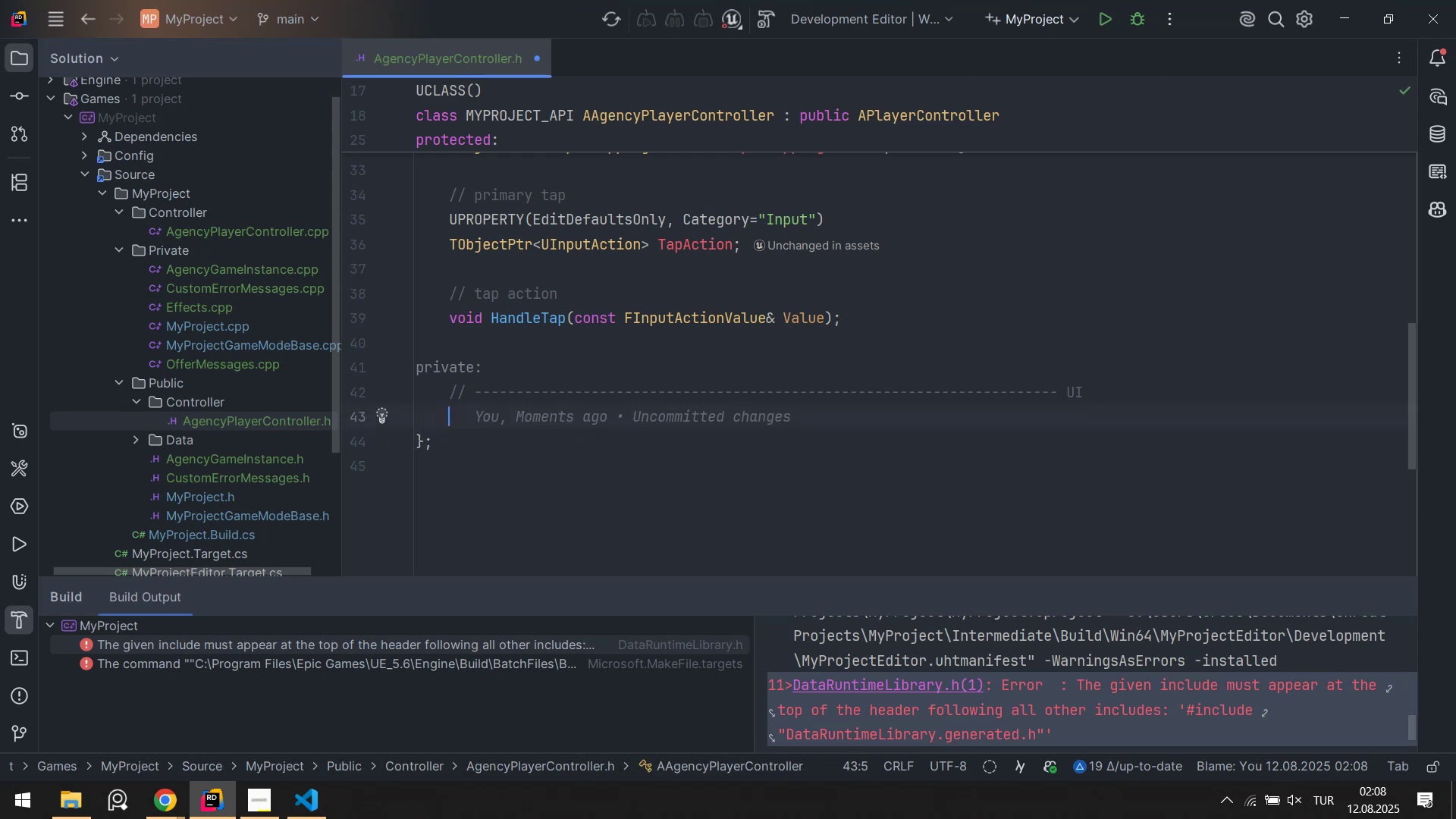 
key(Enter)
 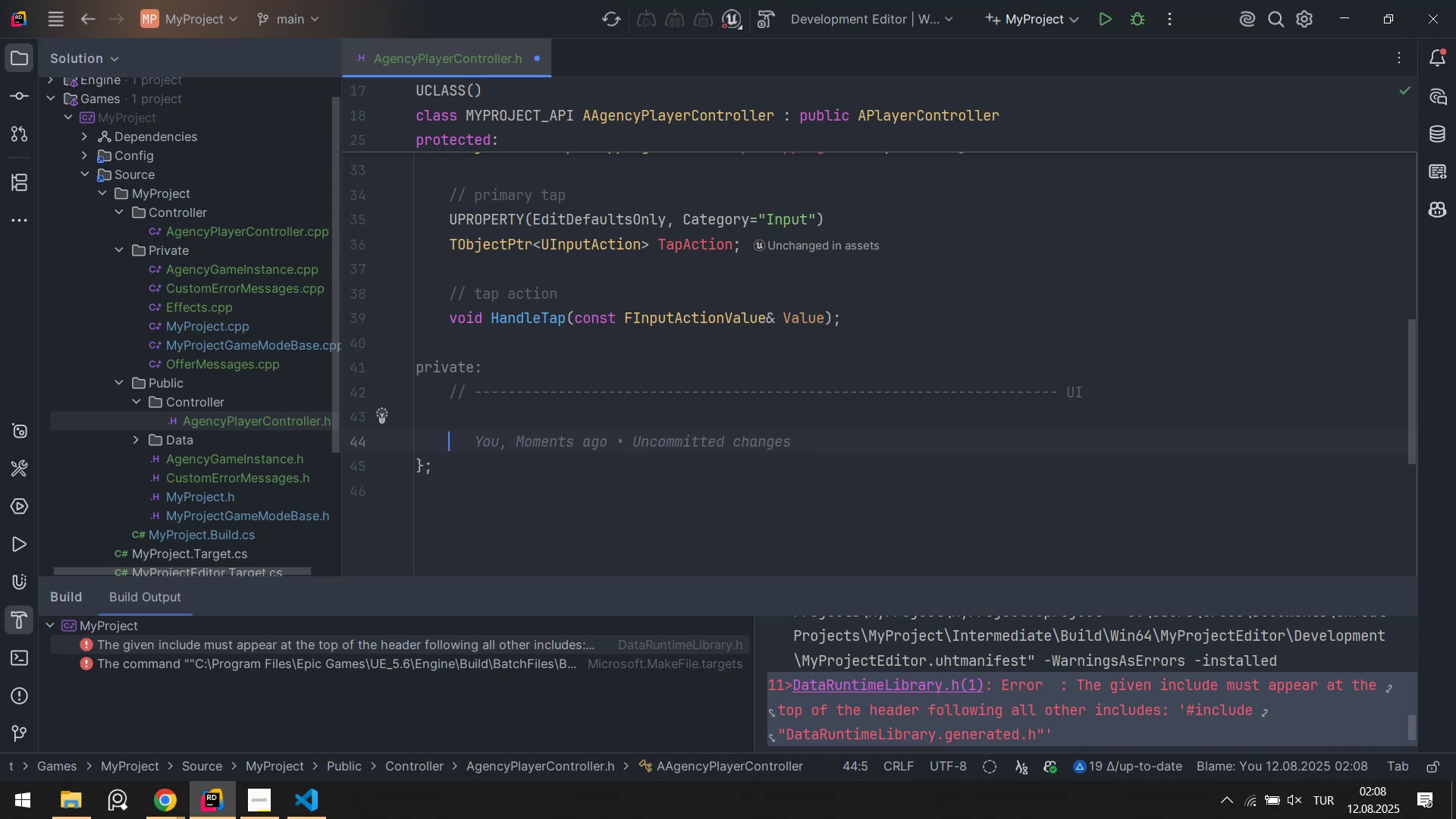 
key(Enter)
 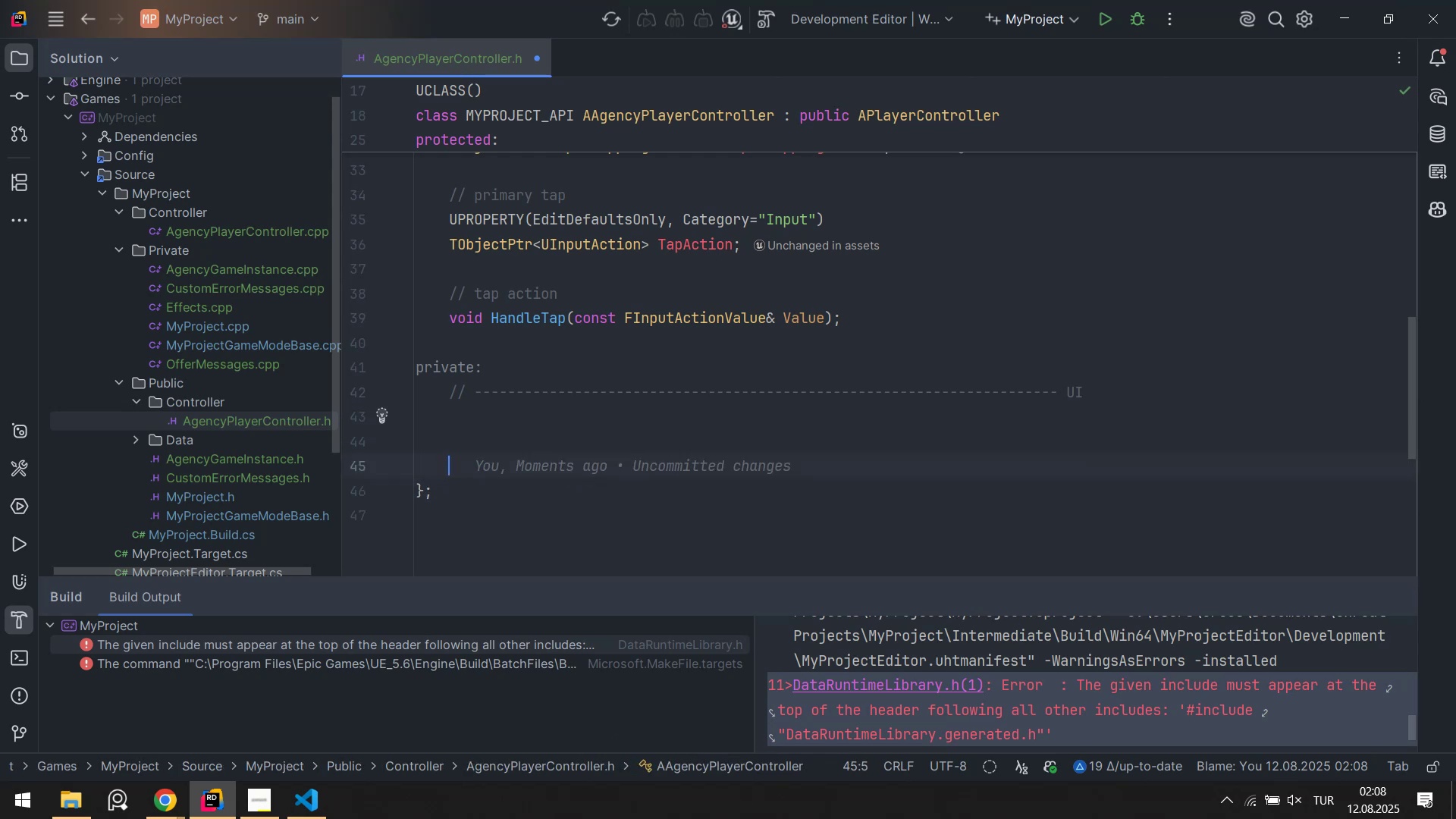 
key(ArrowUp)
 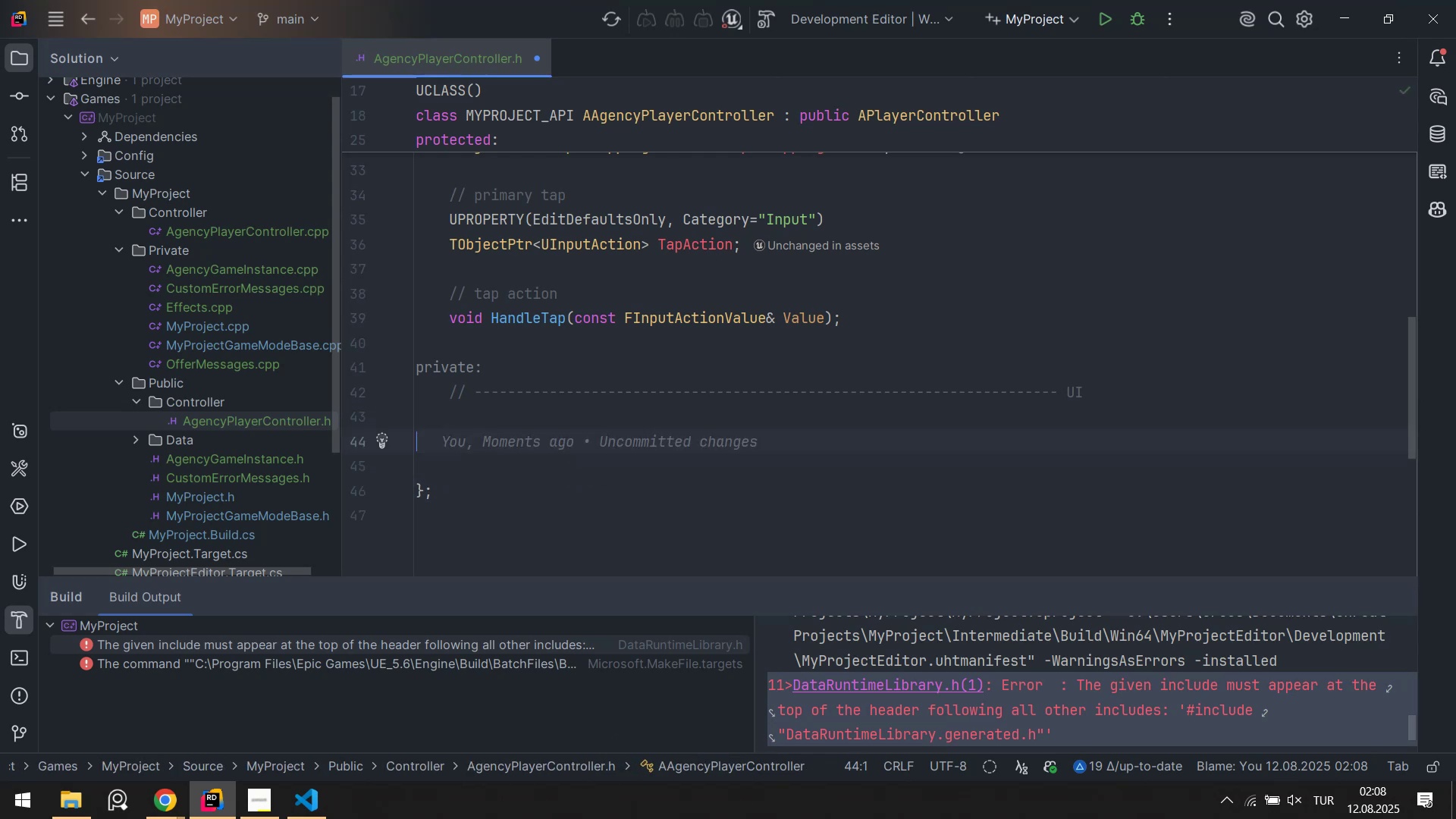 
key(Tab)
 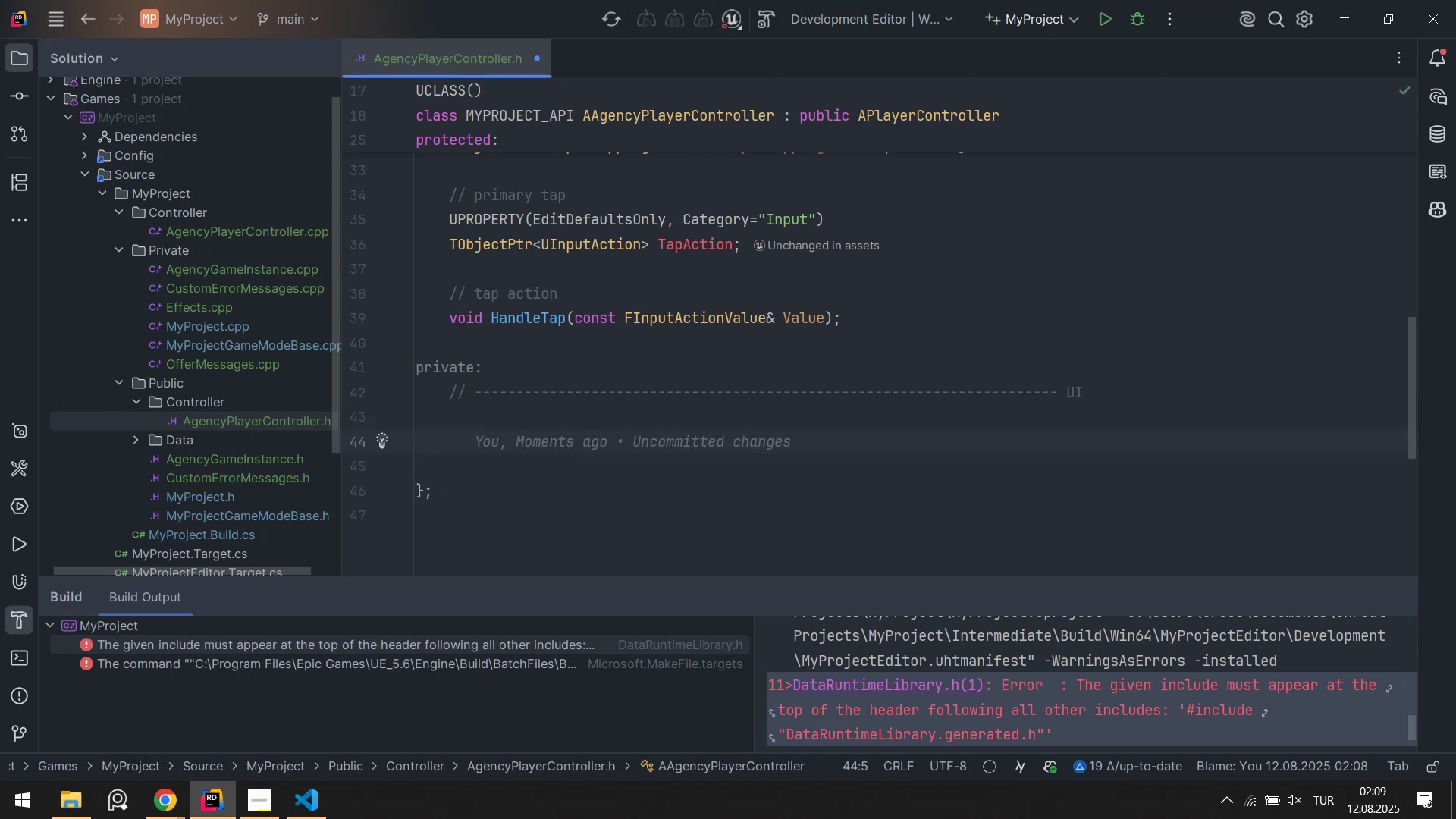 
key(CapsLock)
 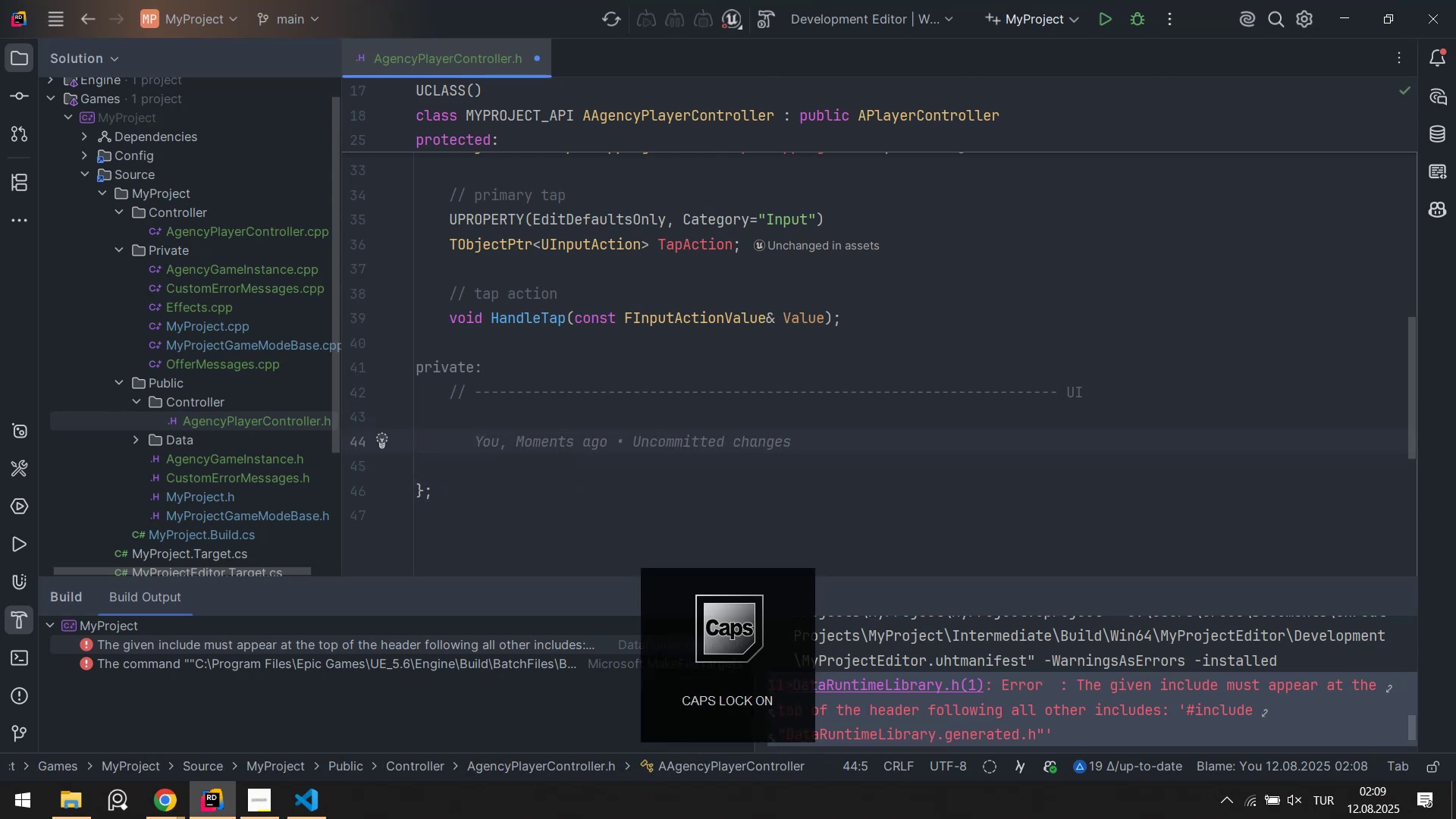 
key(U)
 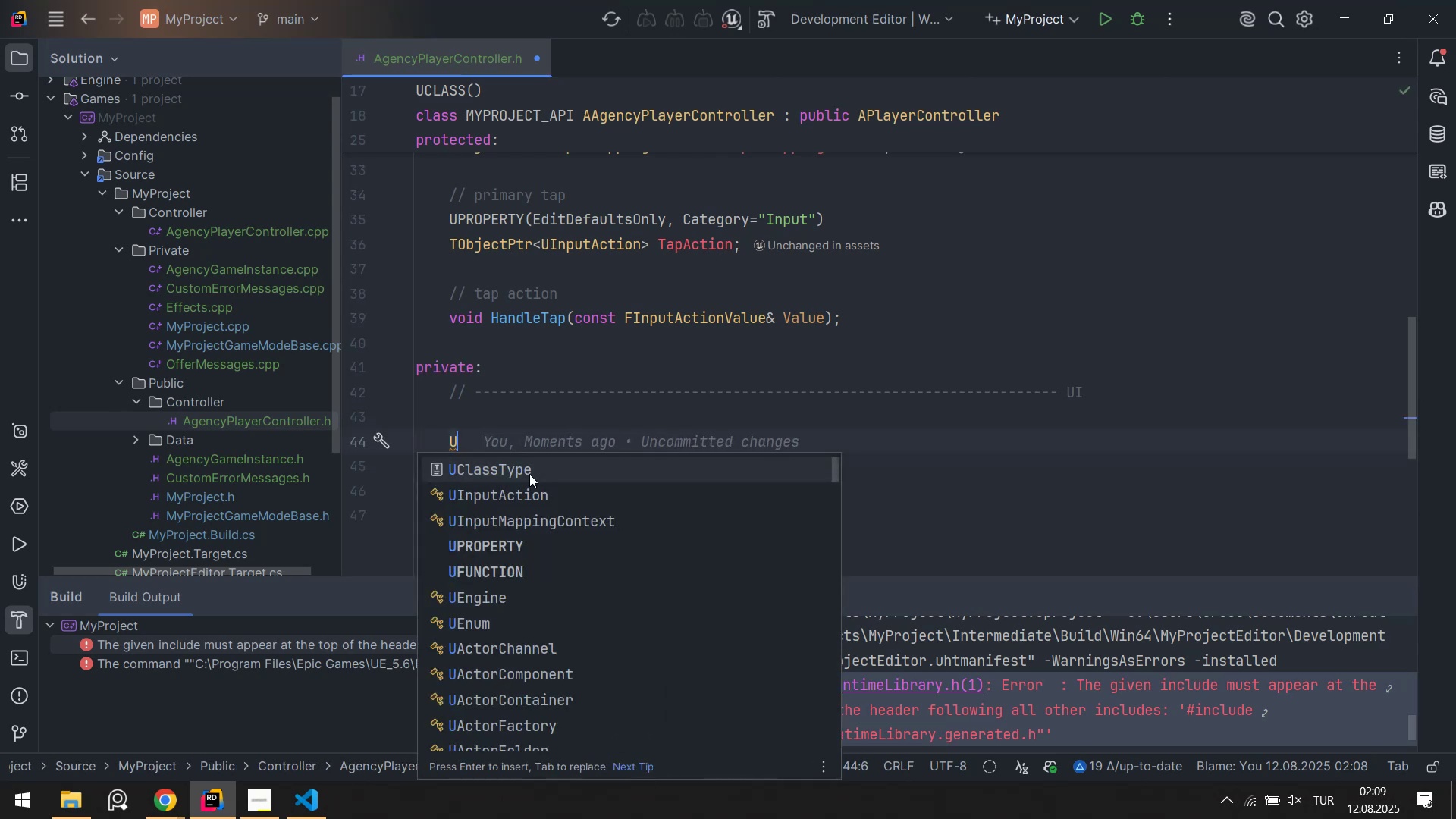 
key(Backspace)
 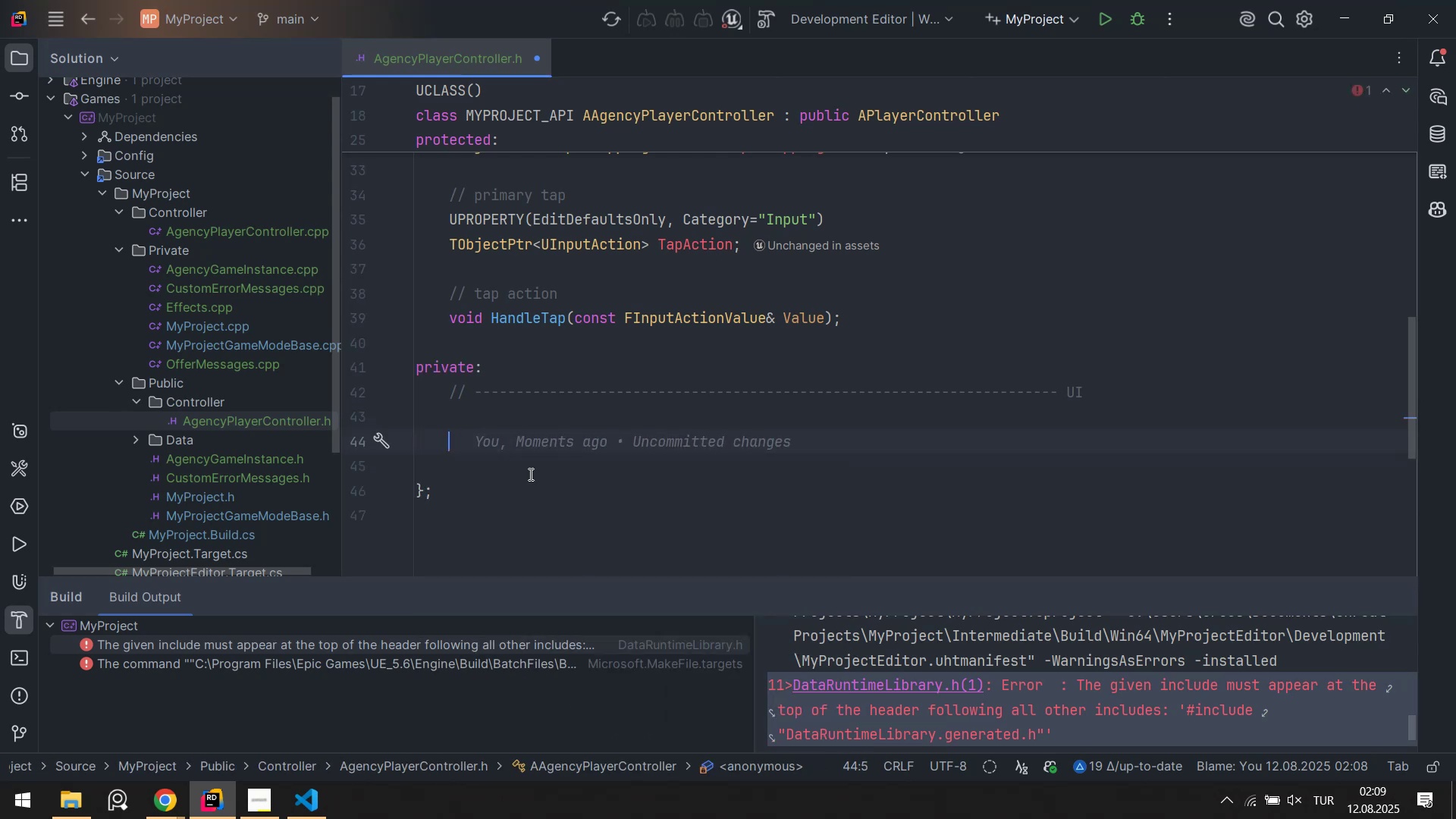 
key(CapsLock)
 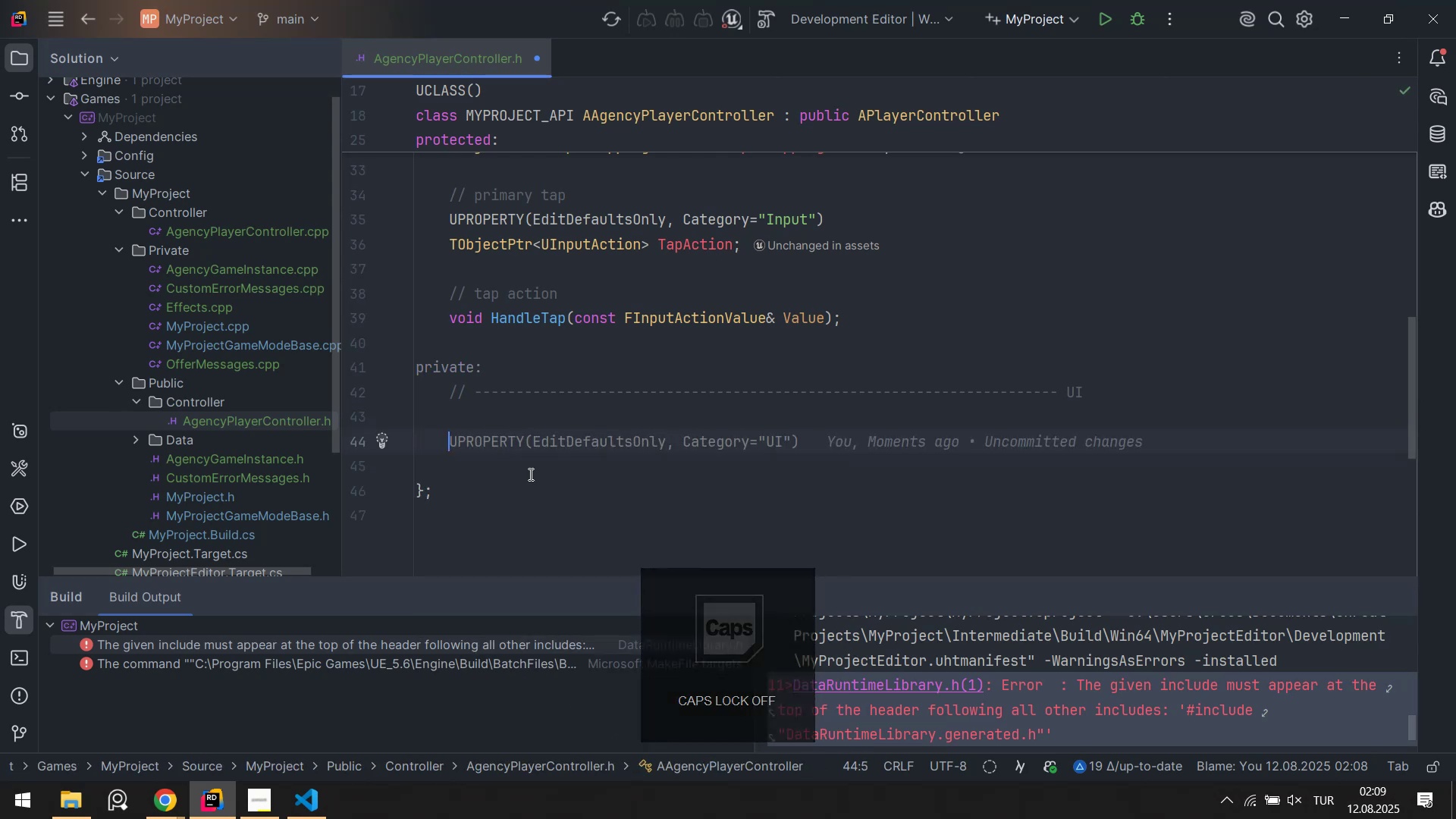 
key(Backspace)
 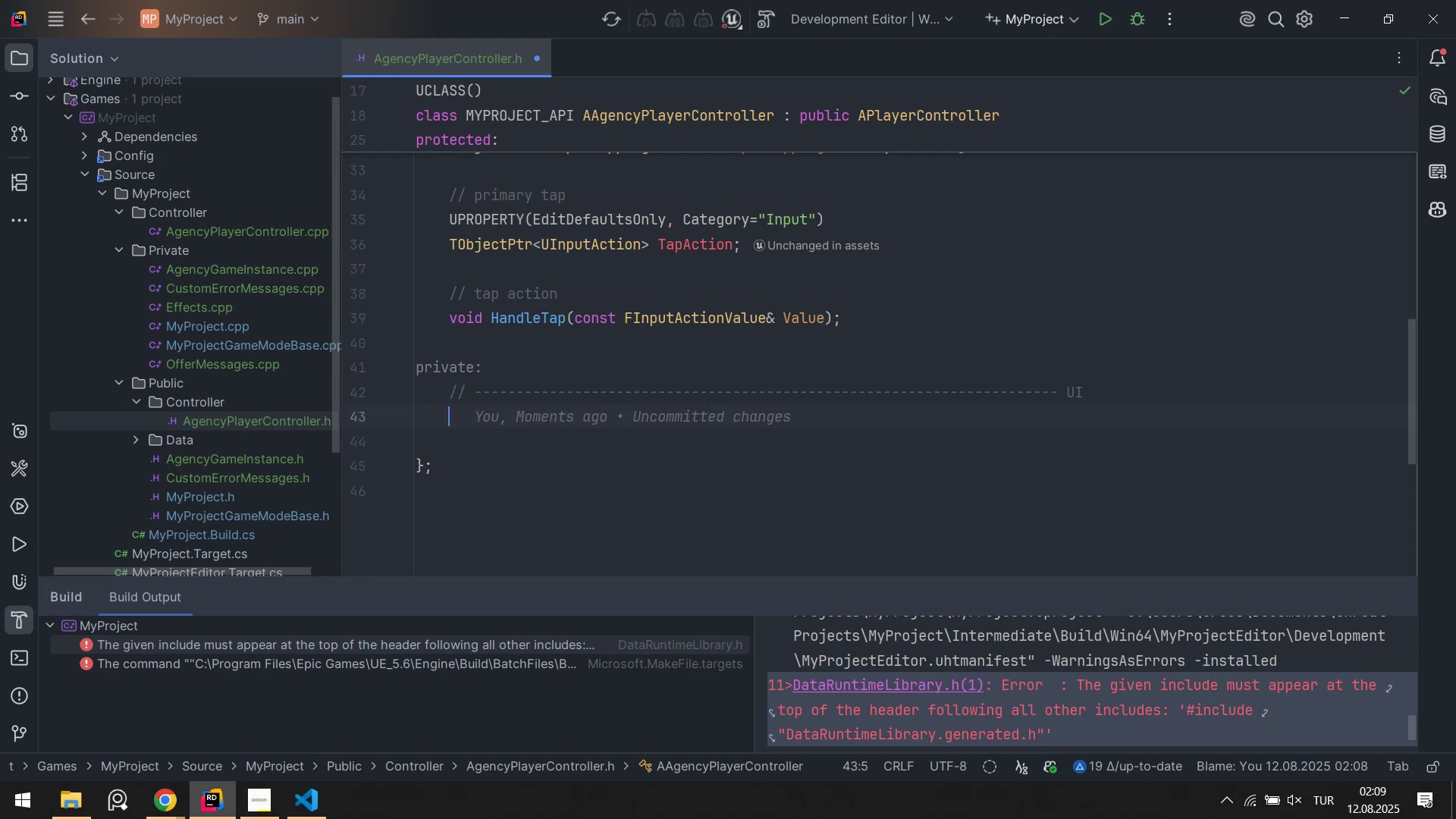 
key(Backspace)
 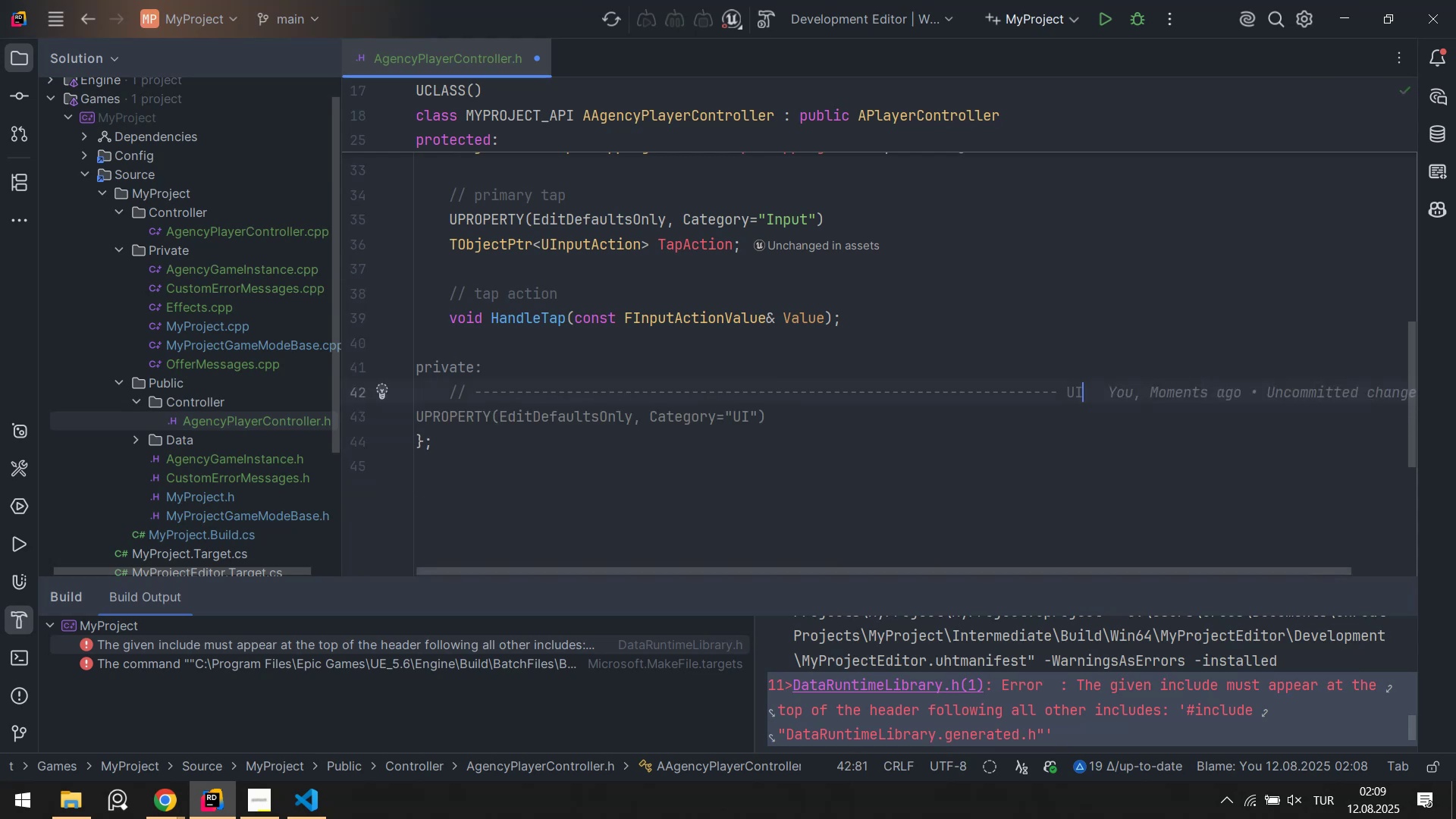 
key(Control+ControlLeft)
 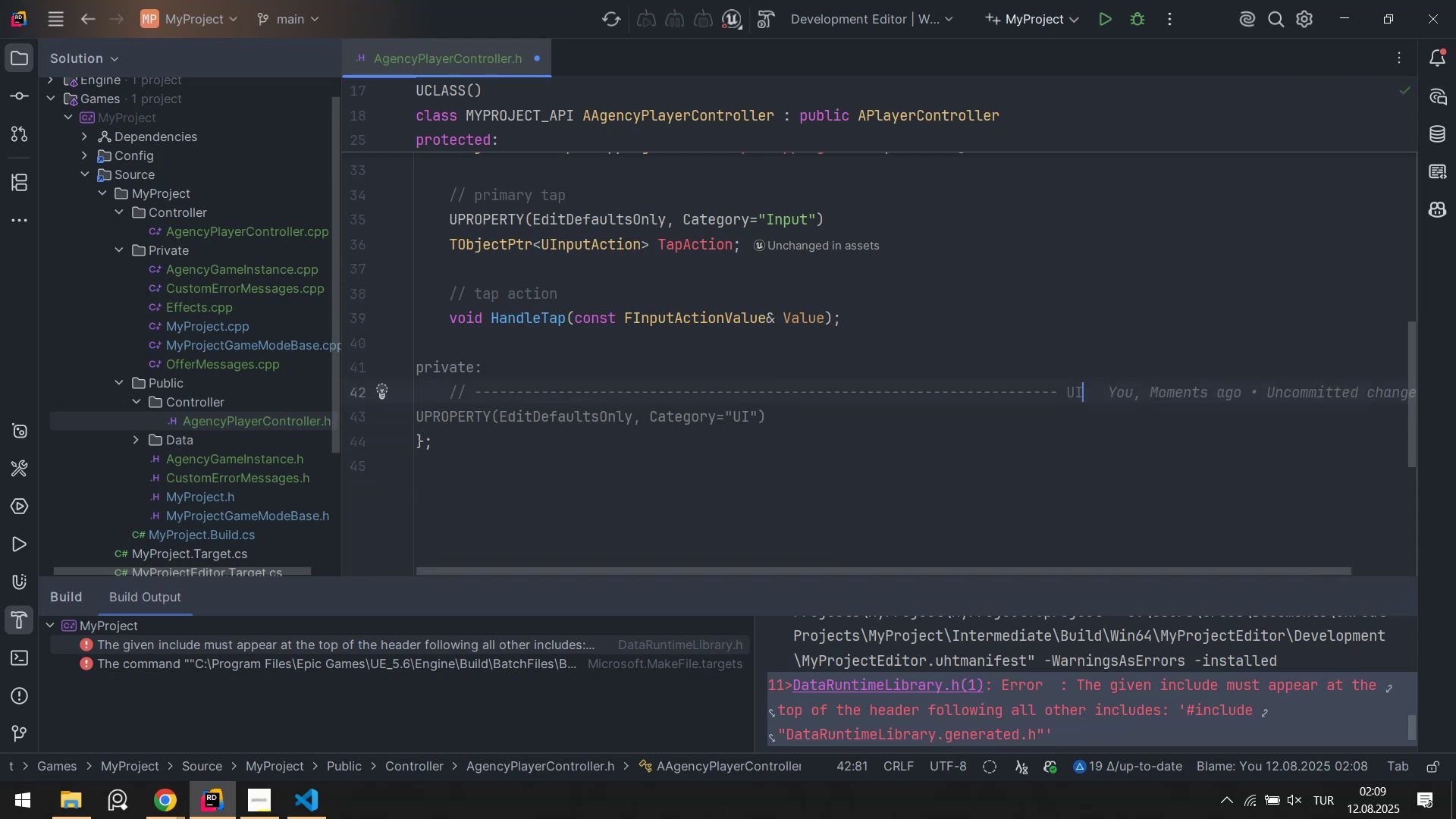 
key(Control+S)
 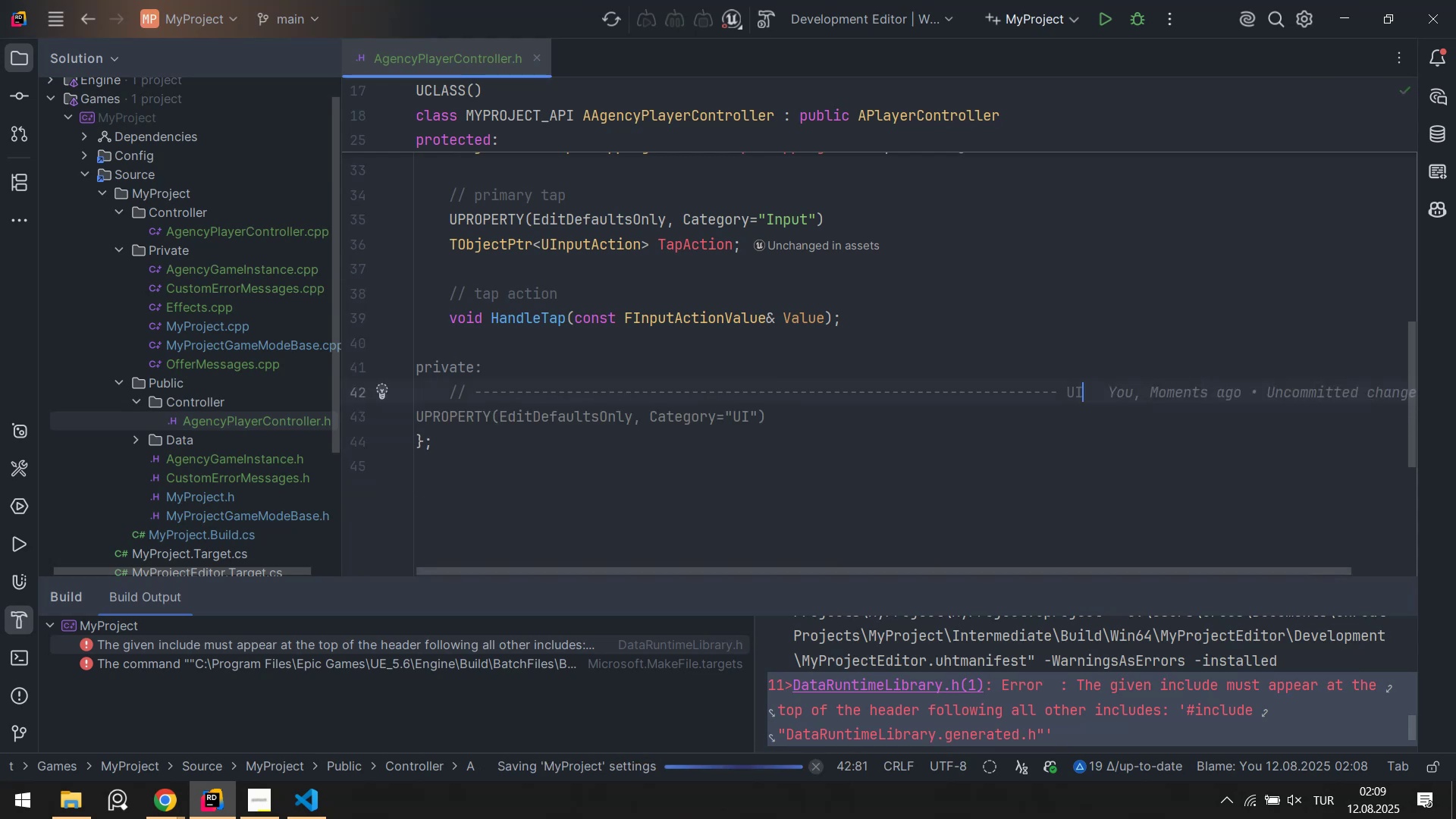 
type( SECTION)
 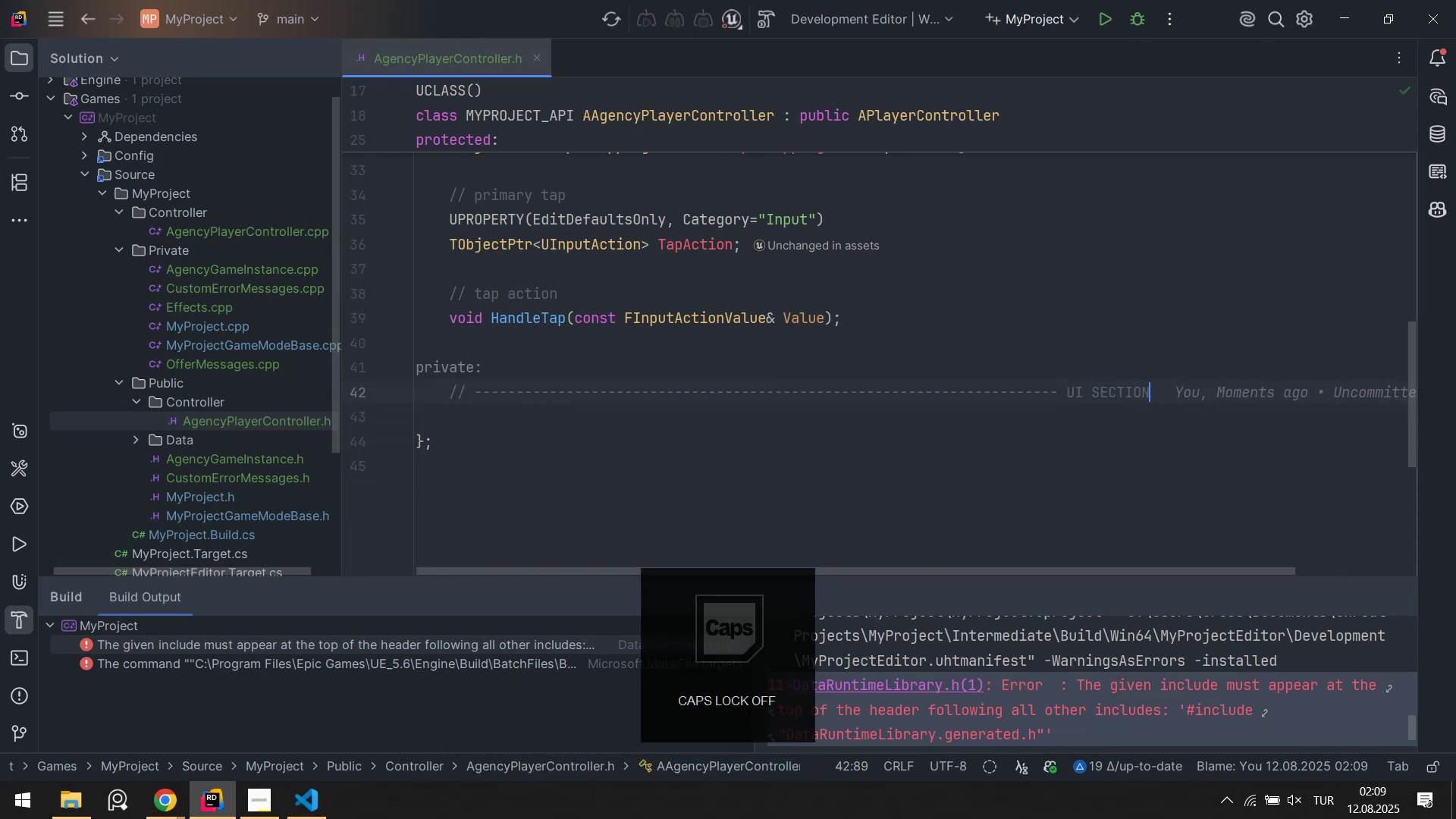 
key(Control+ControlLeft)
 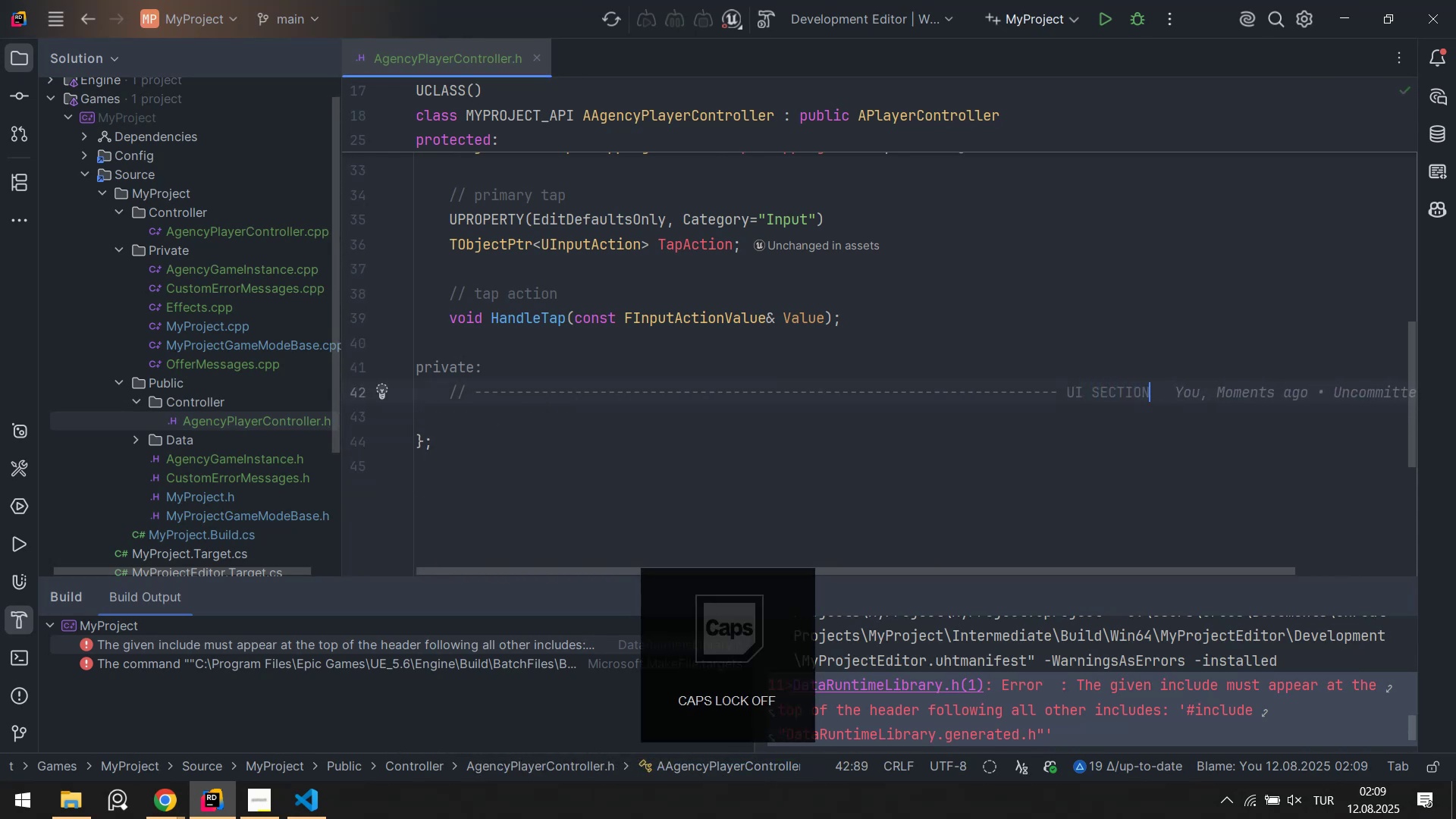 
key(Control+S)
 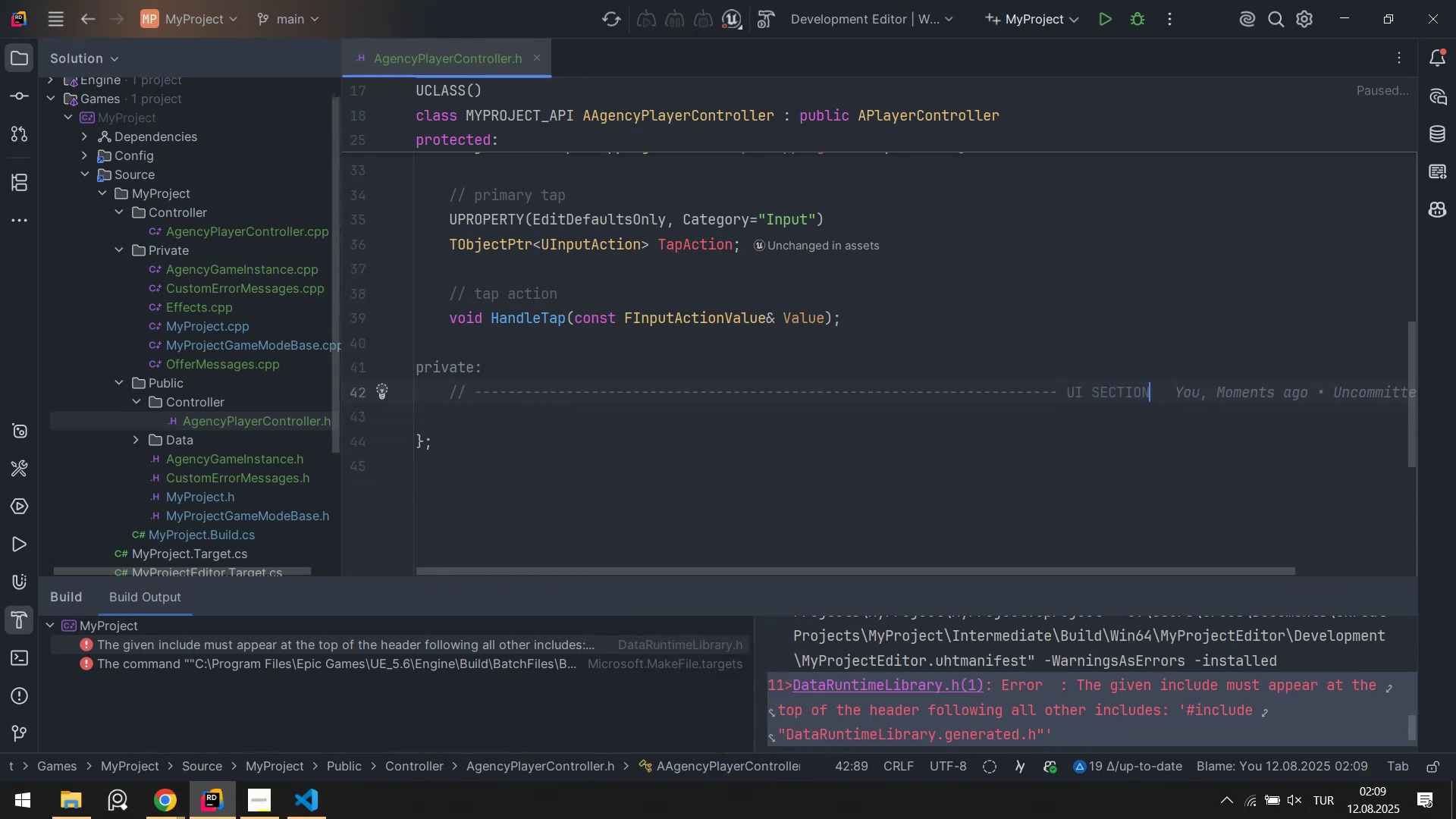 
wait(6.39)
 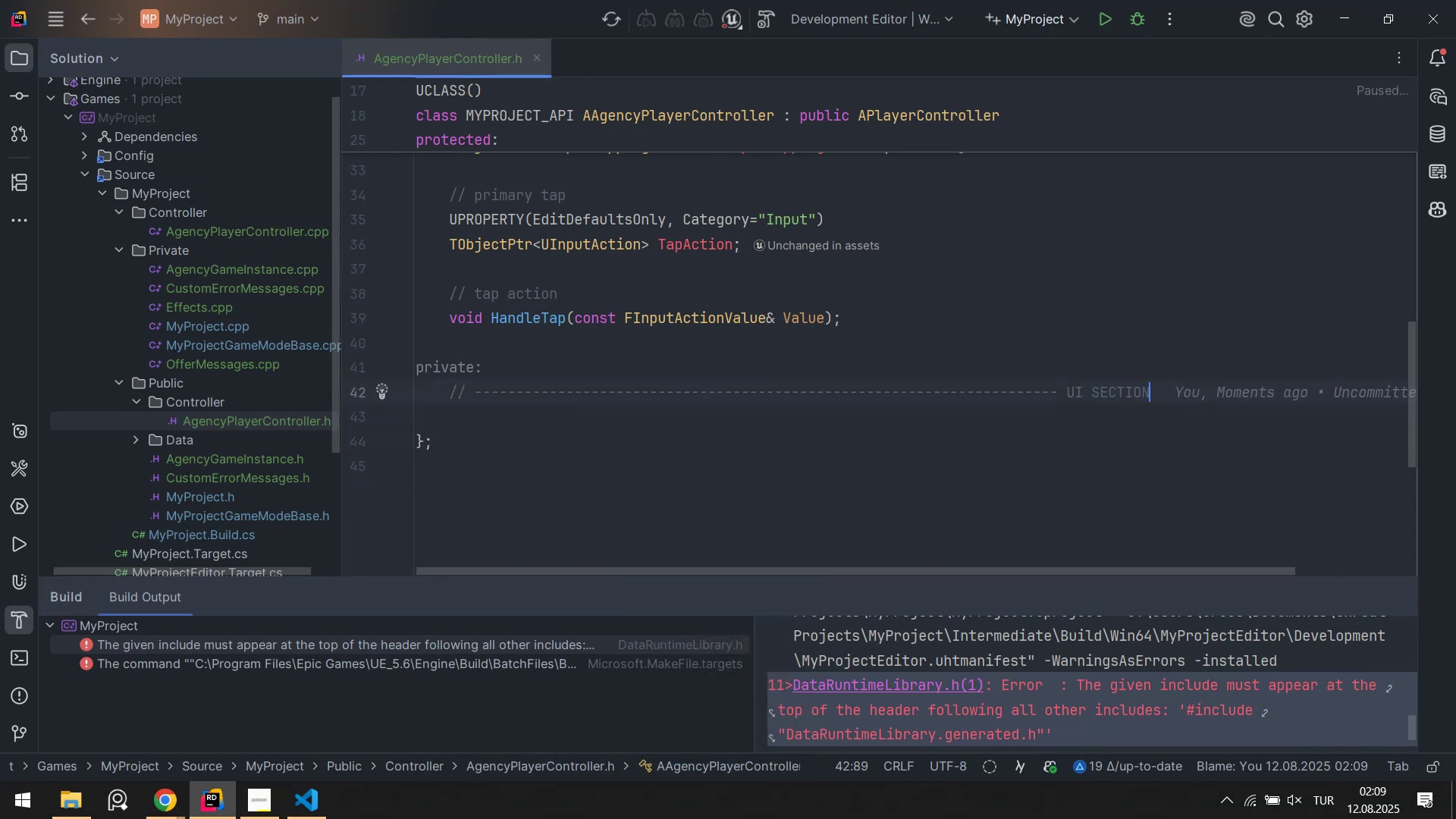 
scroll: coordinate [288, 378], scroll_direction: none, amount: 0.0
 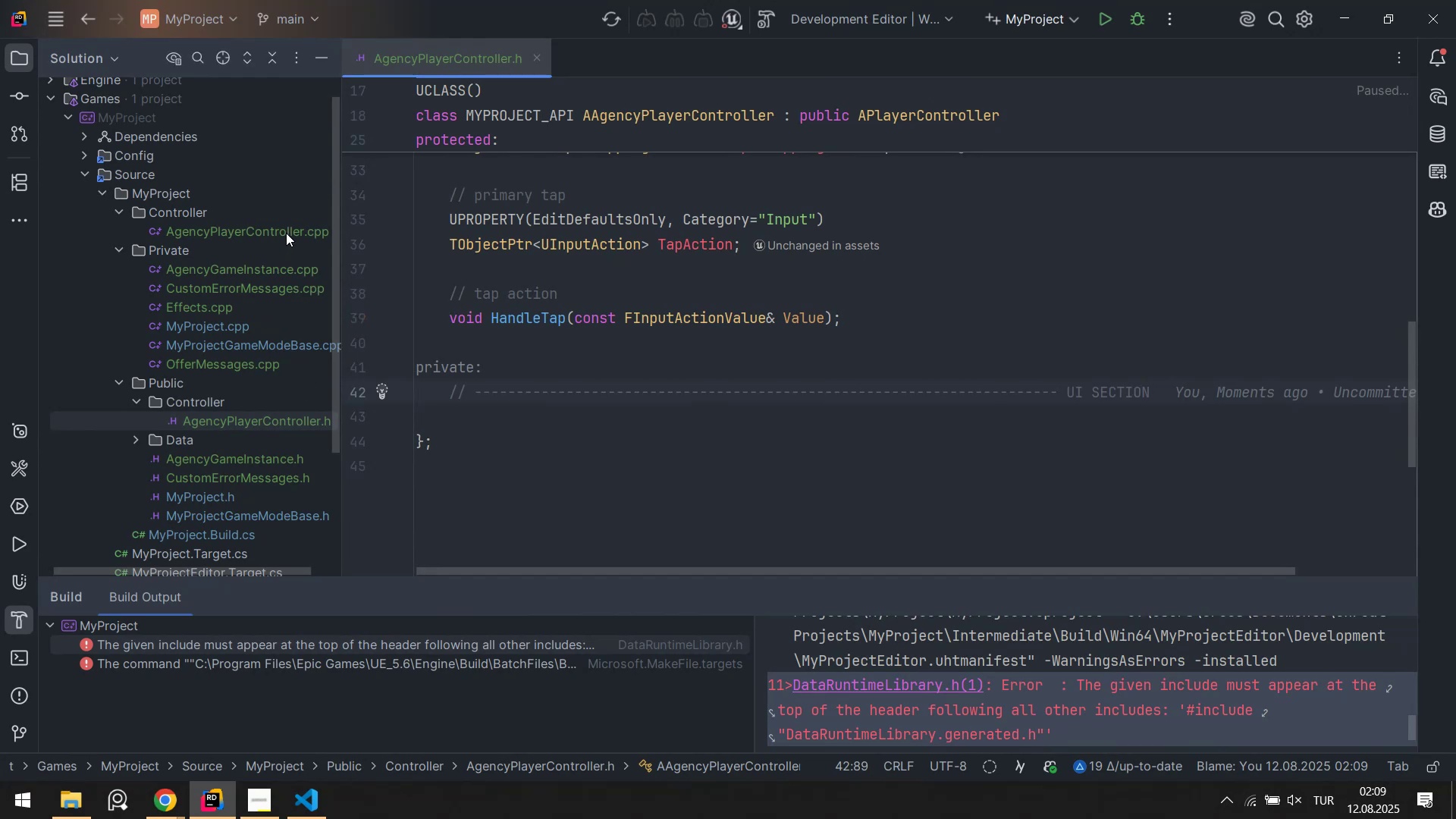 
double_click([286, 232])
 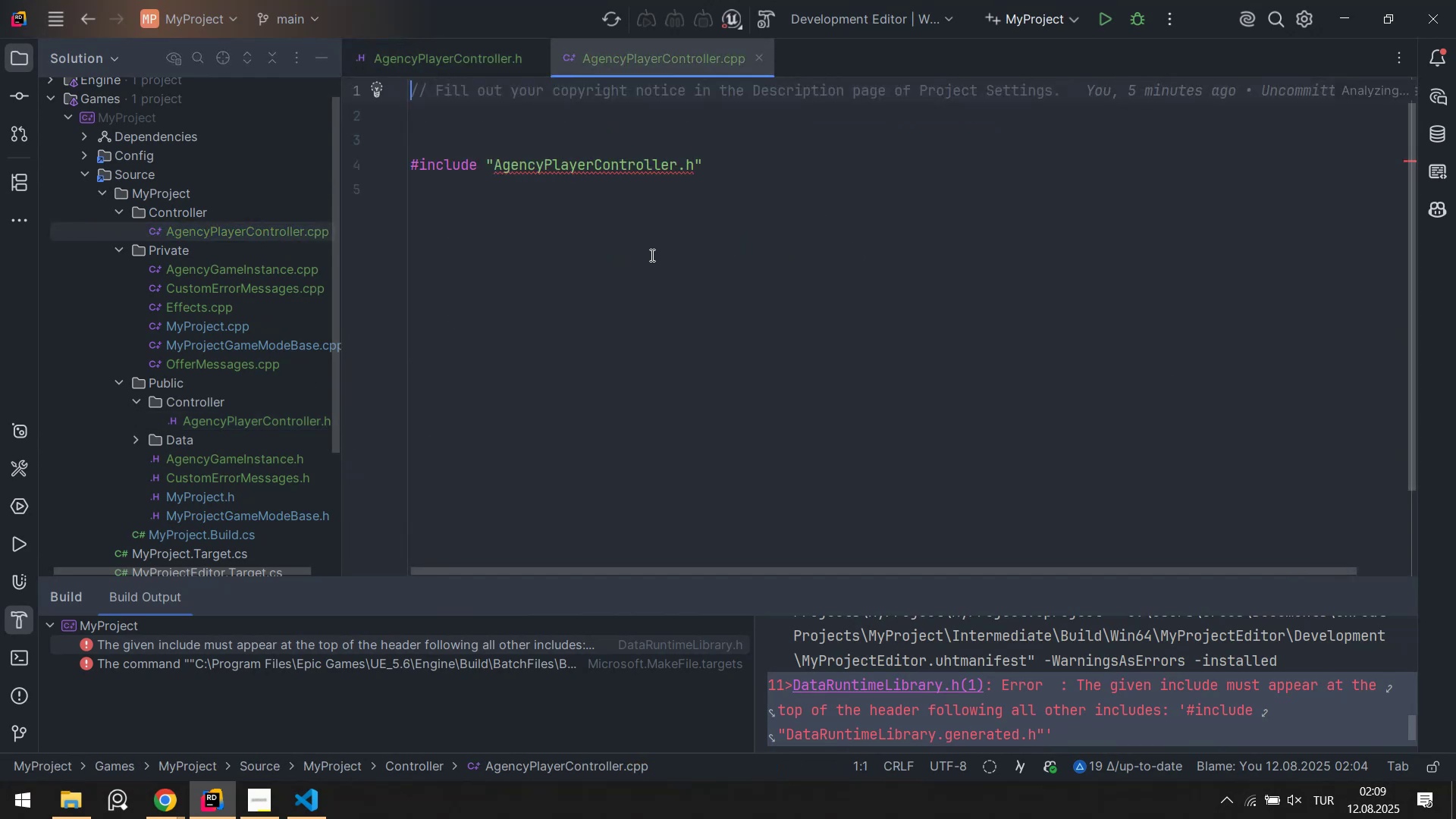 
left_click([643, 225])
 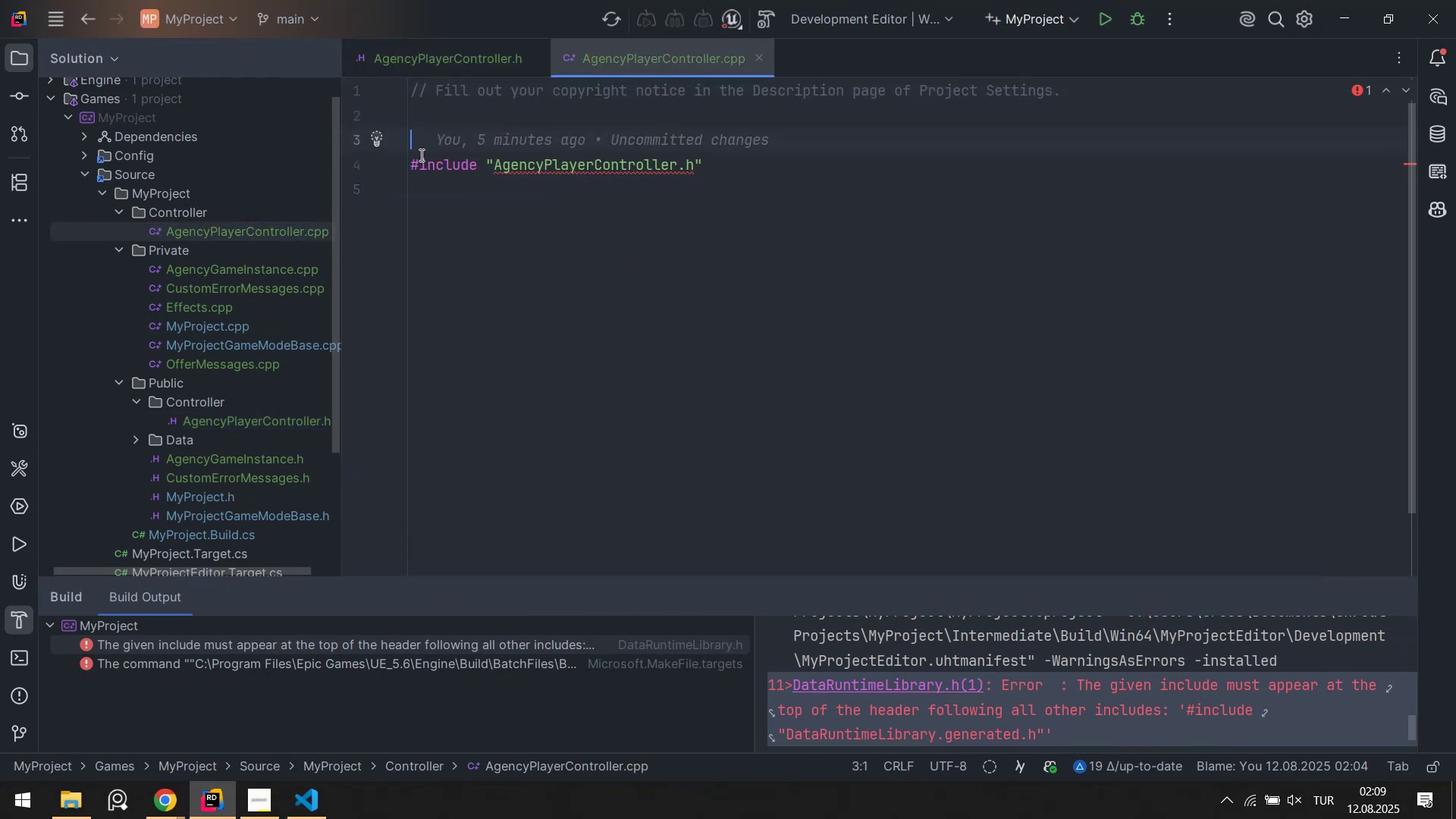 
left_click([413, 164])
 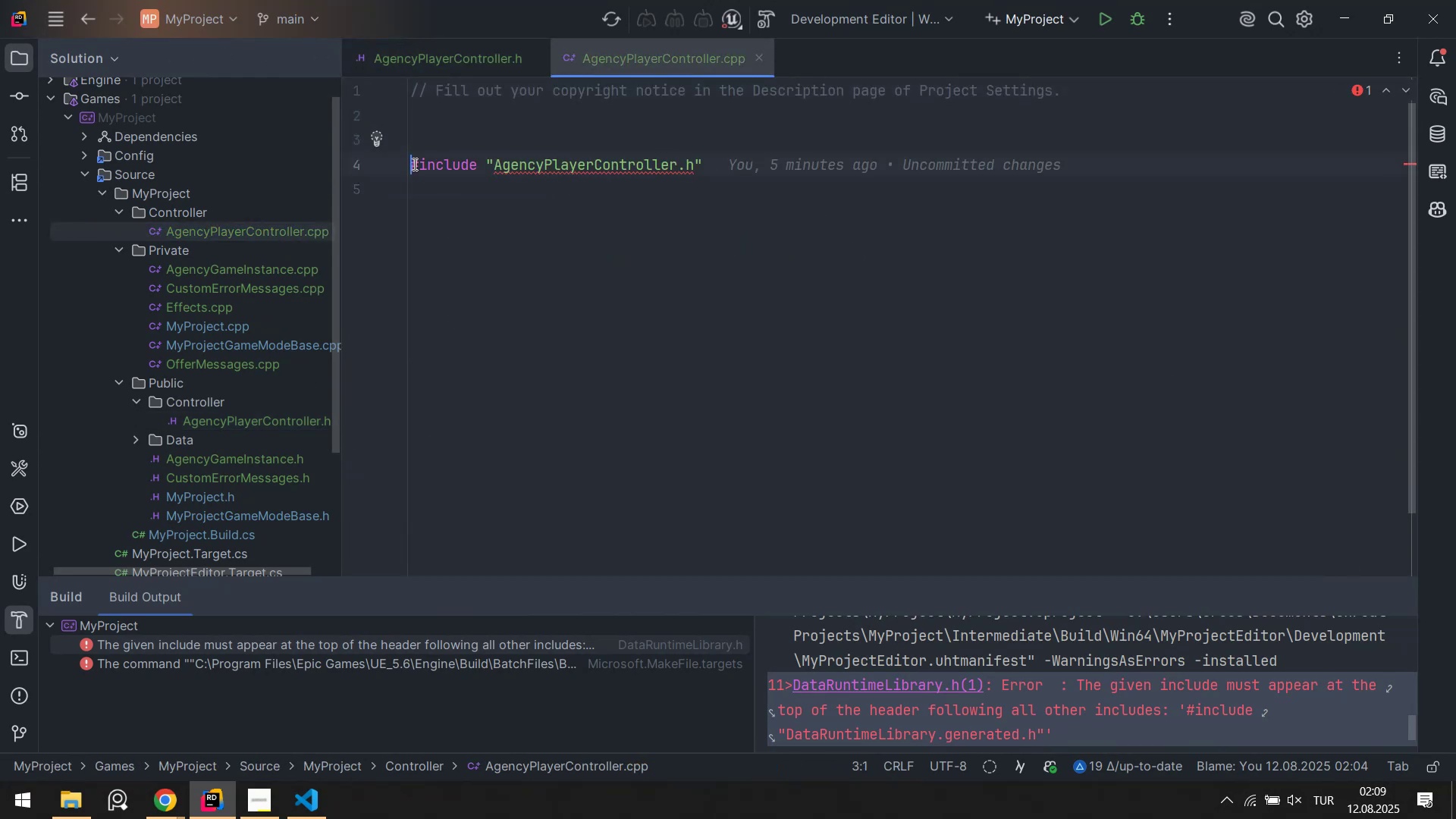 
key(Backspace)
 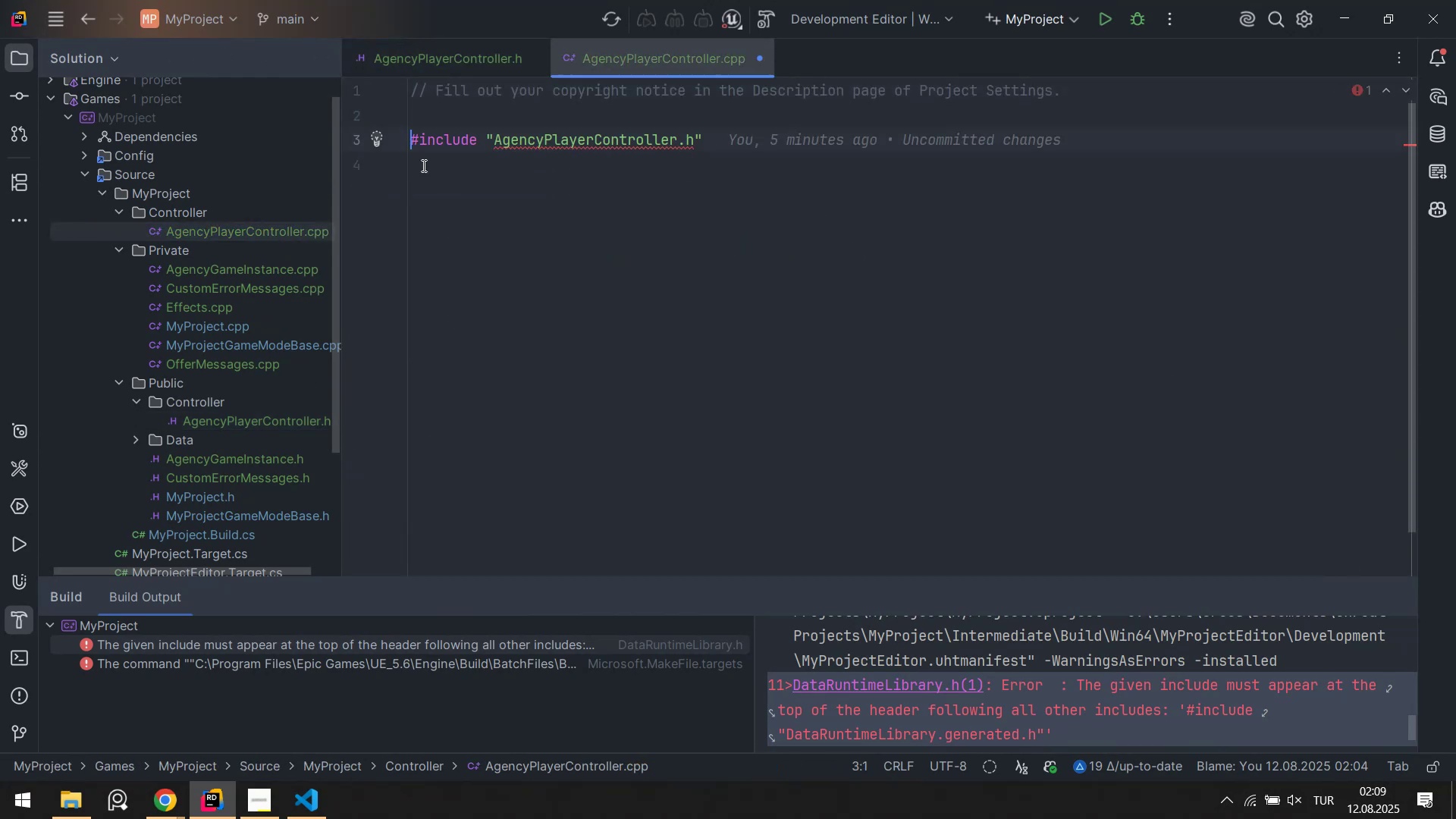 
key(Backspace)
 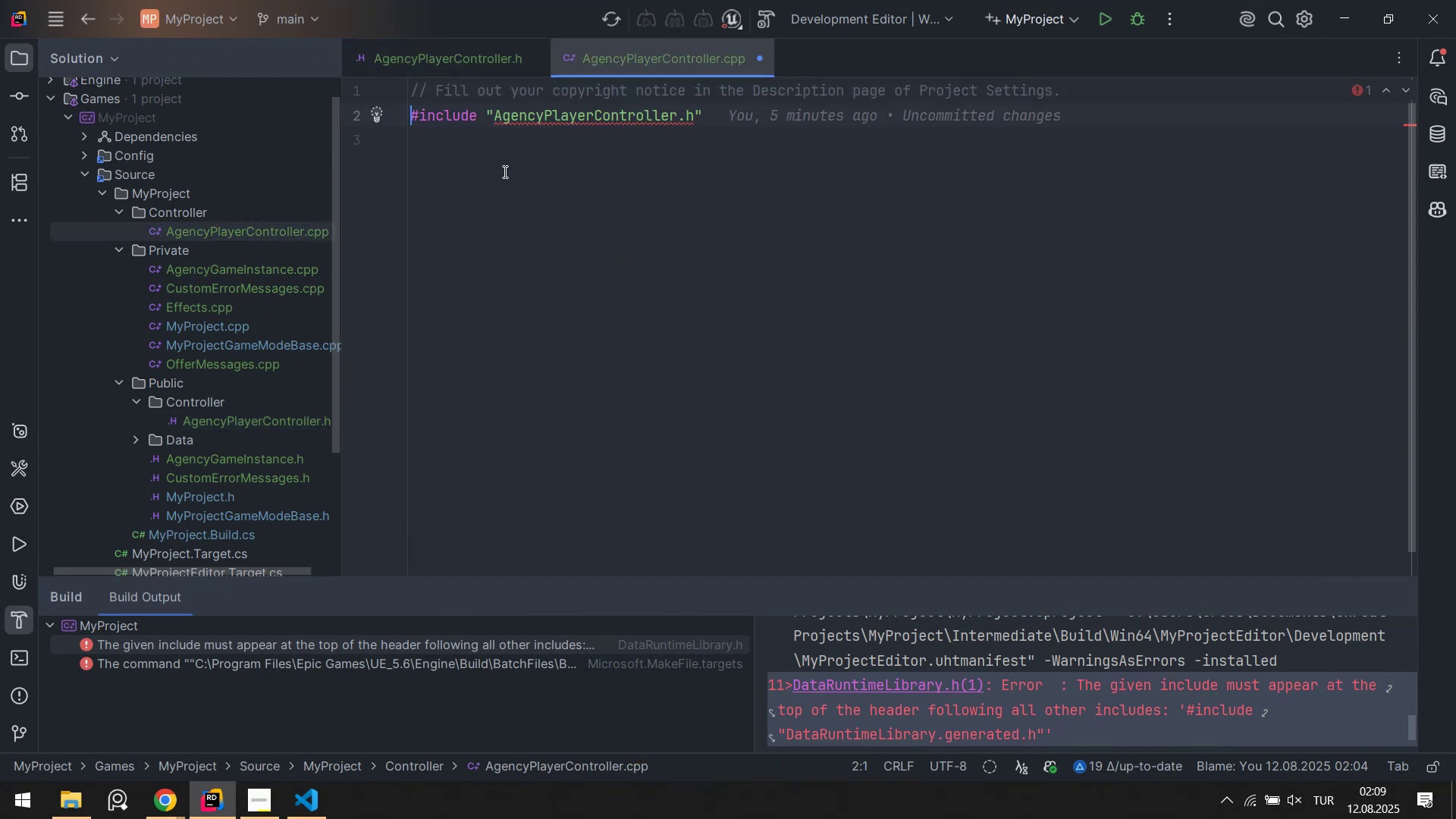 
left_click([504, 171])
 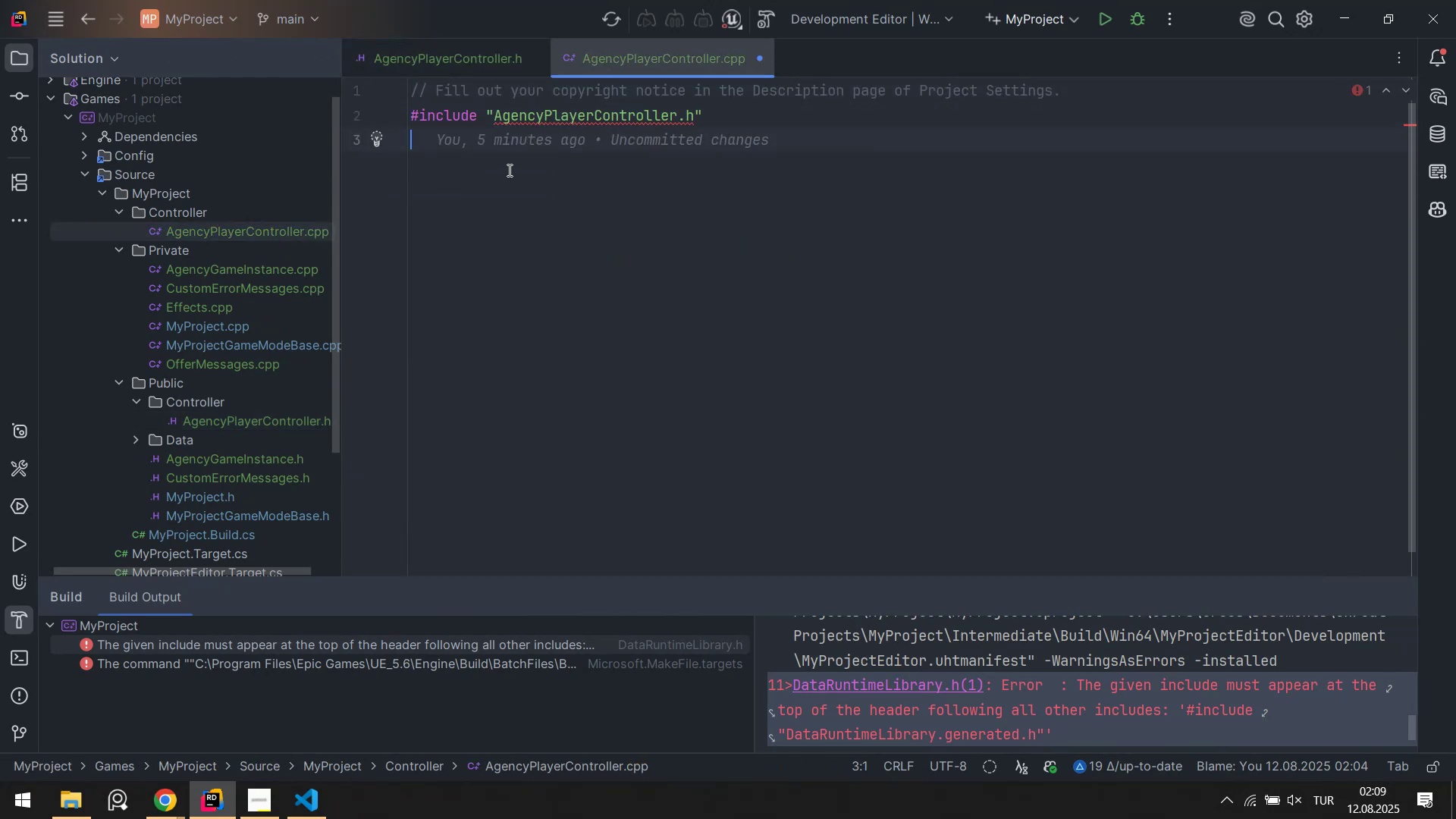 
key(Enter)
 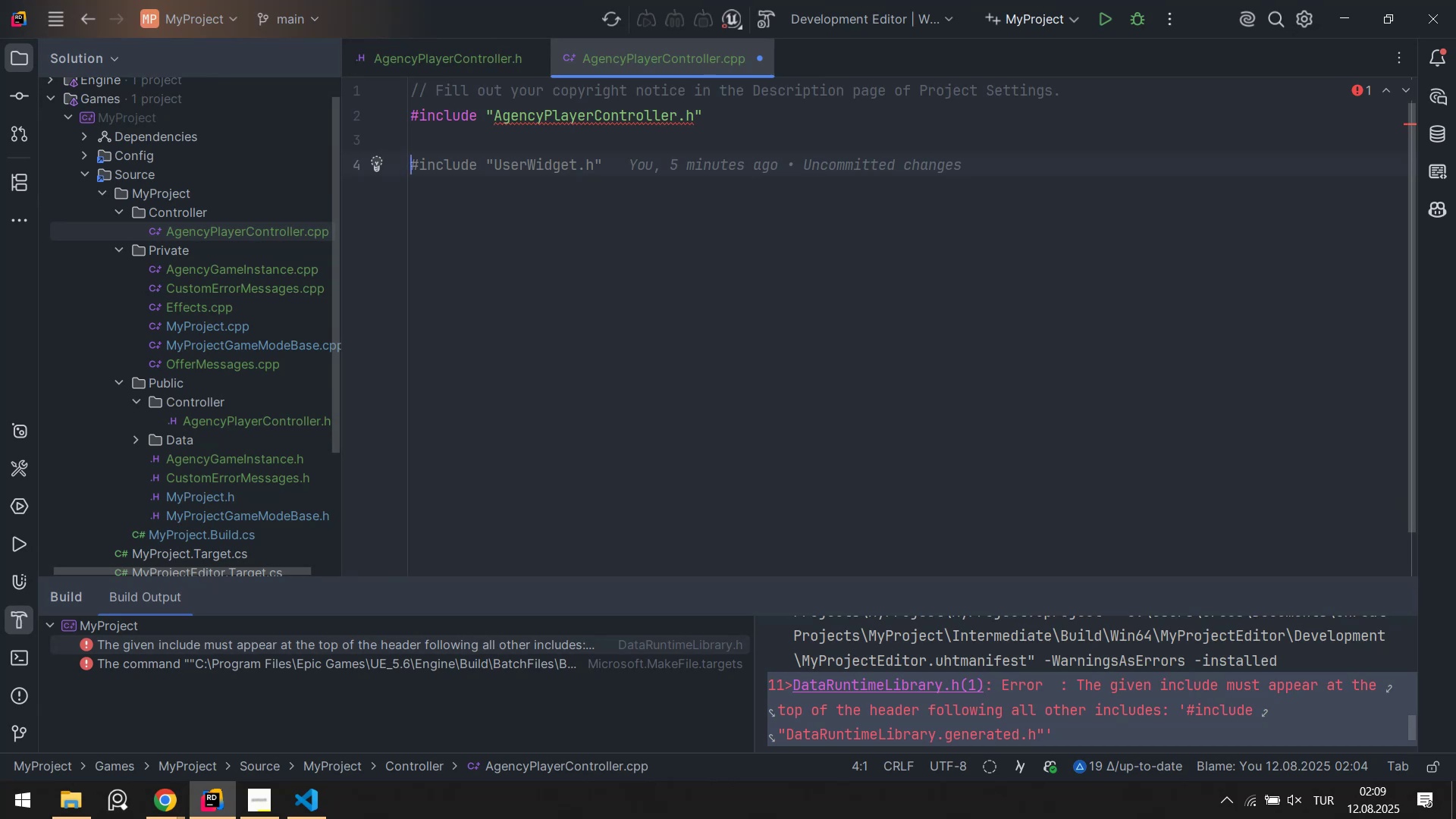 
type(vo'd A)
key(Backspace)
 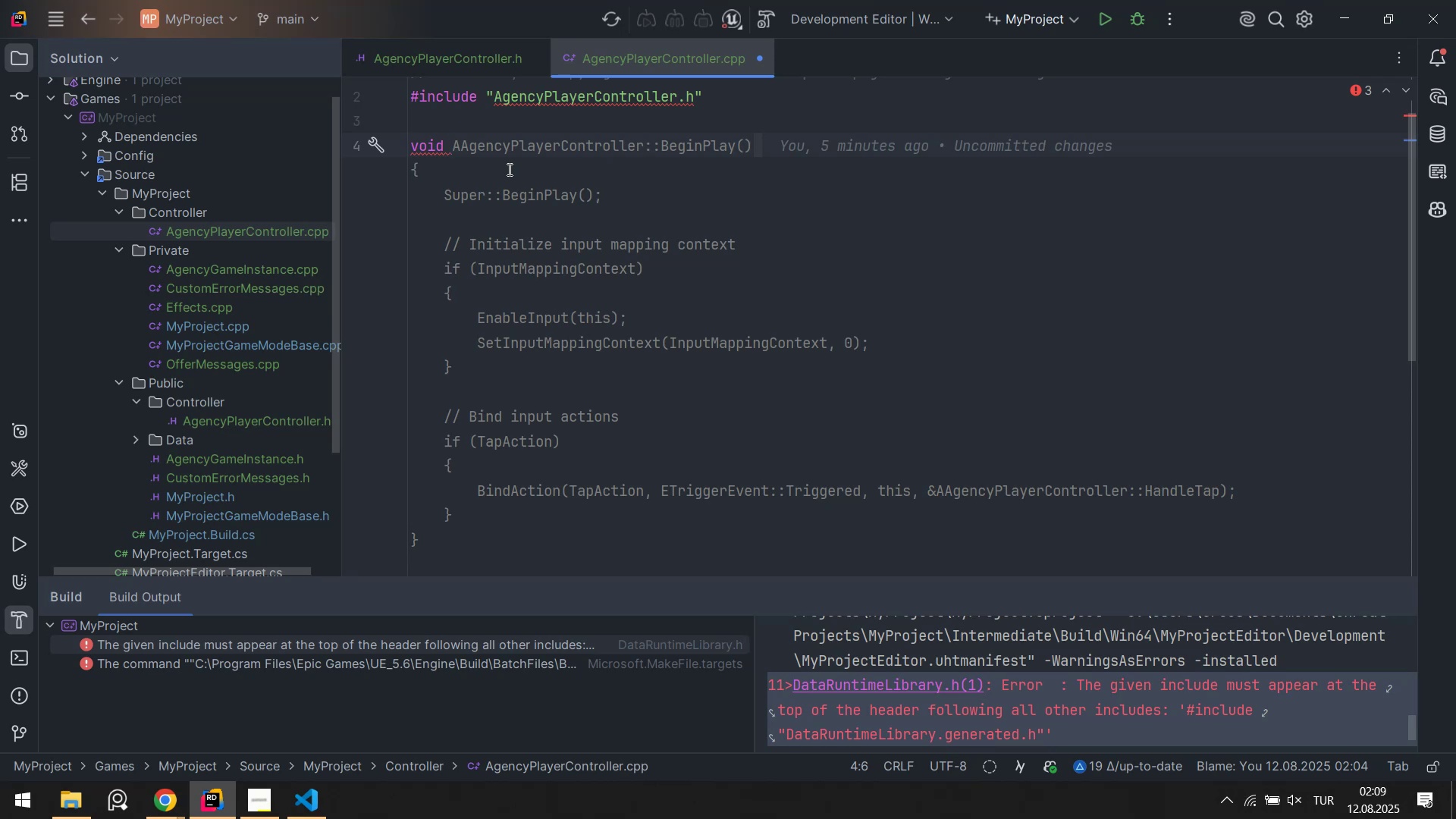 
wait(5.22)
 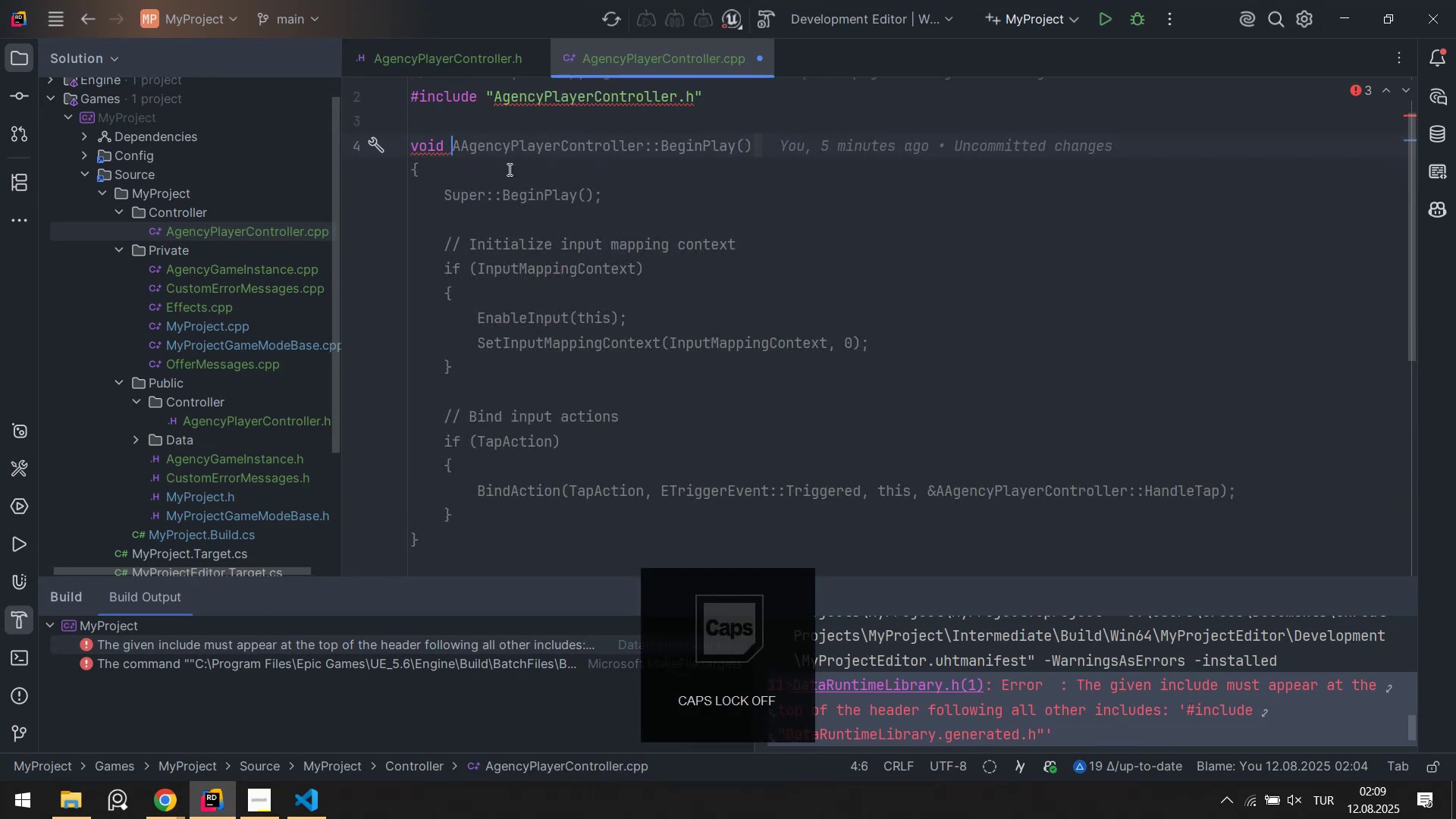 
left_click([462, 65])
 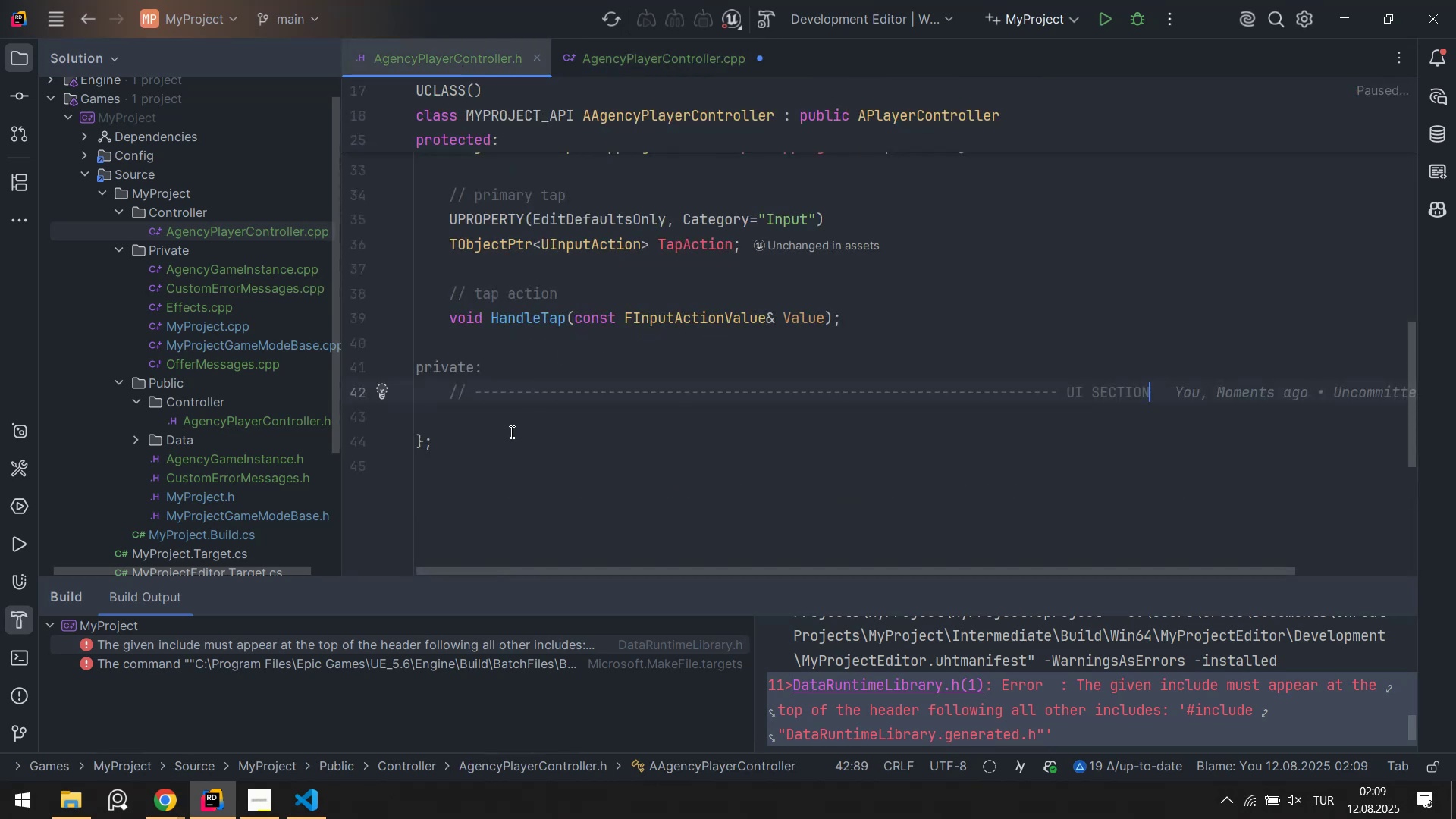 
left_click([500, 420])
 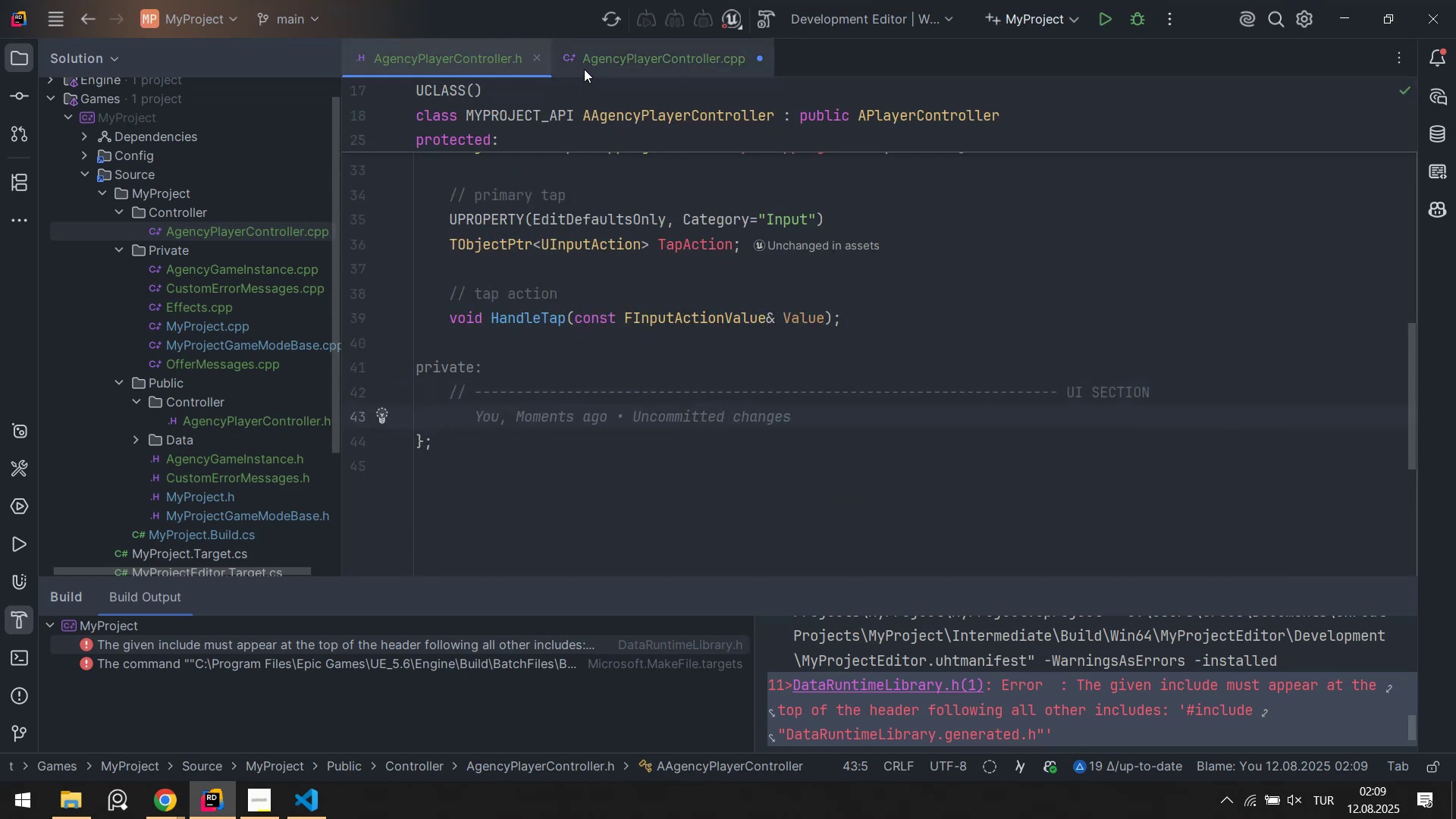 
left_click([585, 68])
 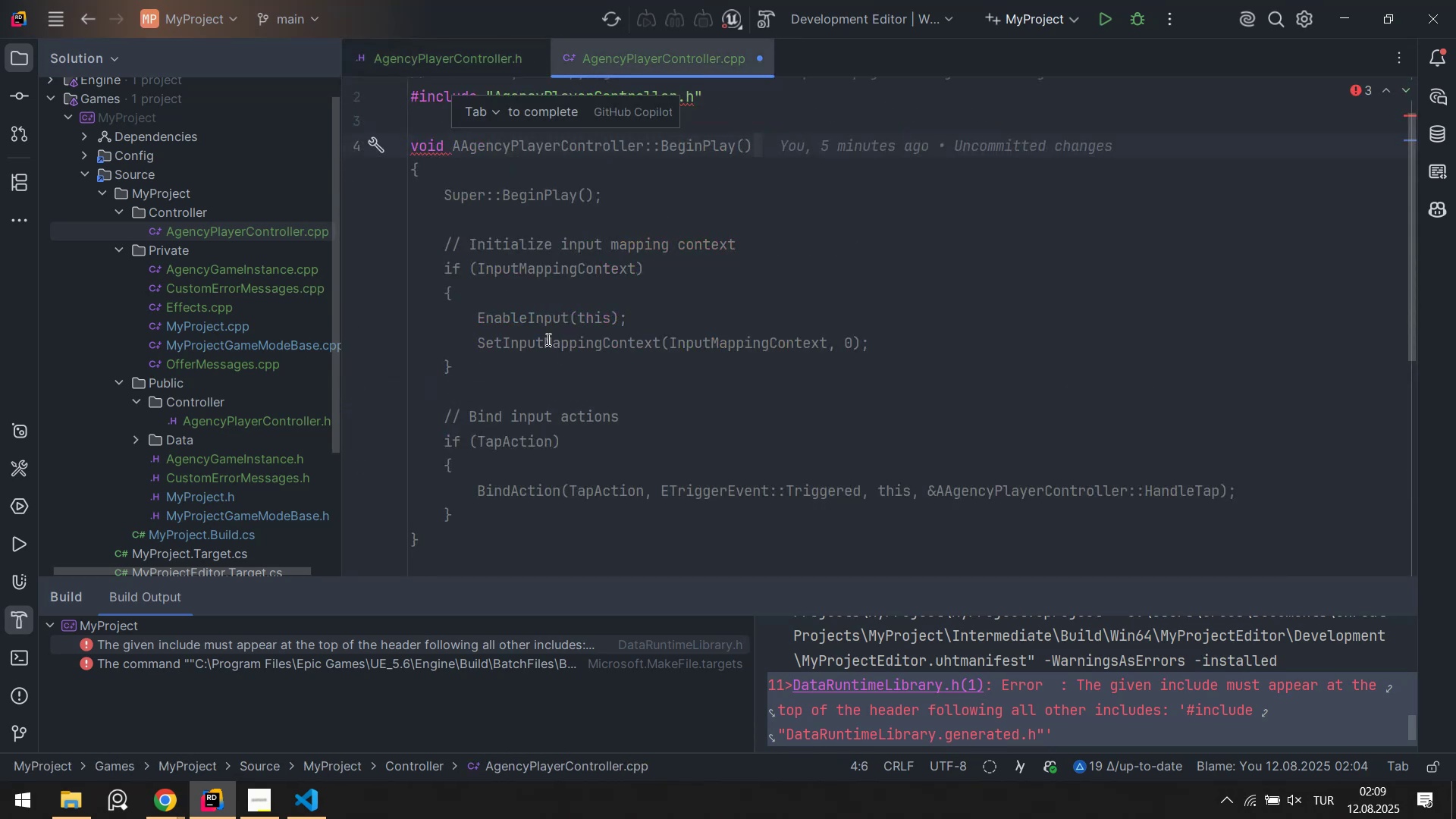 
mouse_move([520, 281])
 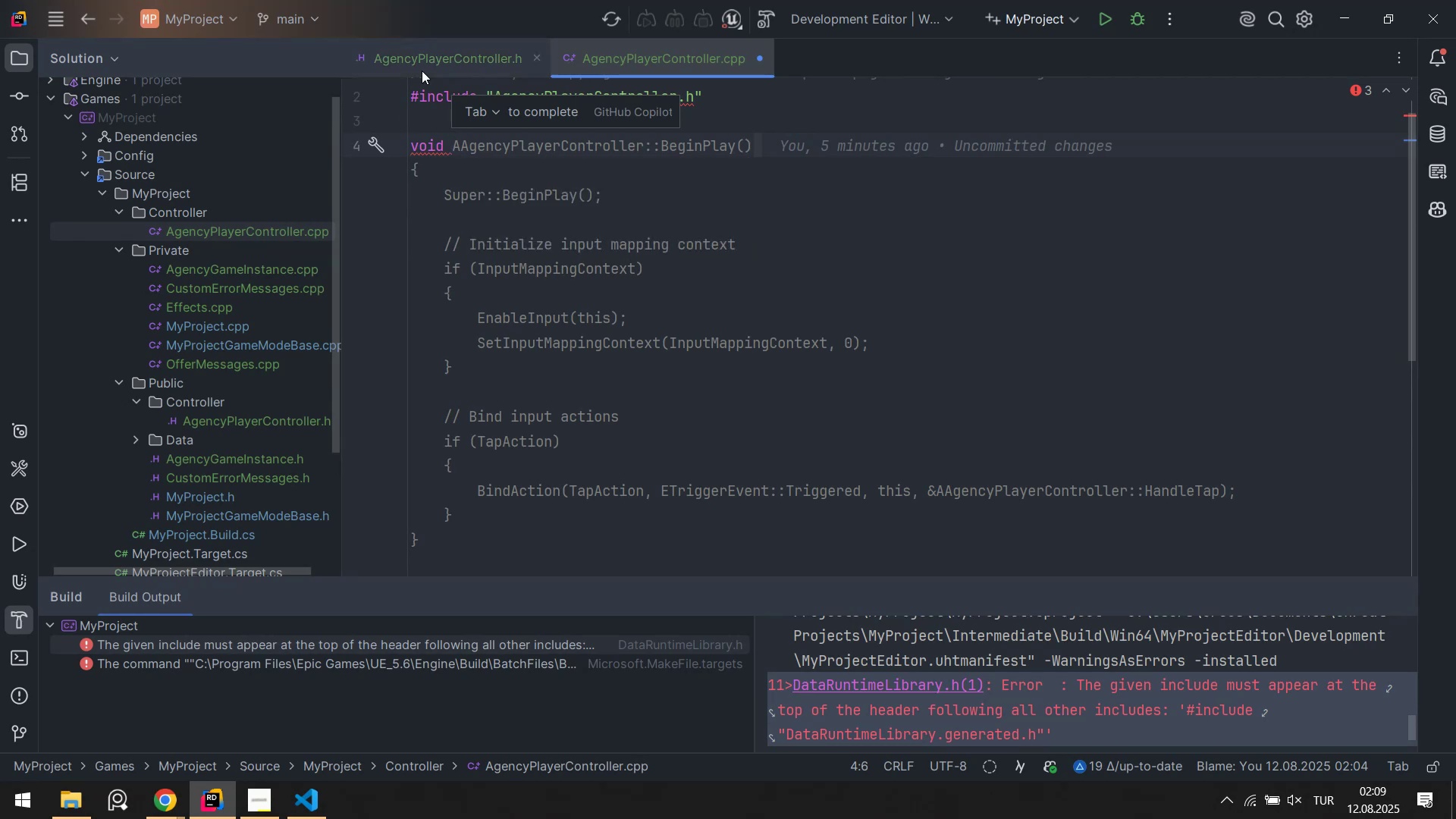 
left_click([422, 65])
 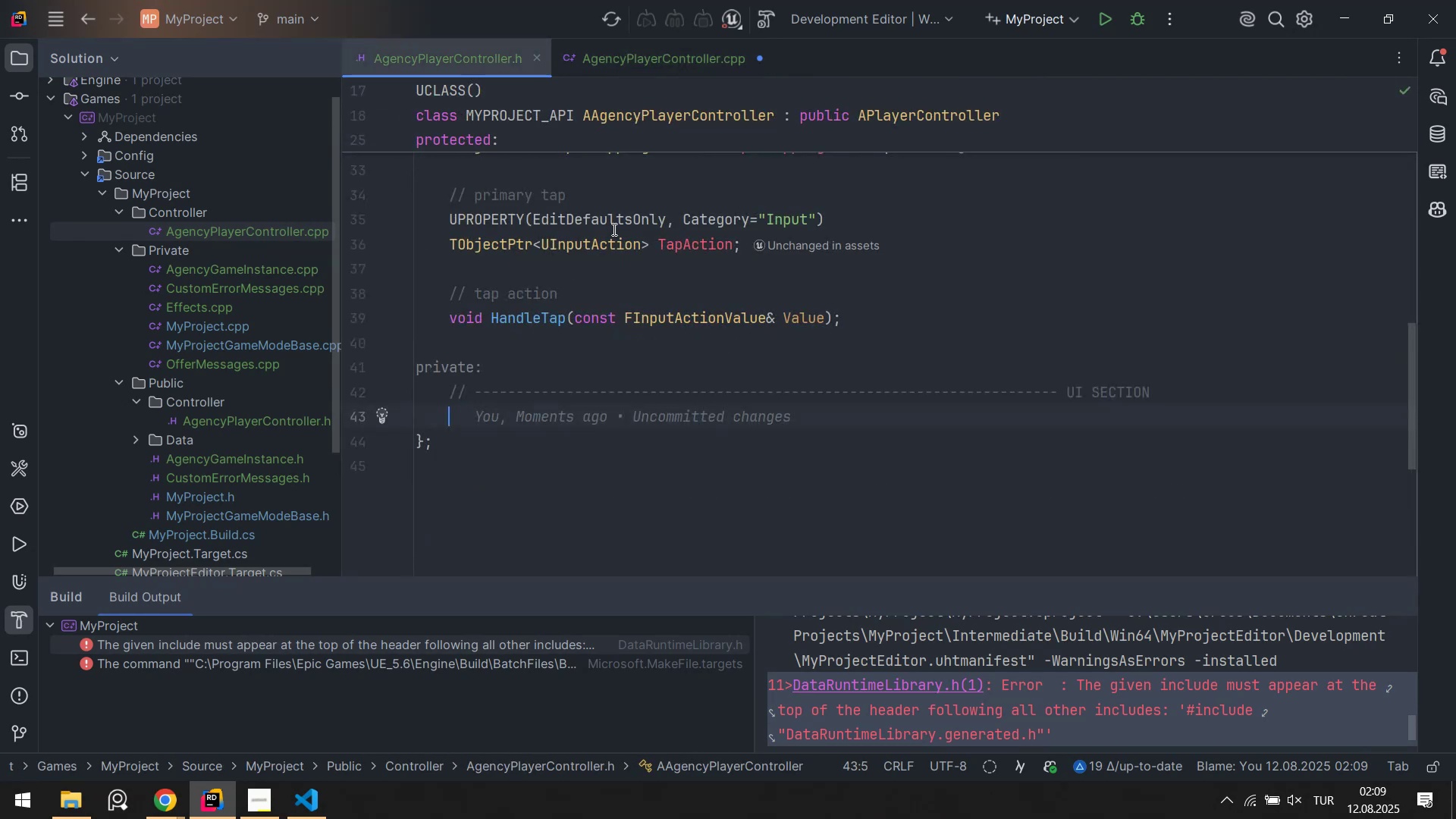 
scroll: coordinate [669, 279], scroll_direction: up, amount: 2.0
 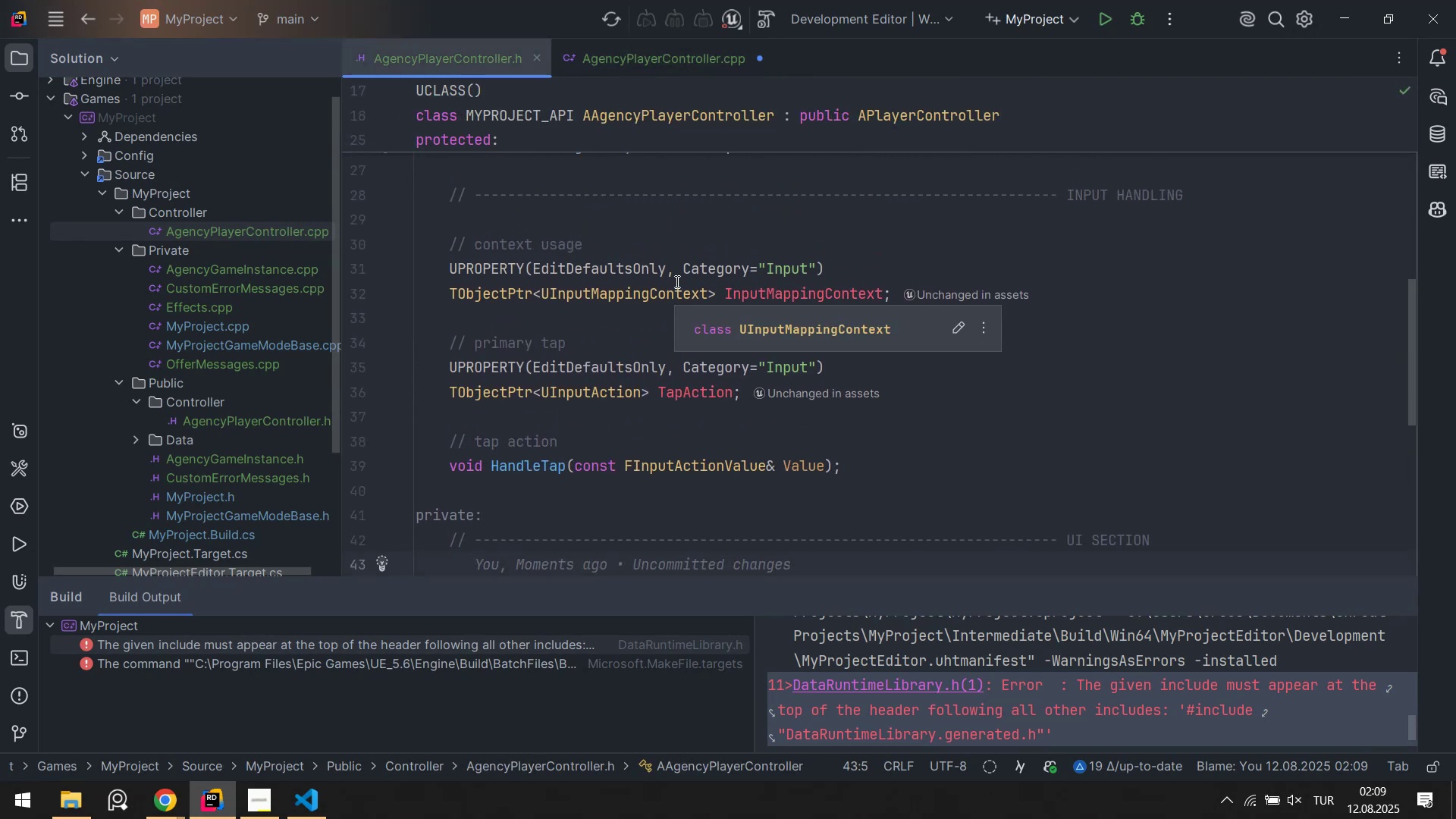 
key(CapsLock)
 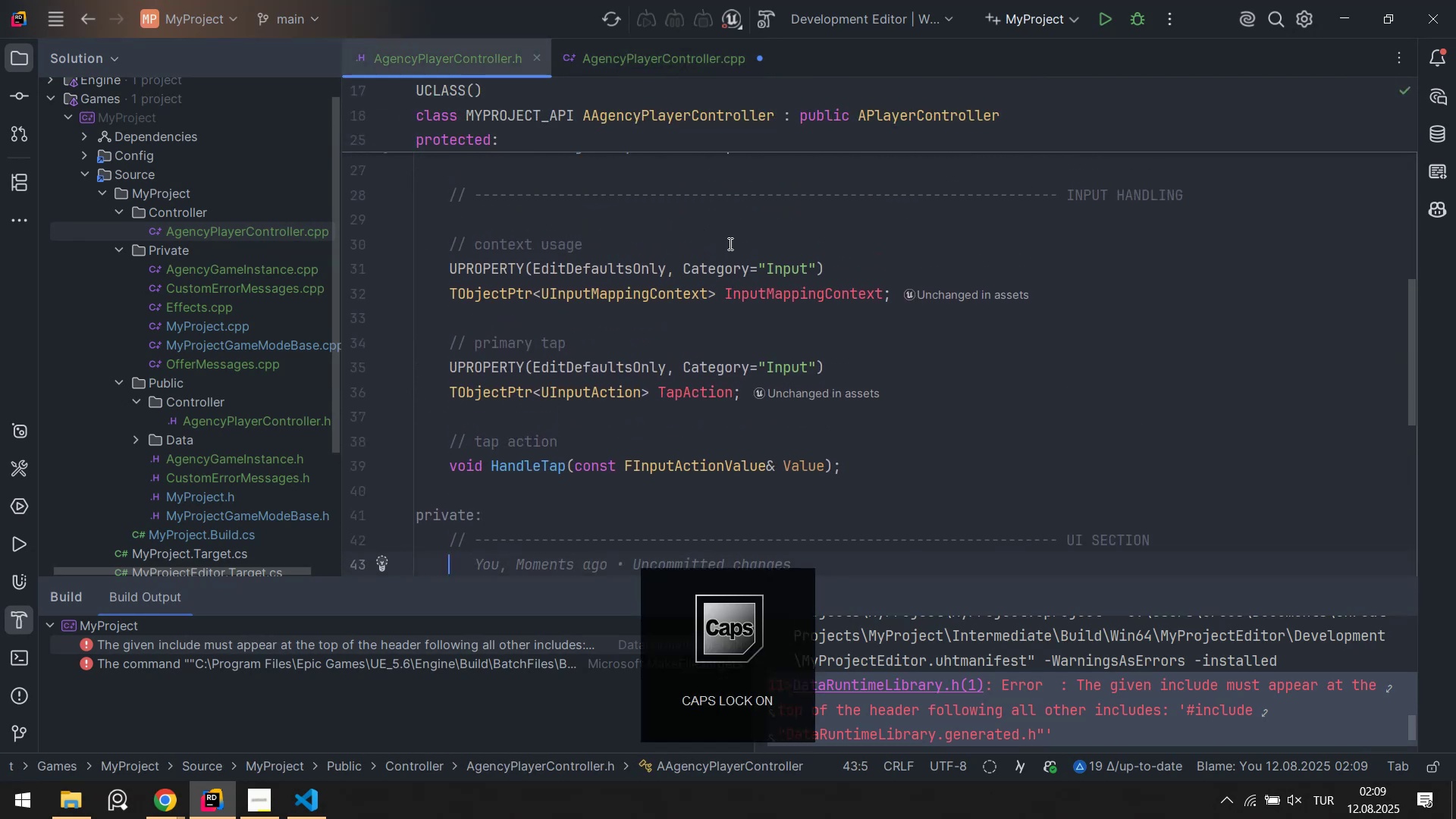 
scroll: coordinate [638, 367], scroll_direction: down, amount: 1.0
 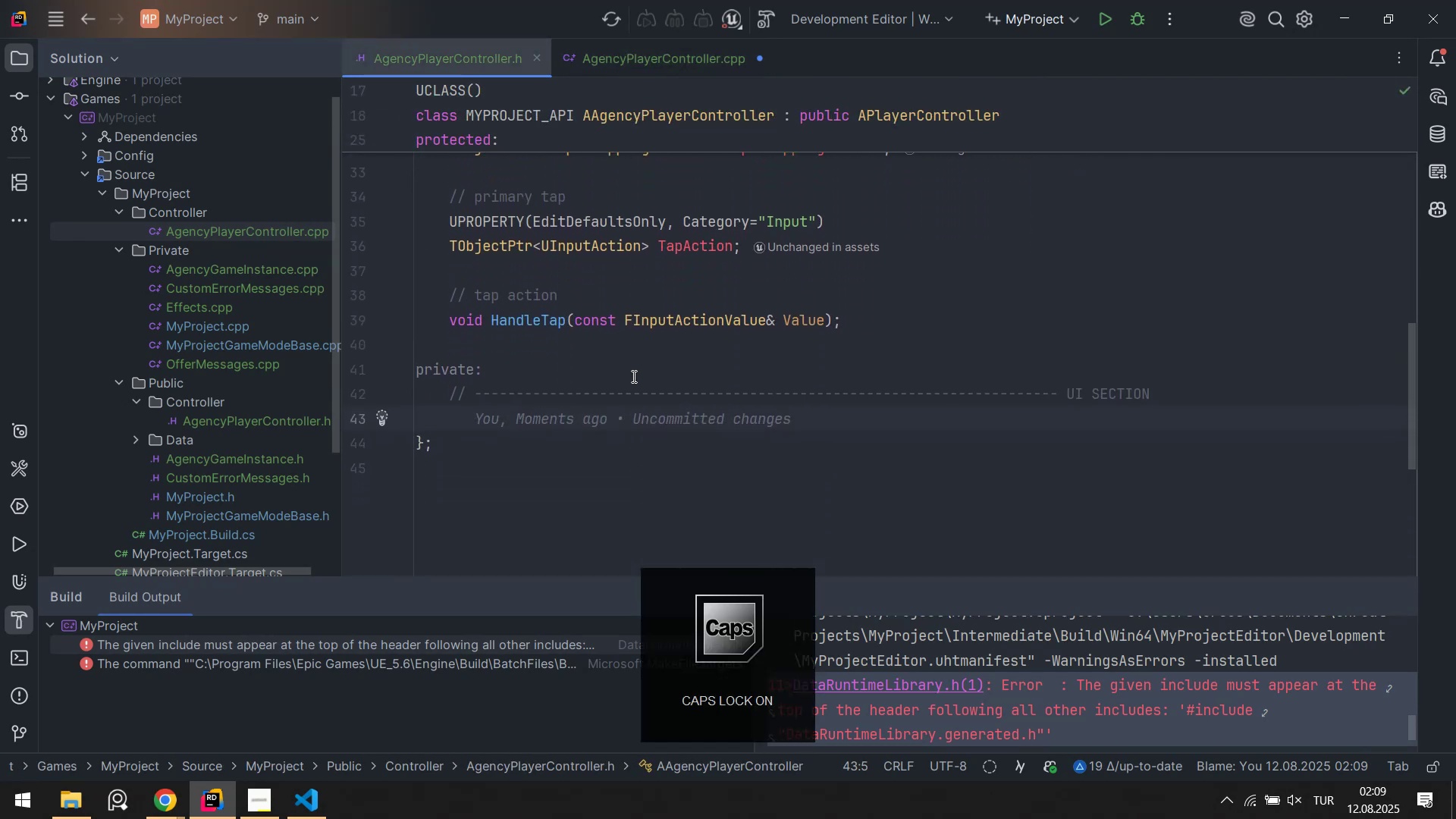 
key(T)
 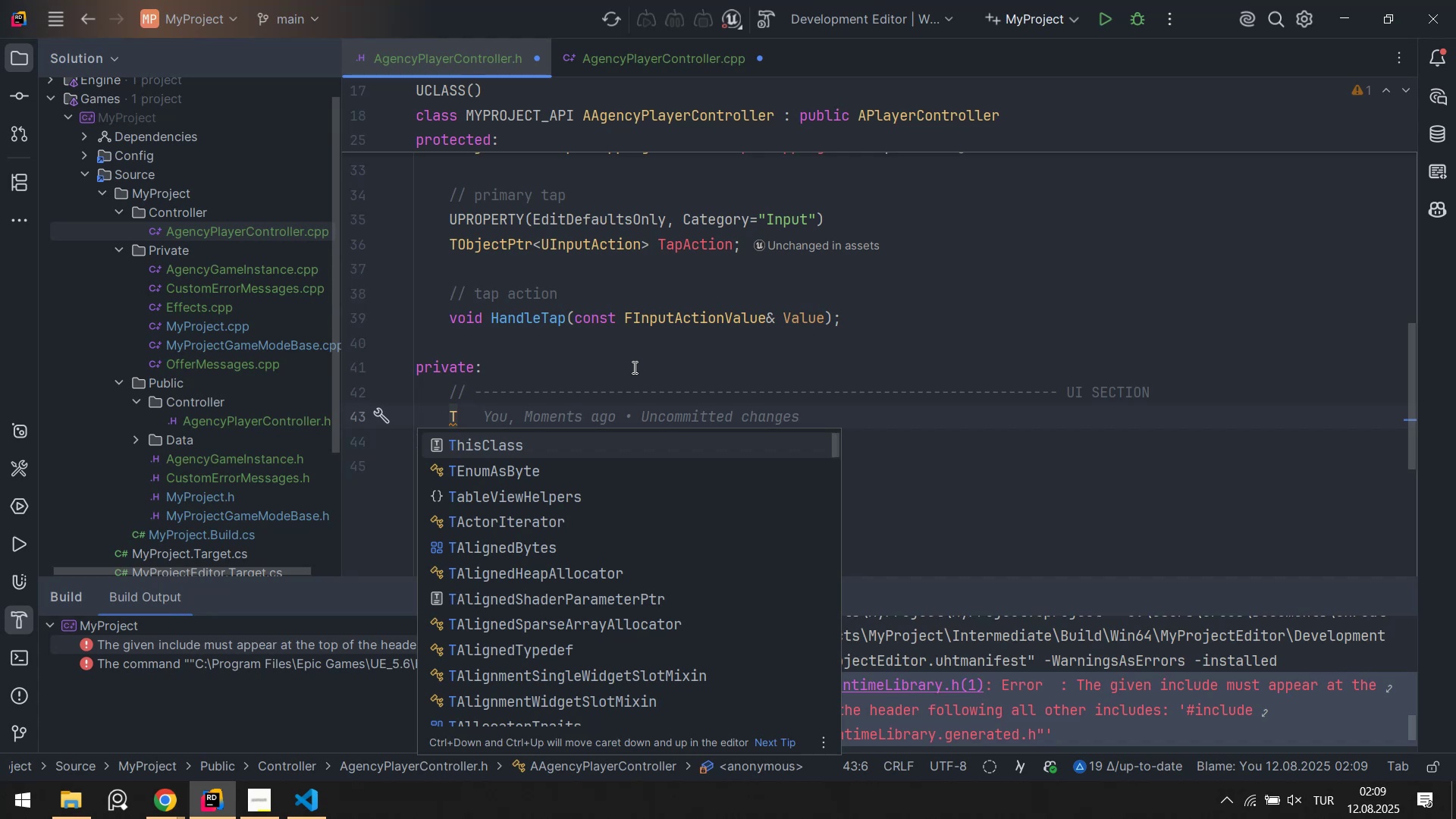 
type(O)
key(Backspace)
type(Sub)
key(Tab)
 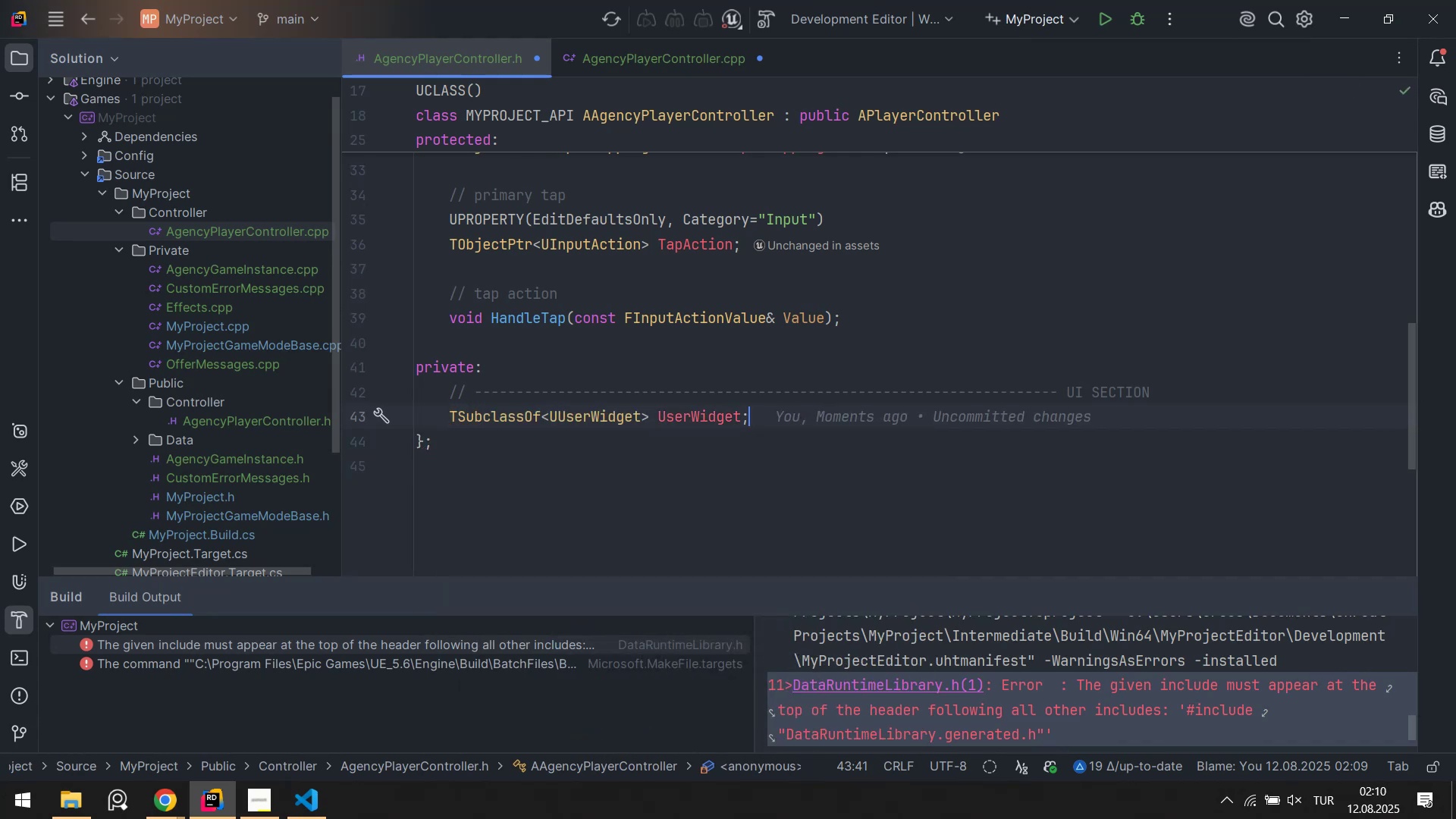 
key(ArrowLeft)
 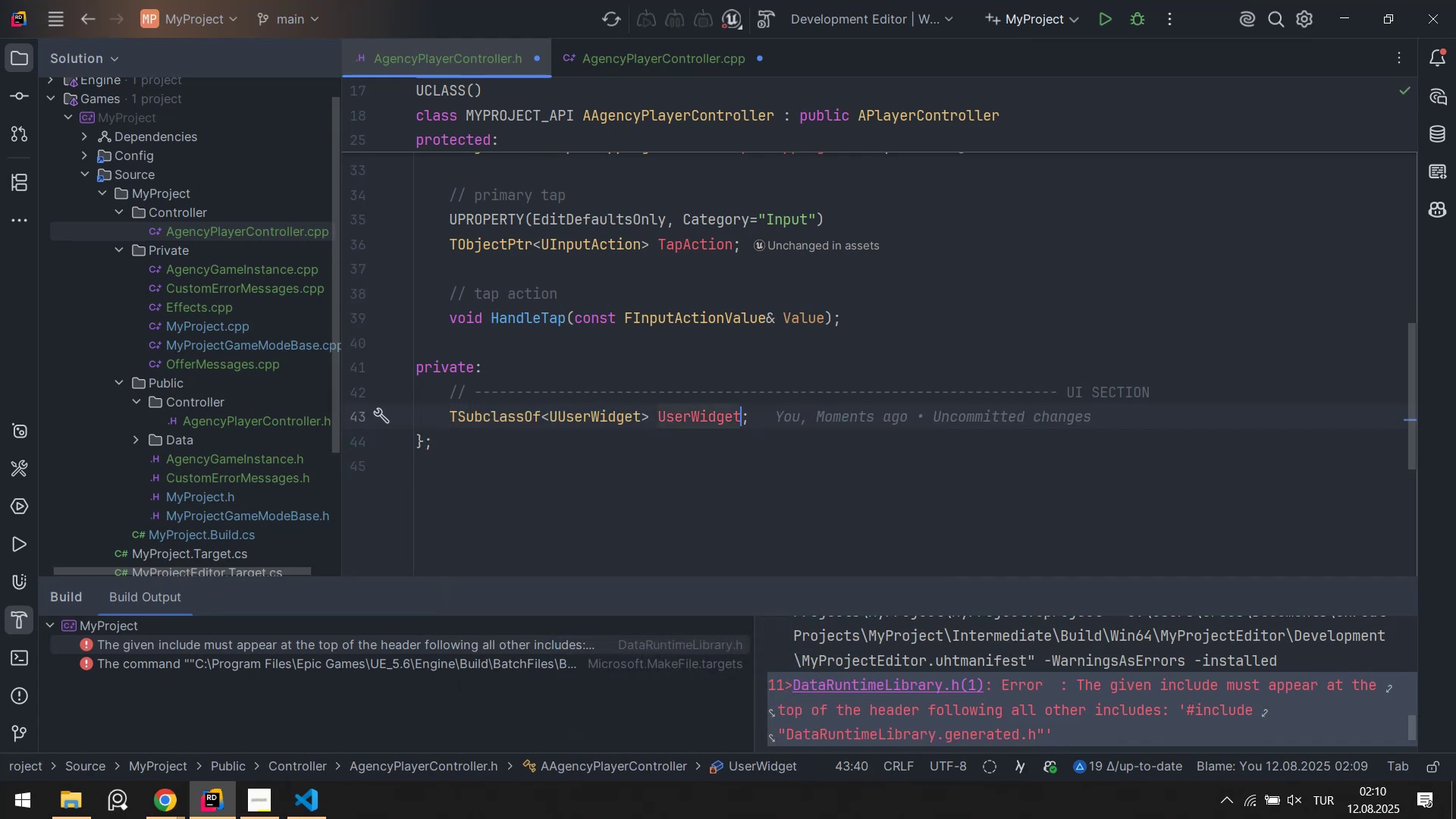 
hold_key(key=Backspace, duration=0.76)
 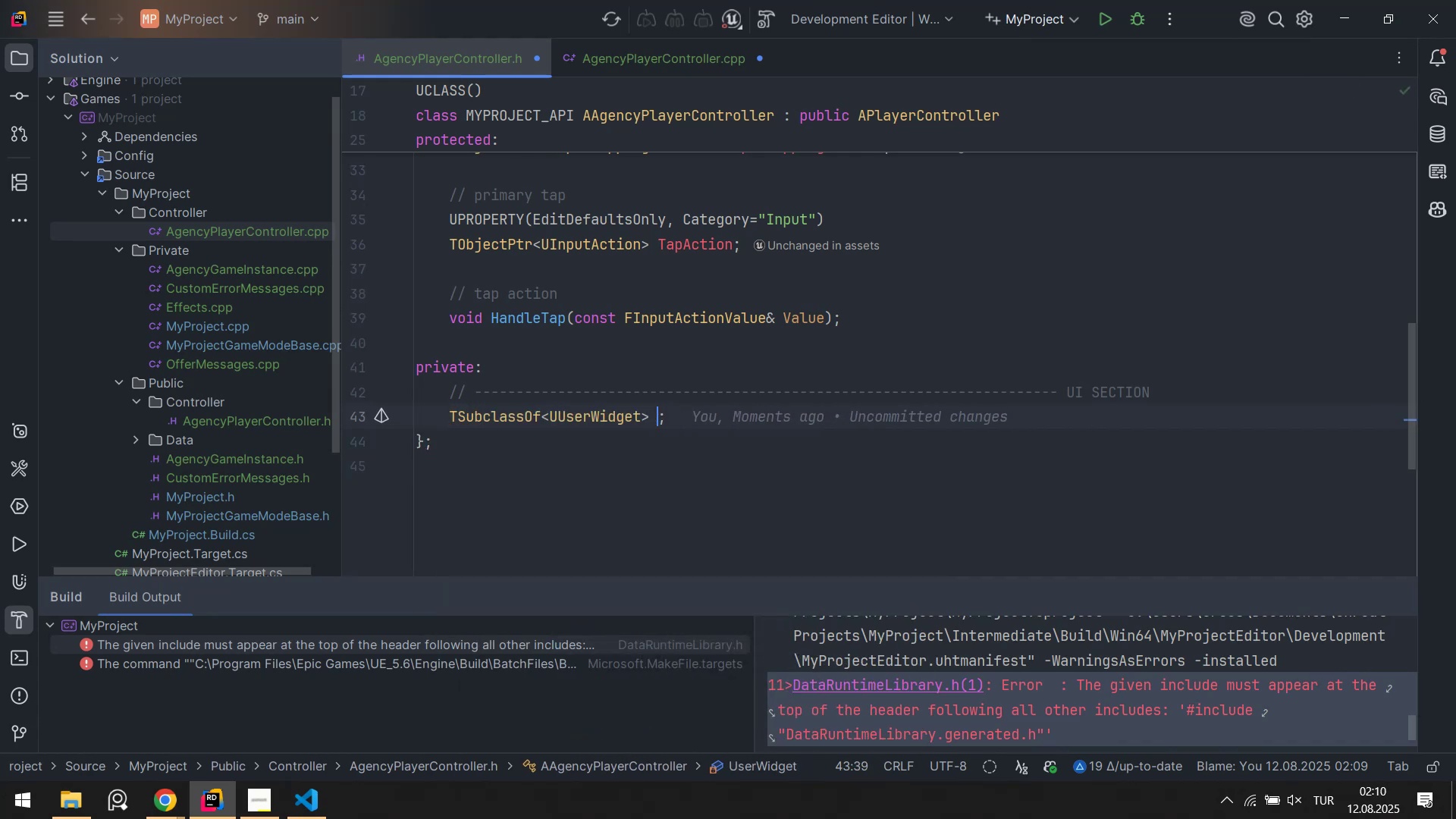 
key(Backspace)
 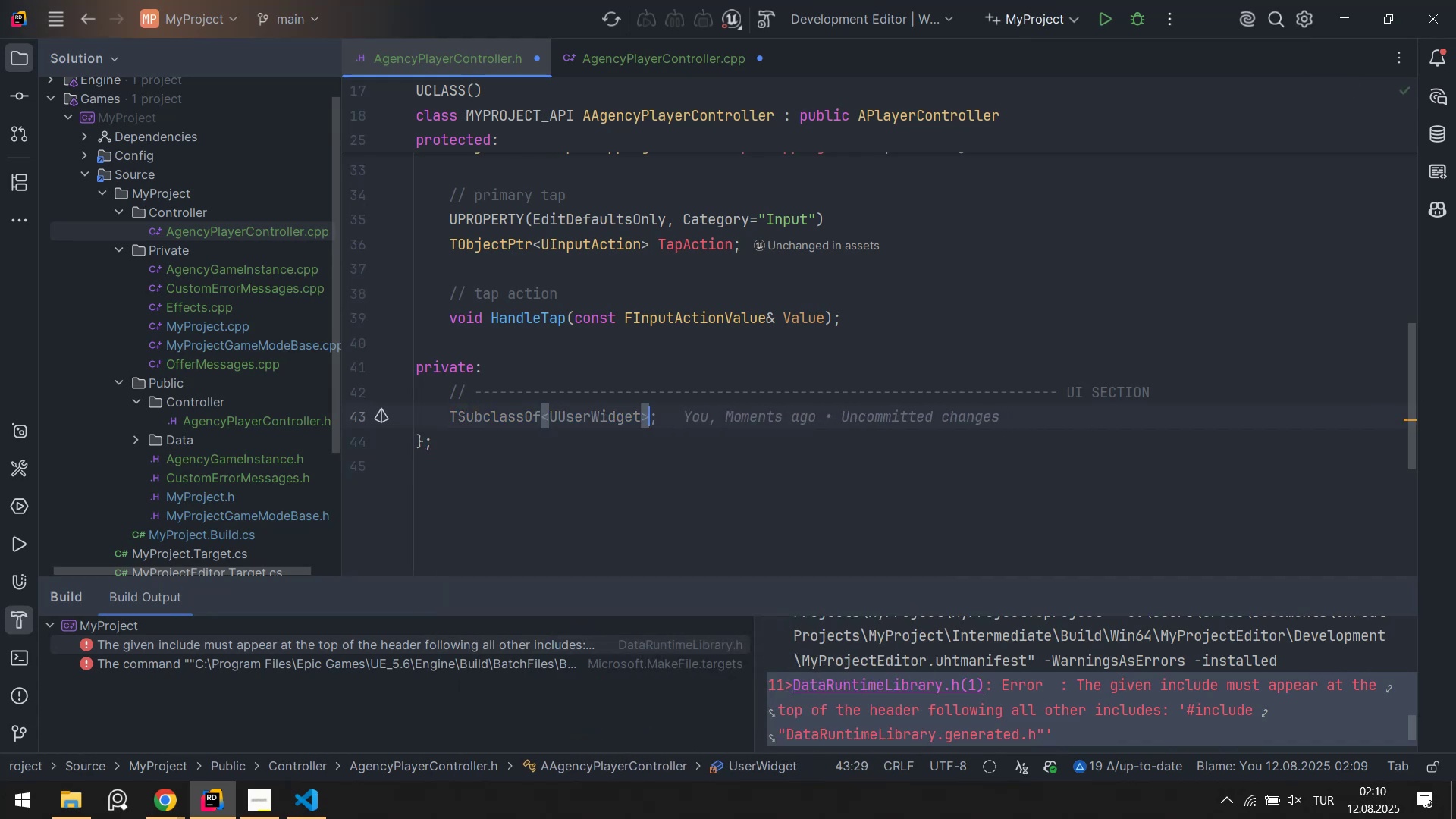 
key(Space)
 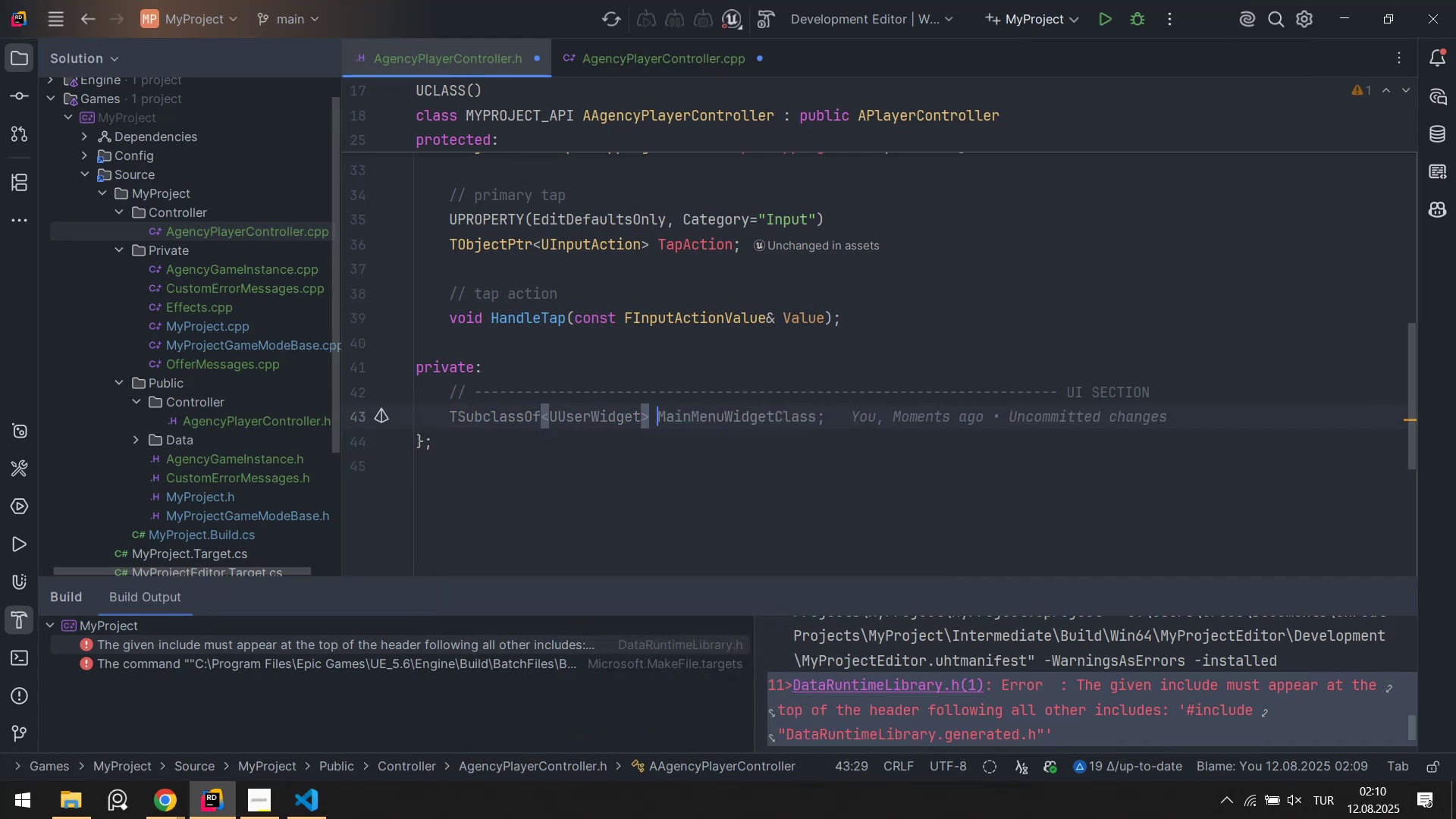 
key(CapsLock)
 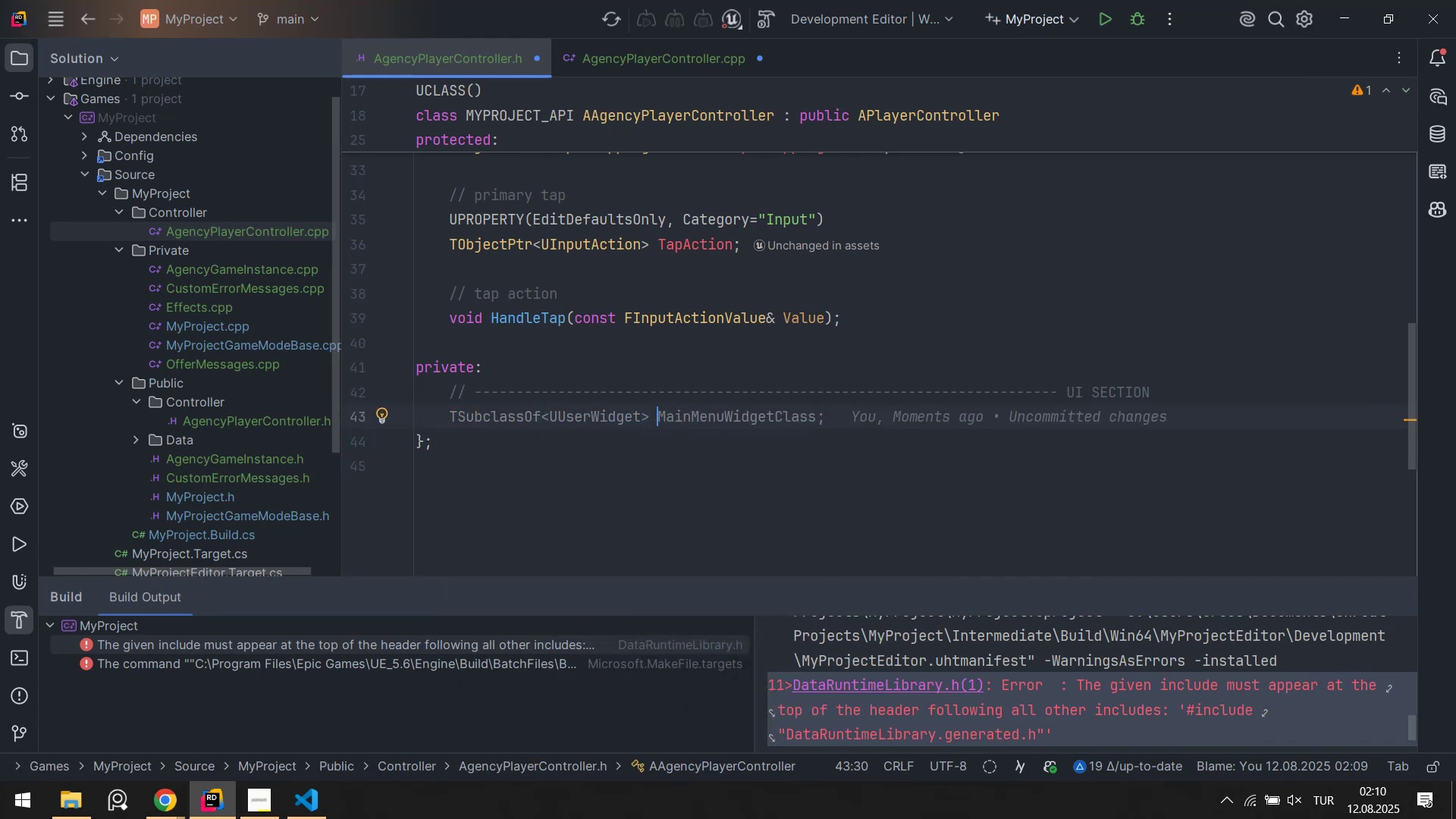 
type(D)
key(Backspace)
type(CreatorDash)
 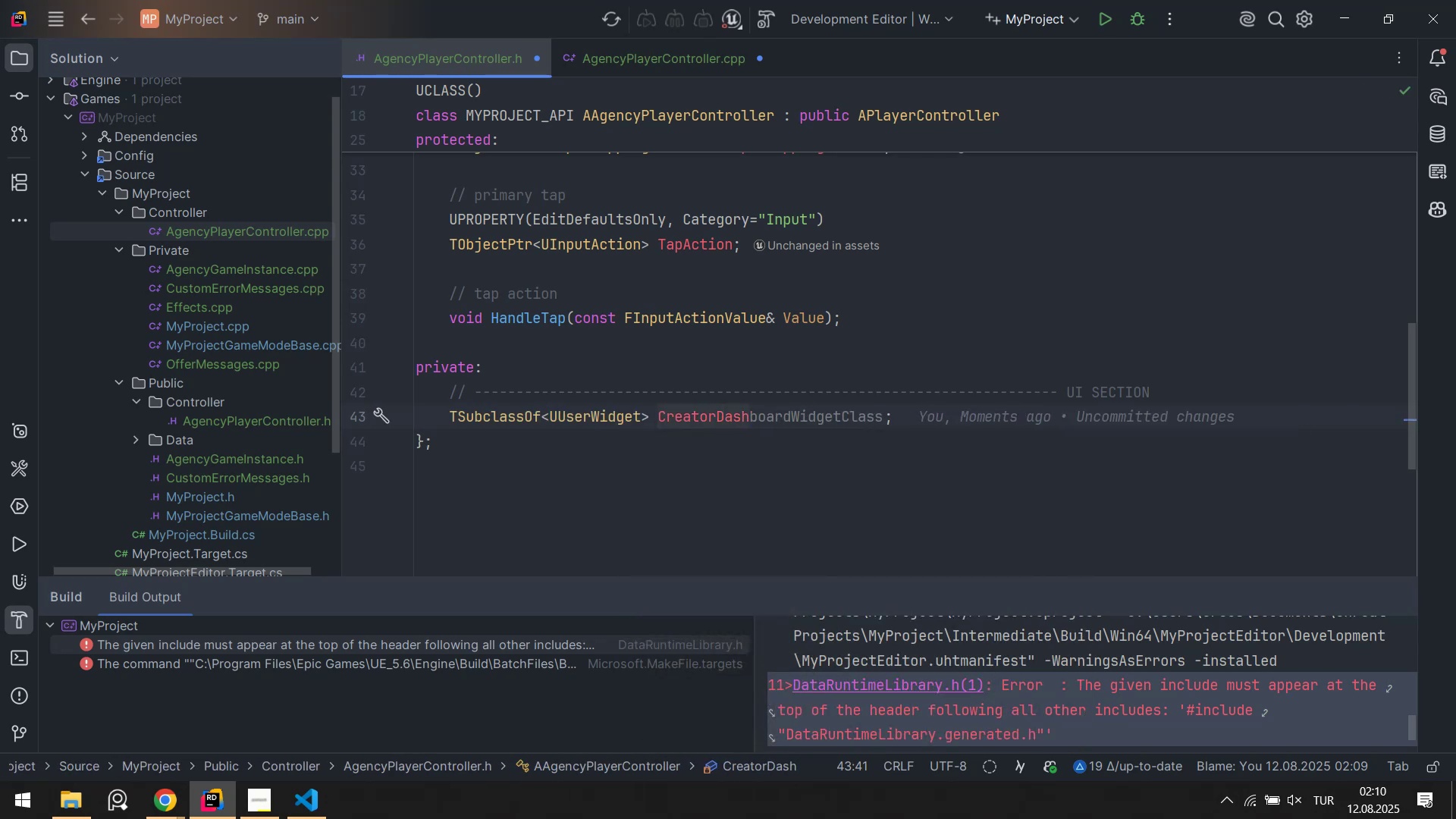 
type(boardWd'getClass)
 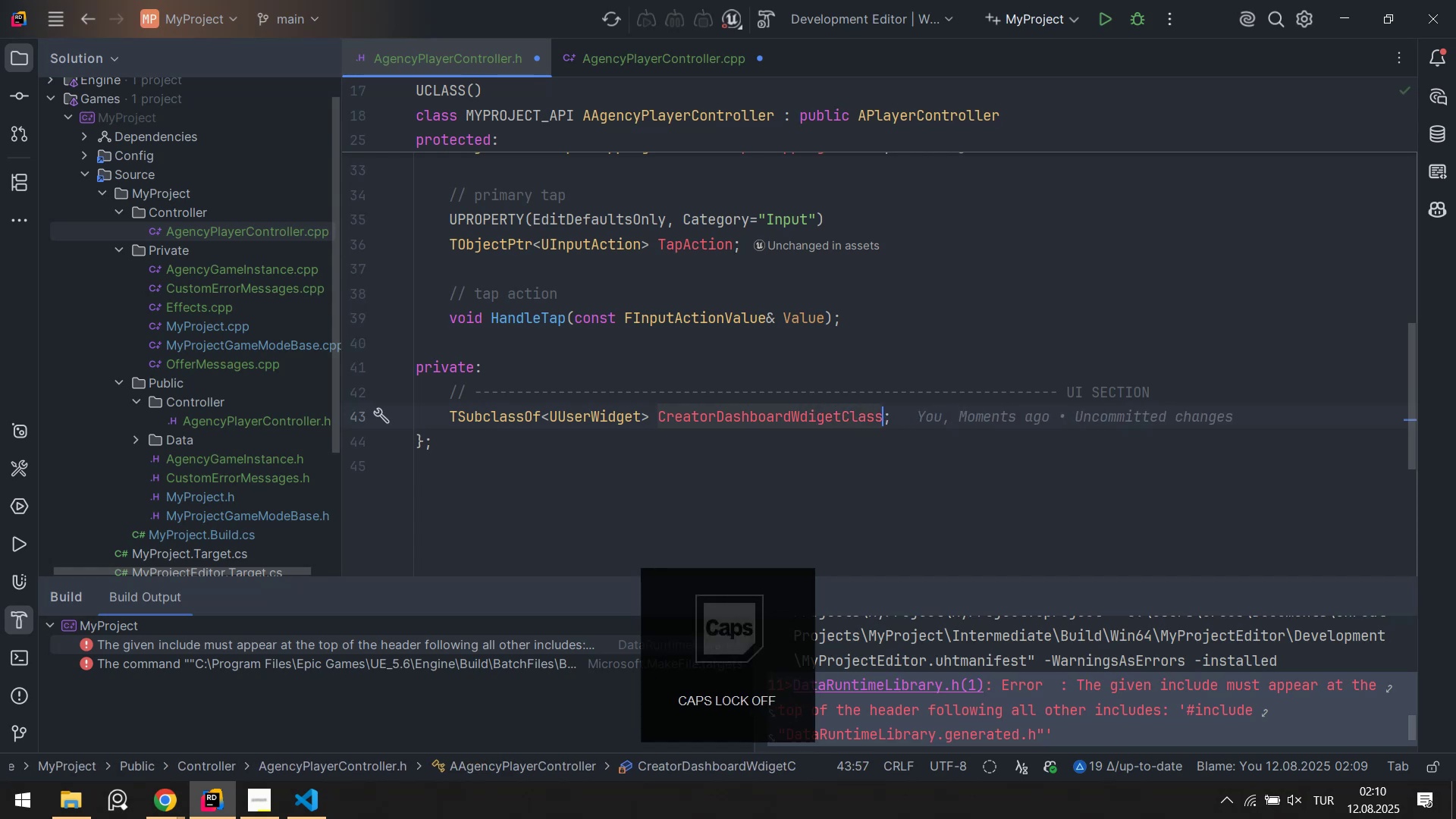 
hold_key(key=ArrowLeft, duration=1.05)
 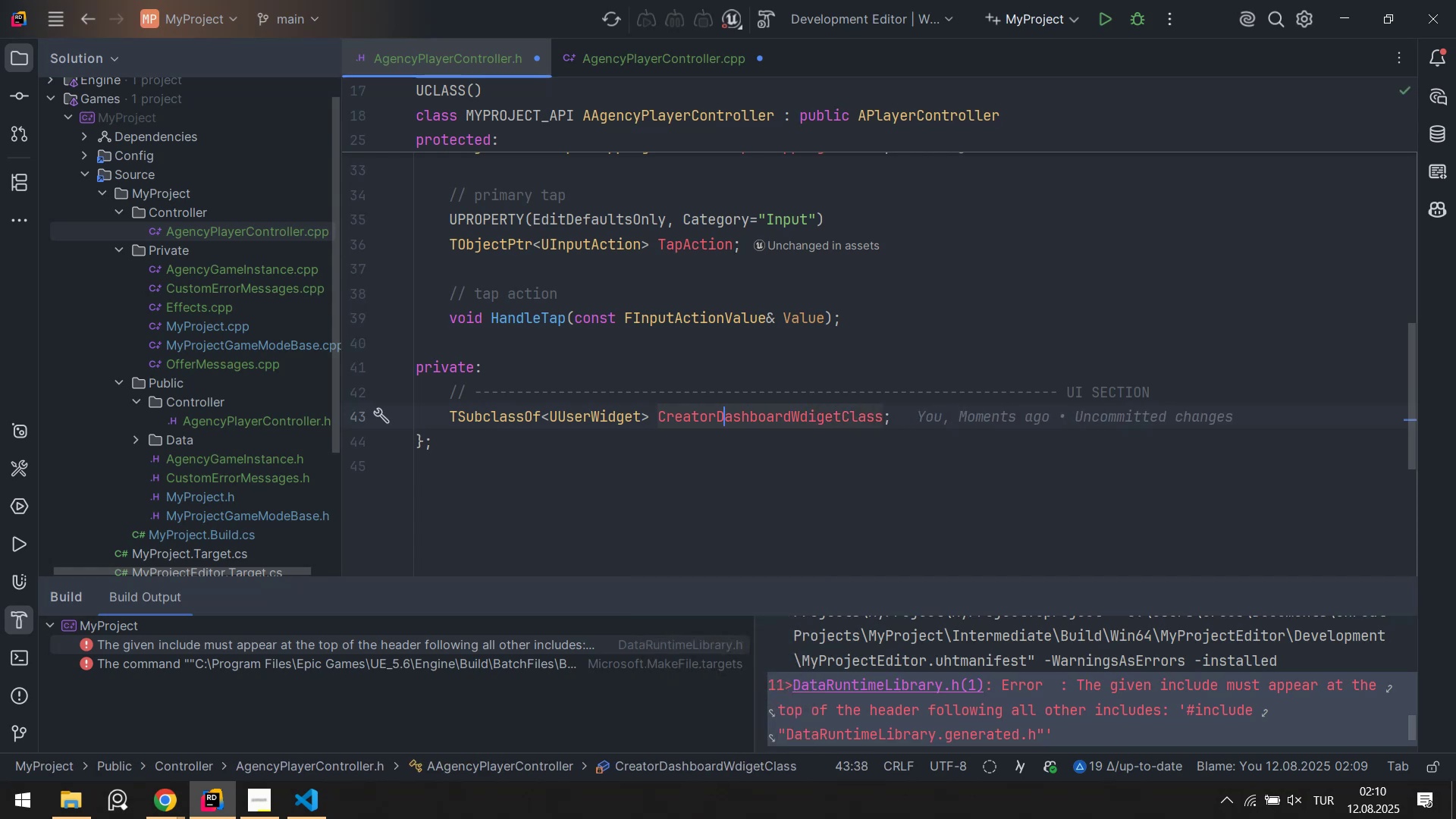 
key(ArrowLeft)
 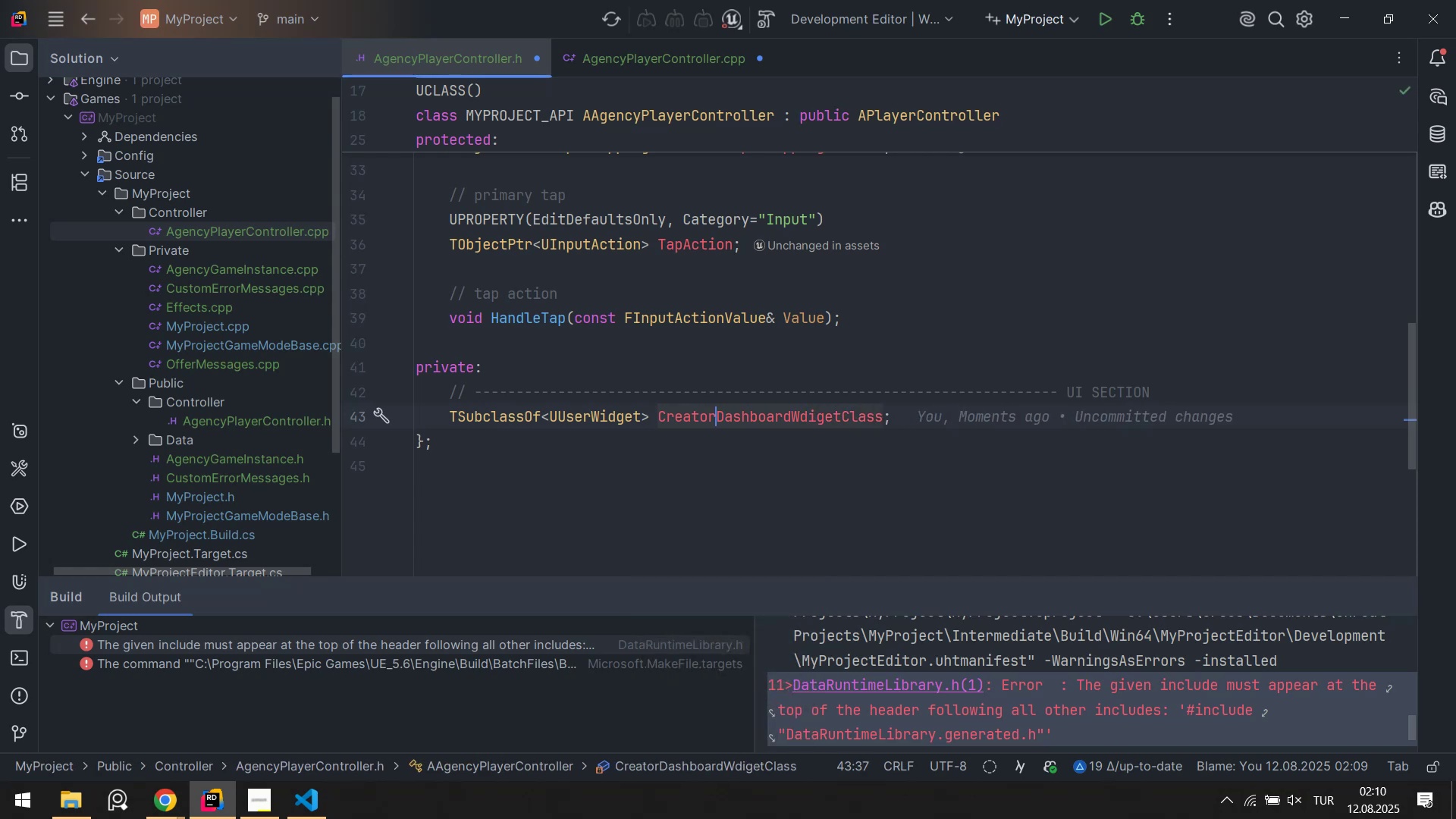 
key(Backspace)
 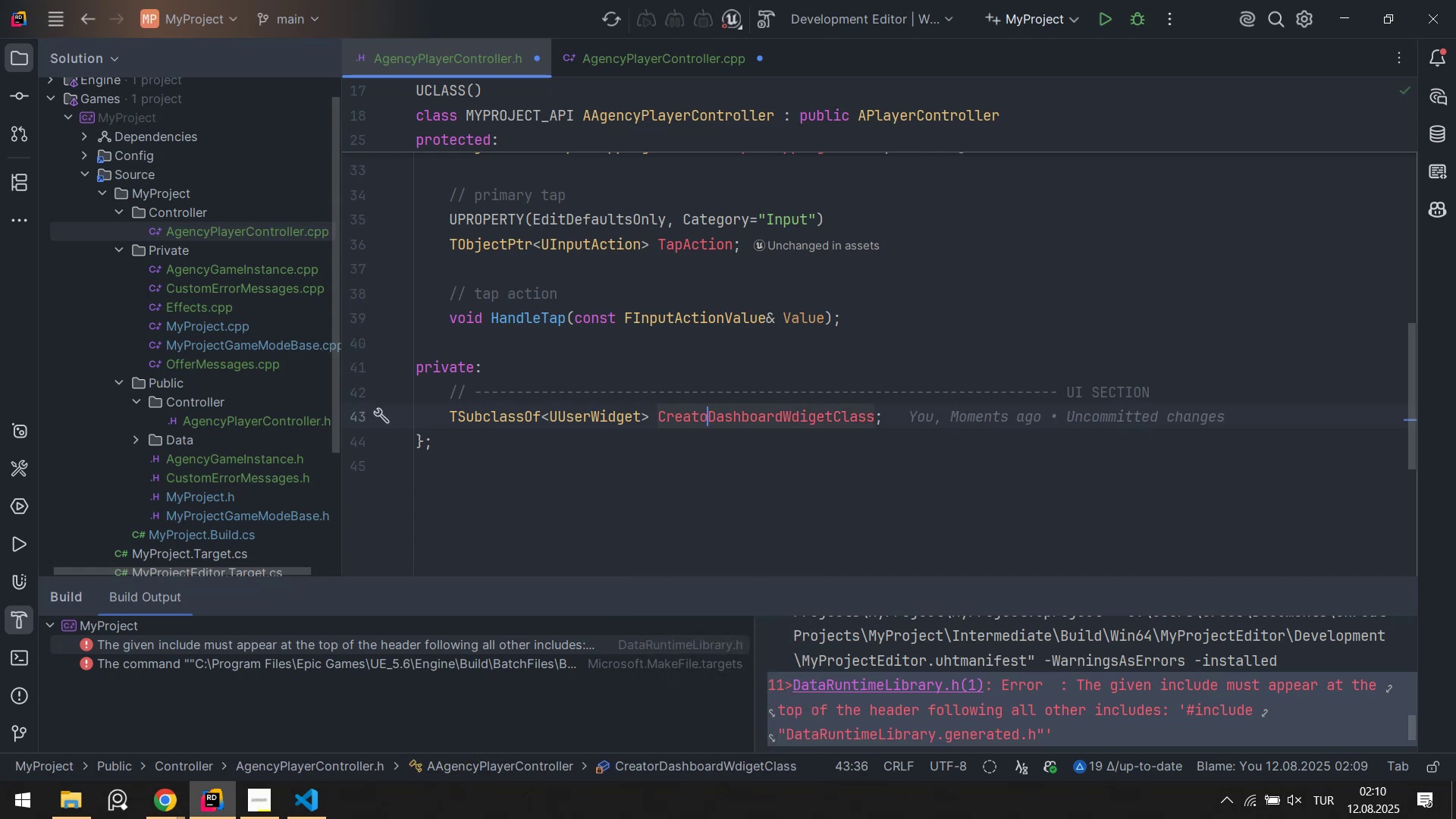 
hold_key(key=Backspace, duration=0.64)
 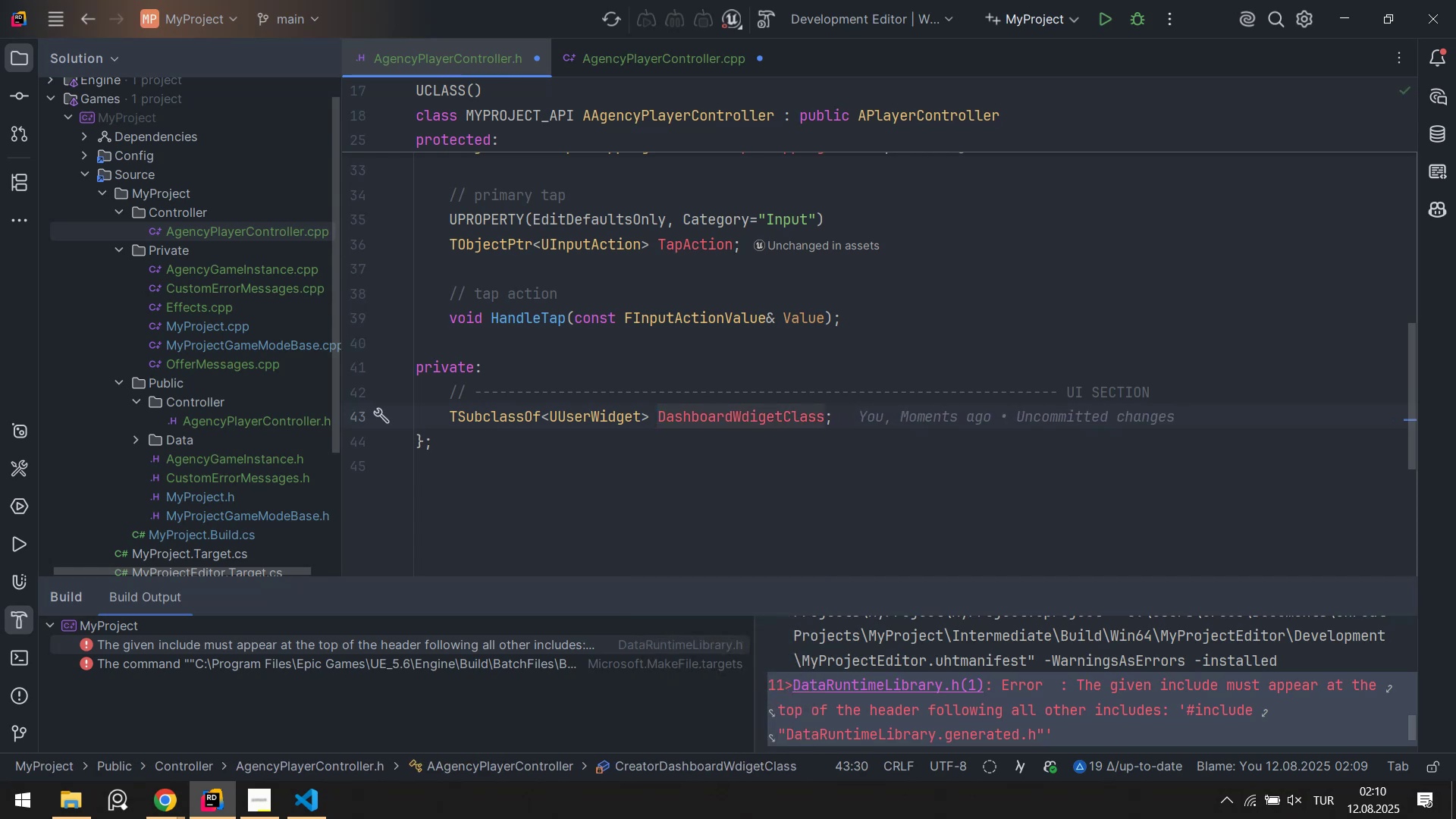 
hold_key(key=ArrowLeft, duration=1.2)
 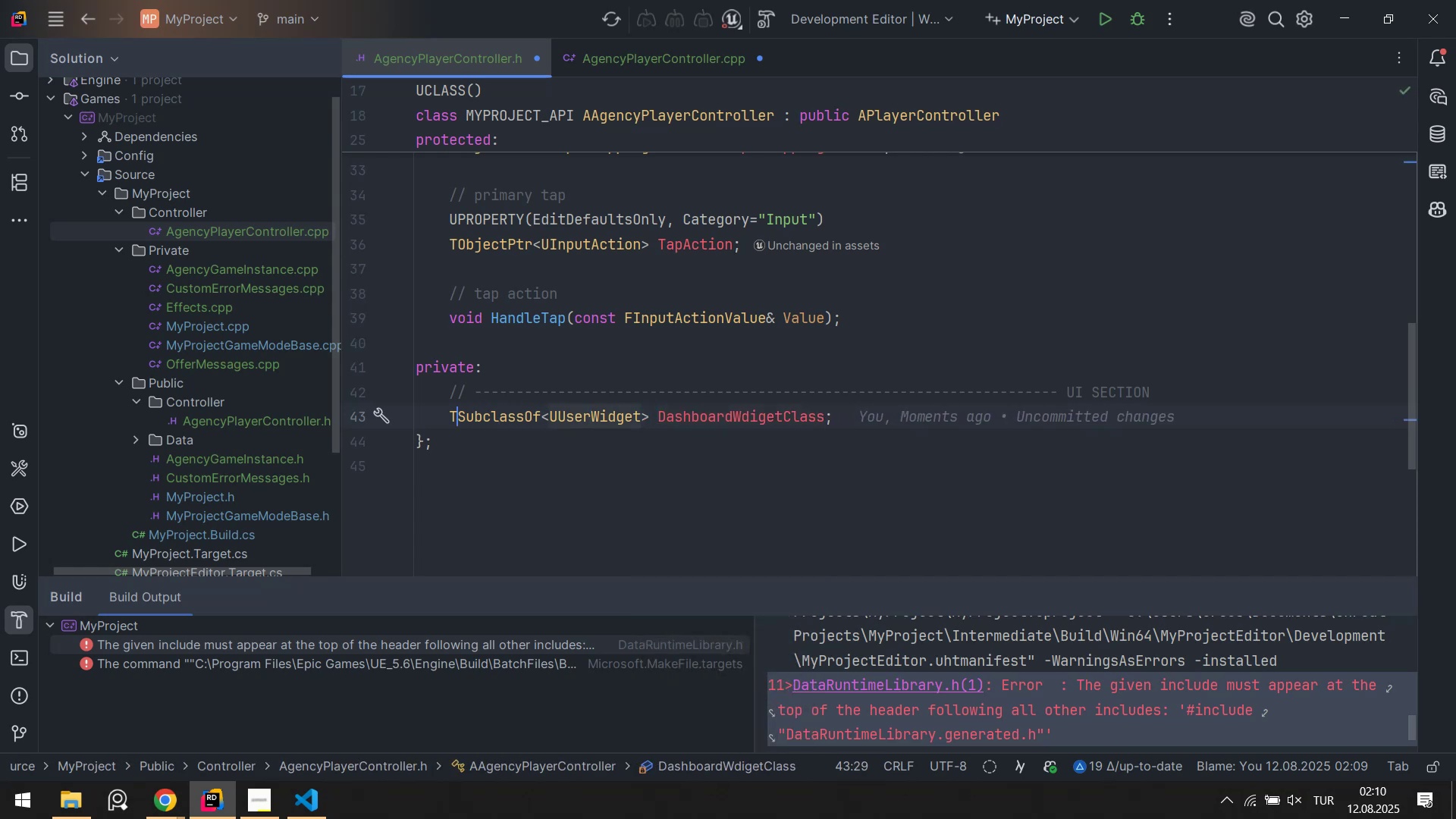 
key(ArrowLeft)
 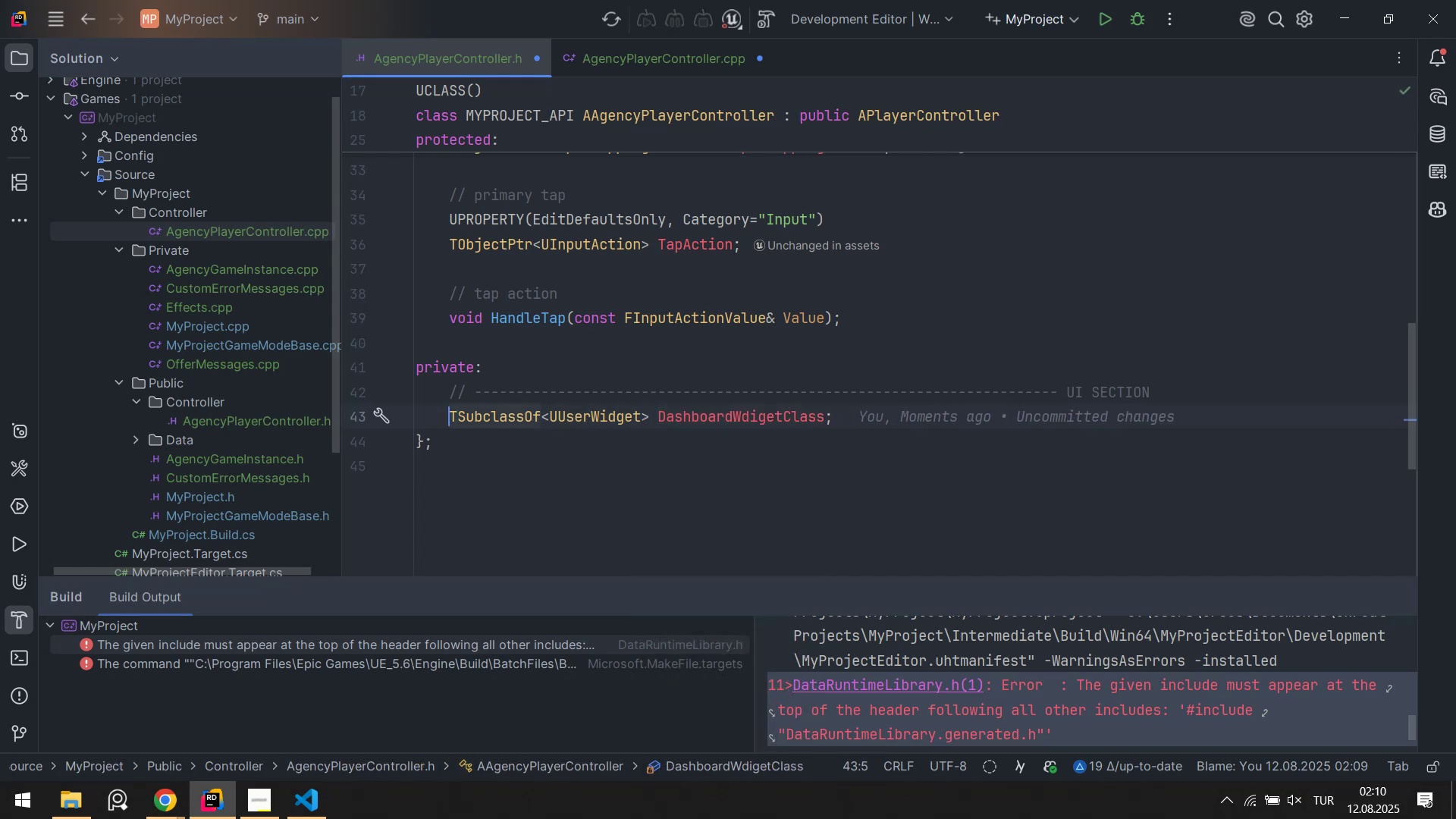 
key(Enter)
 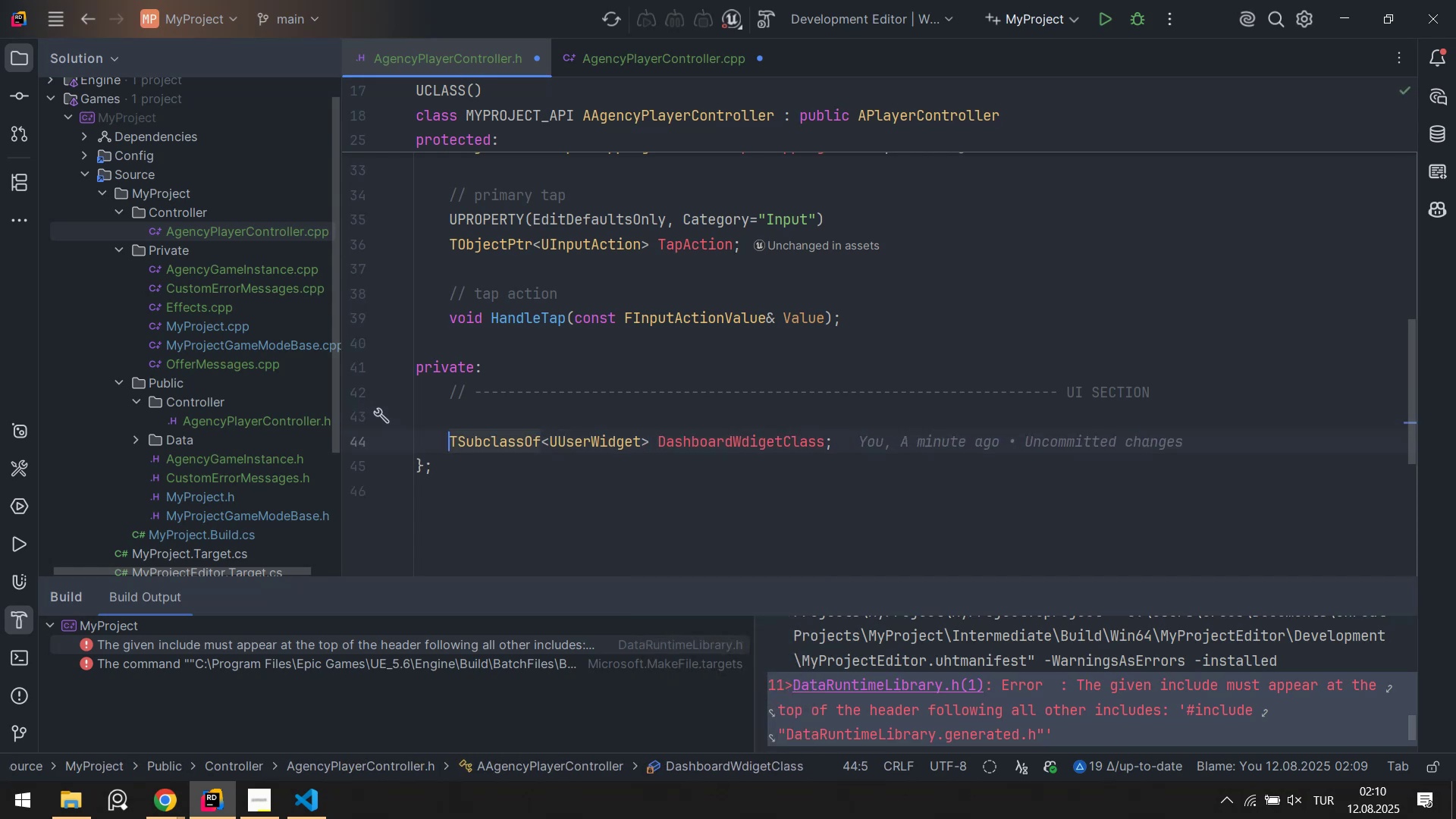 
key(ArrowUp)
 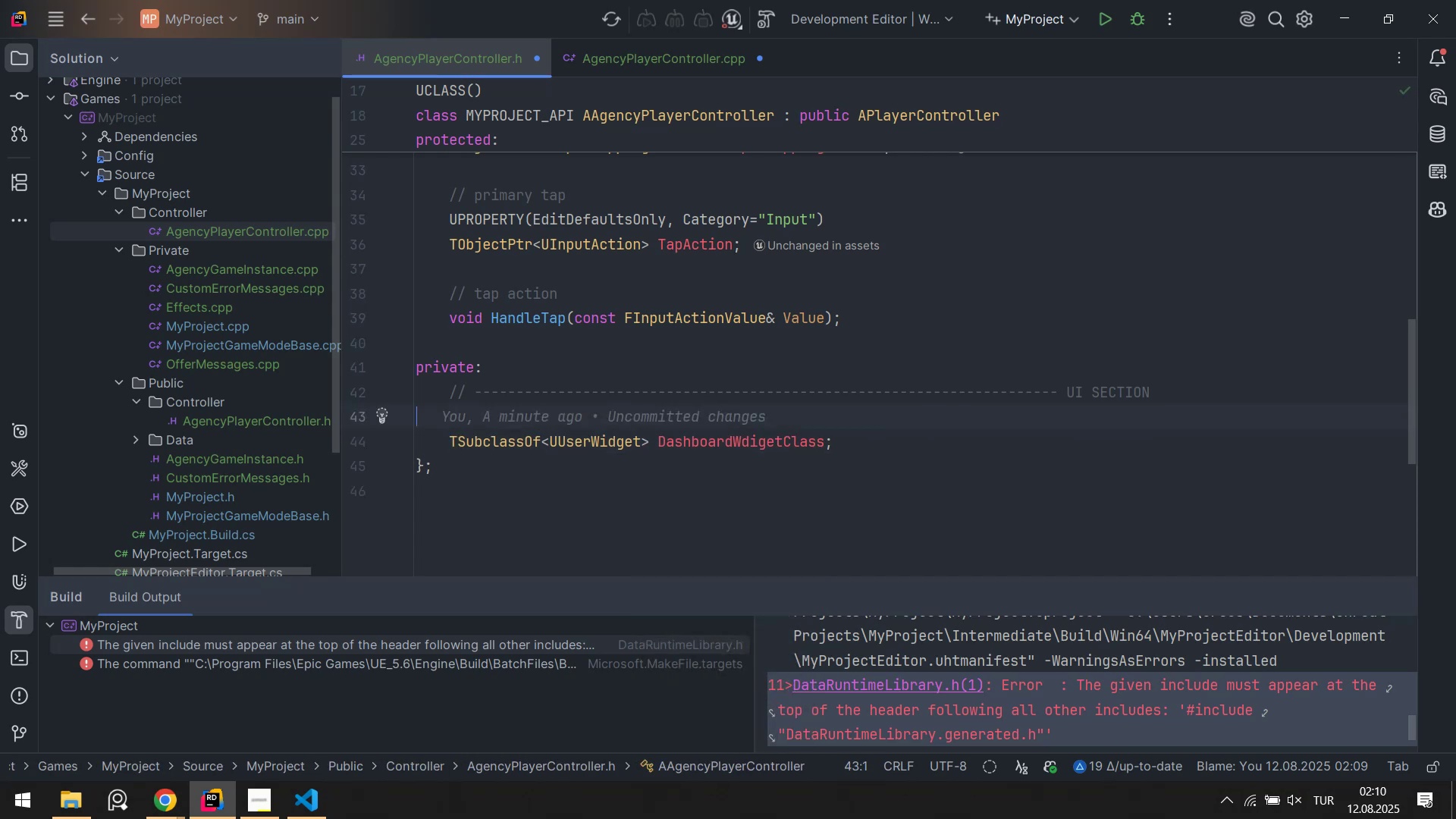 
key(Tab)
type(UP)
 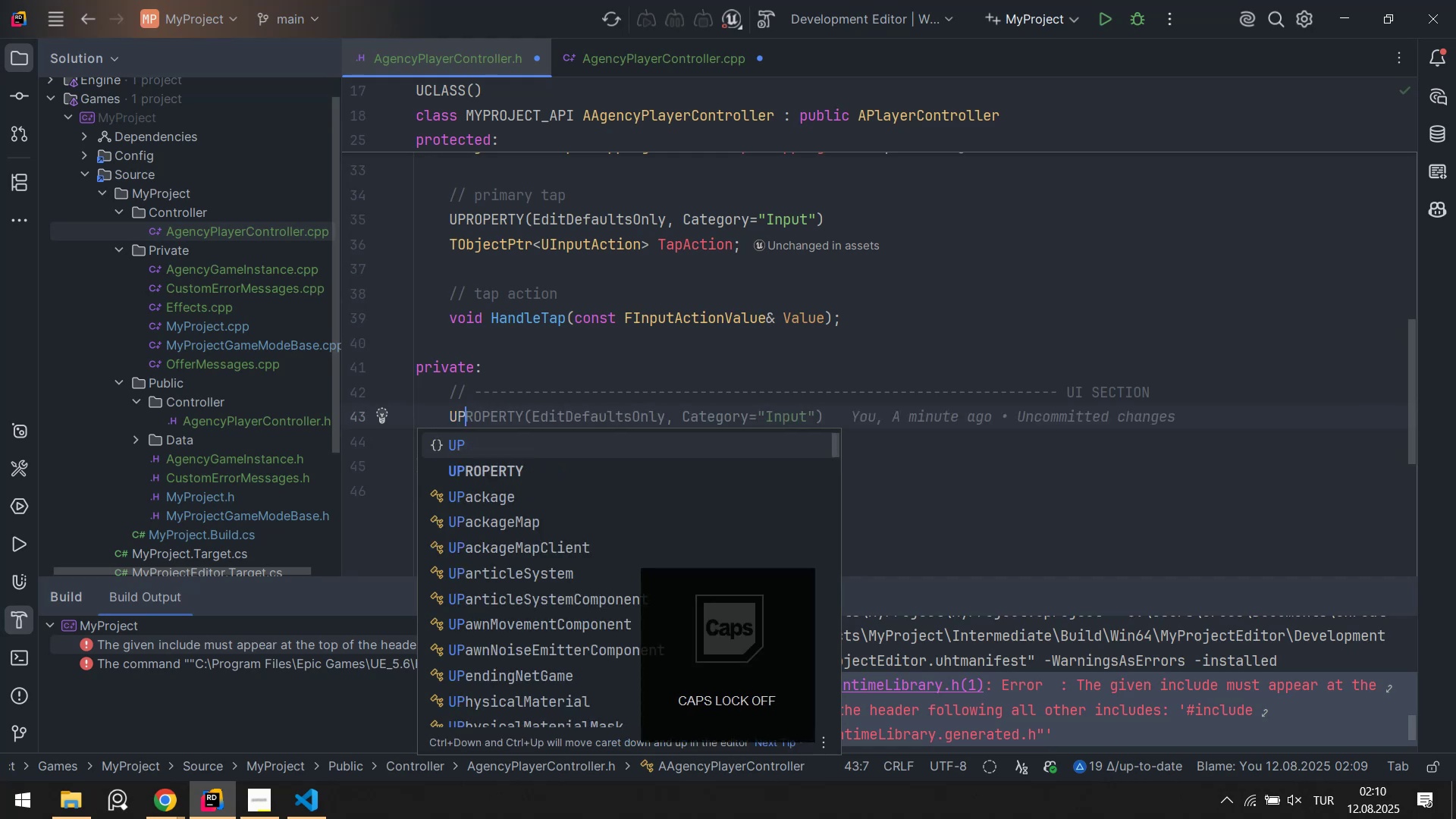 
key(ArrowDown)
 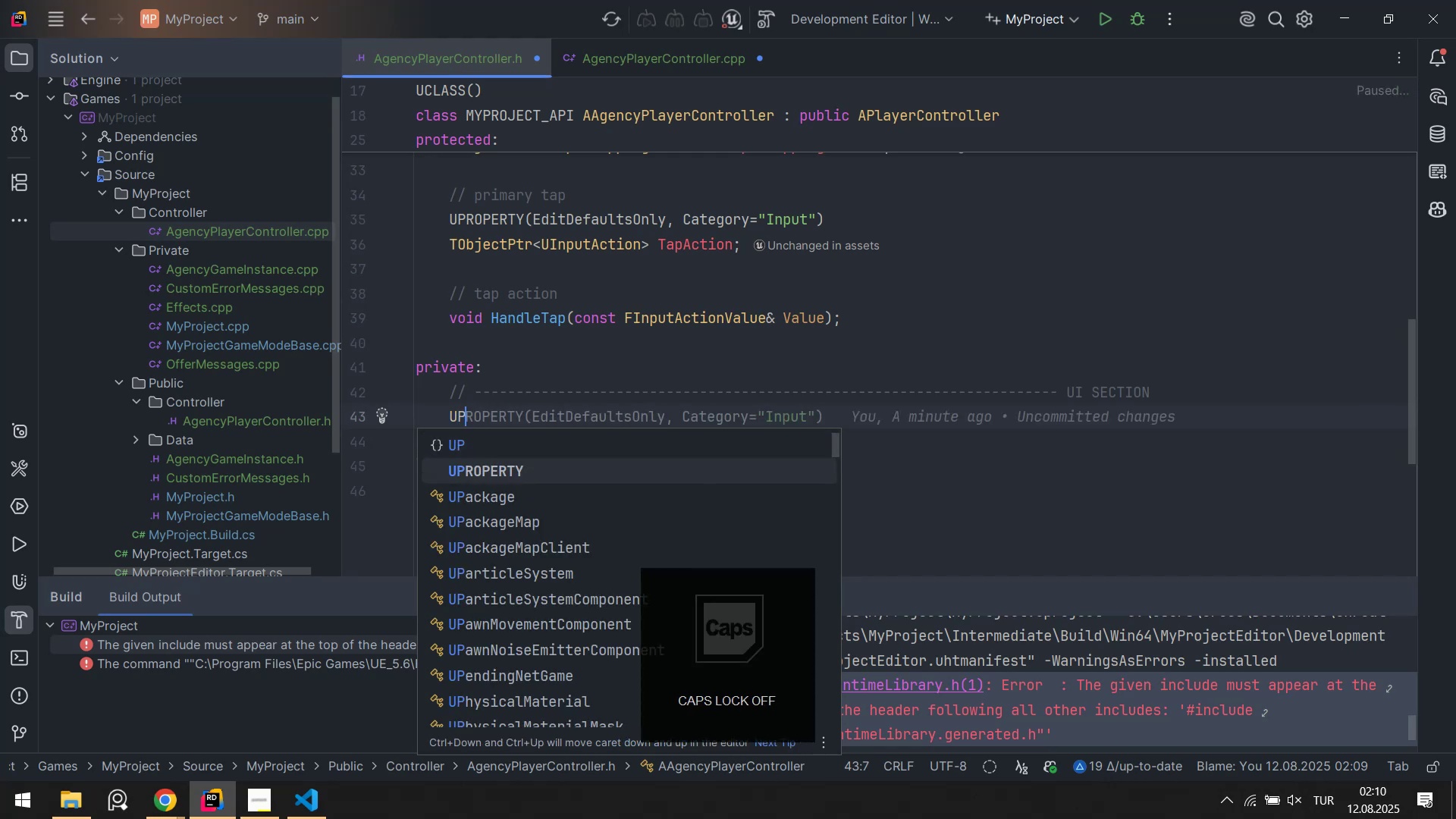 
key(Tab)
 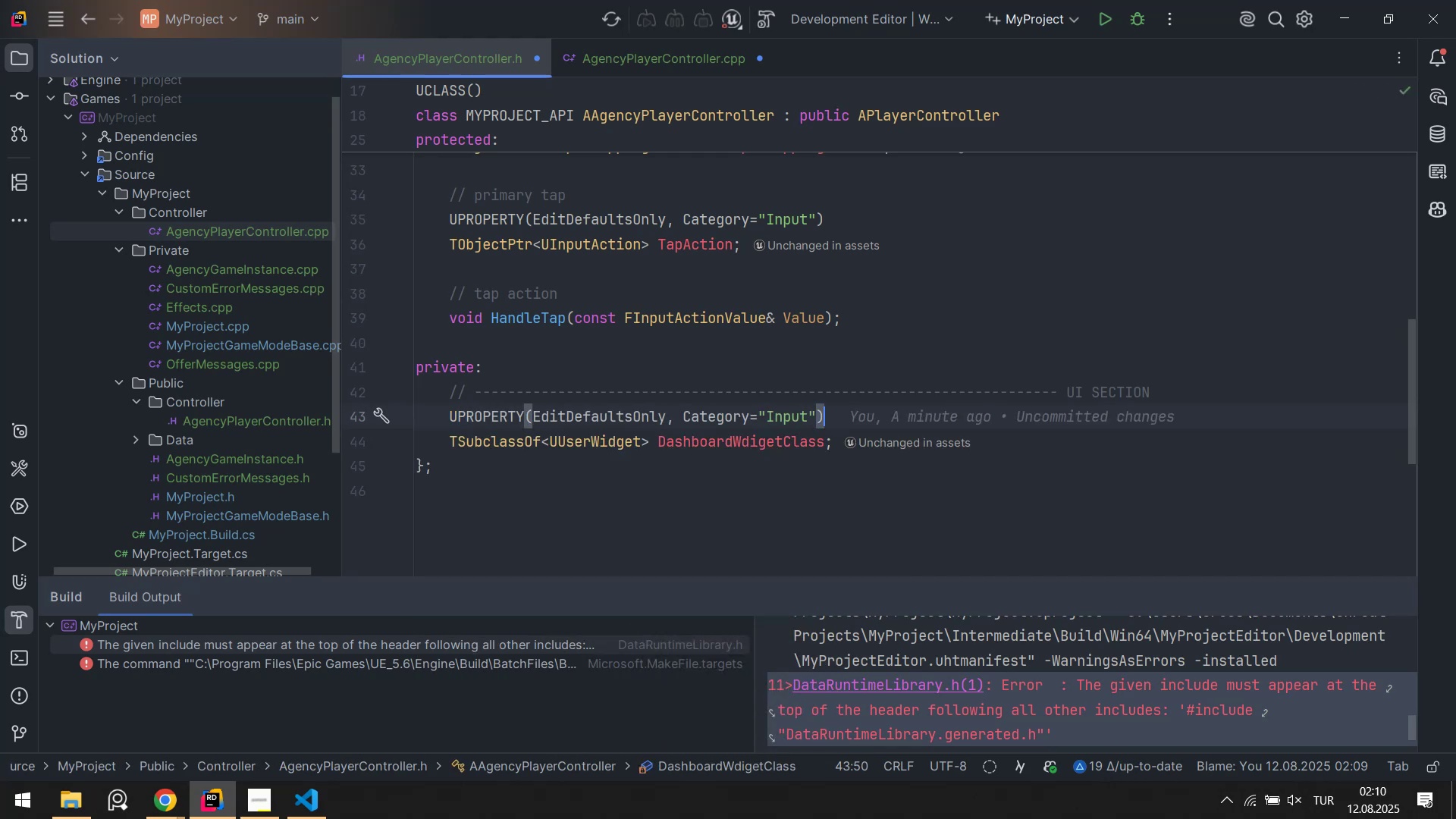 
key(ArrowLeft)
 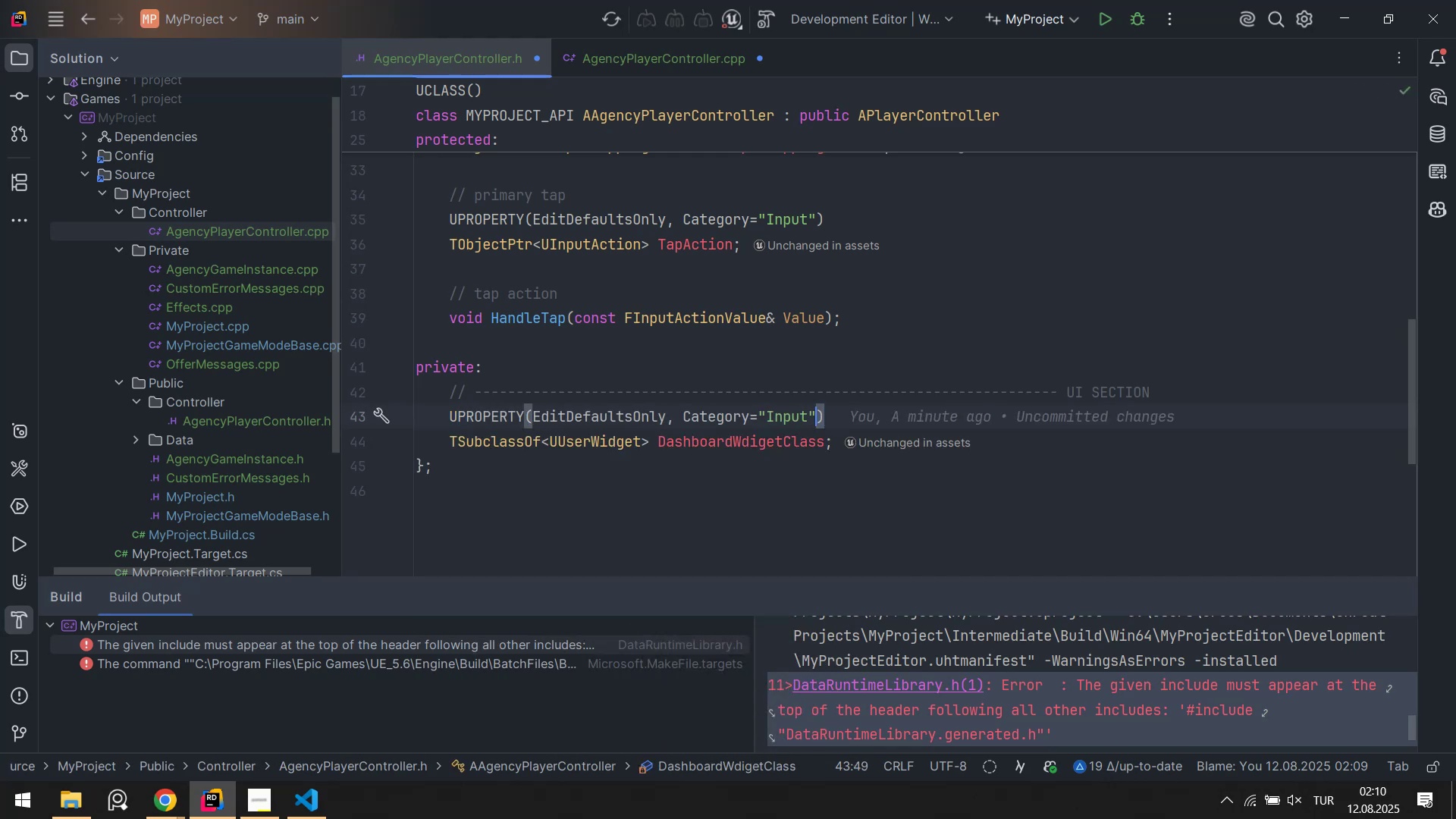 
key(ArrowLeft)
 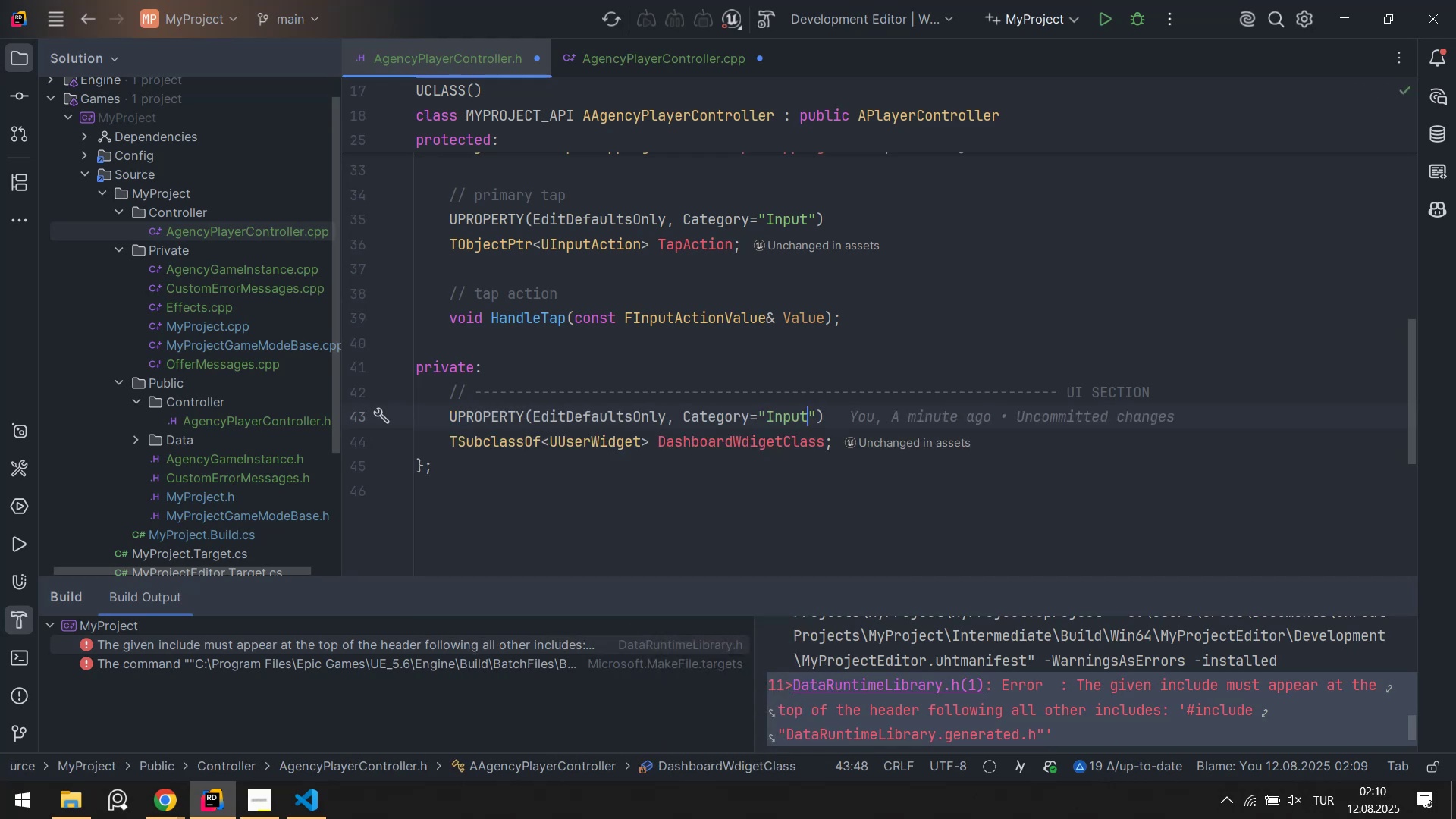 
hold_key(key=Backspace, duration=0.53)
 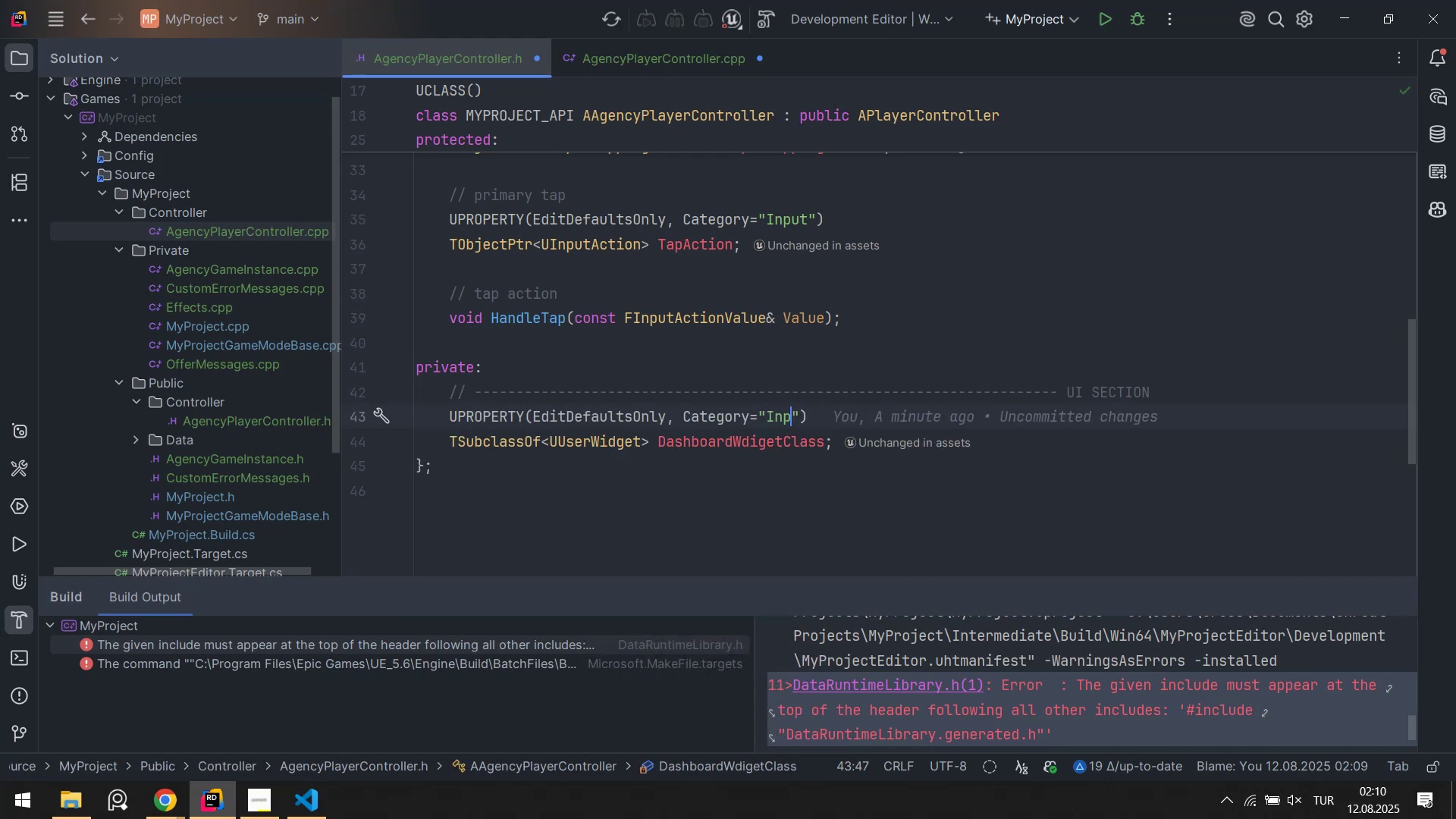 
key(Backspace)
key(Backspace)
key(Backspace)
type(UI)
 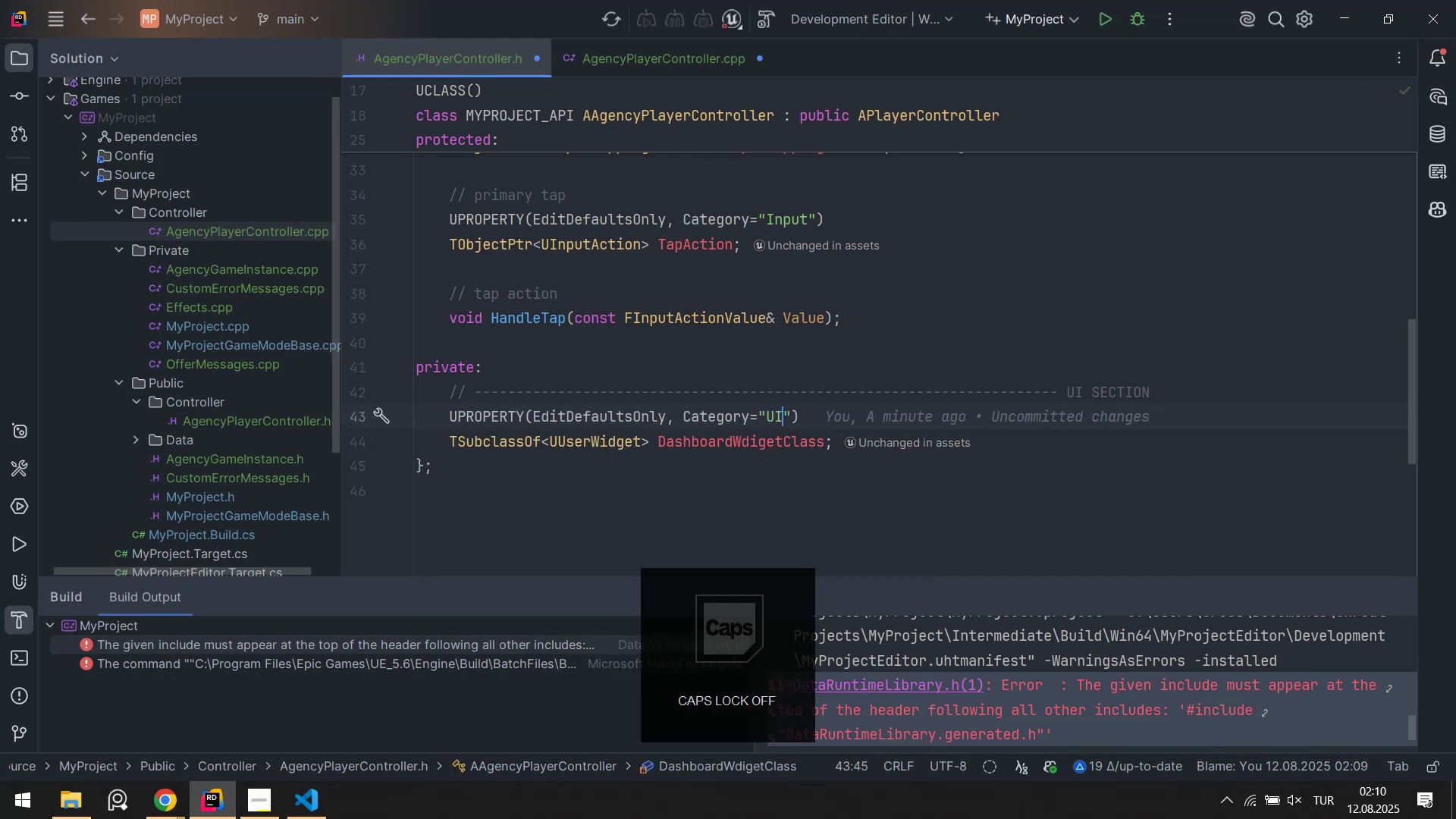 
key(ArrowRight)
 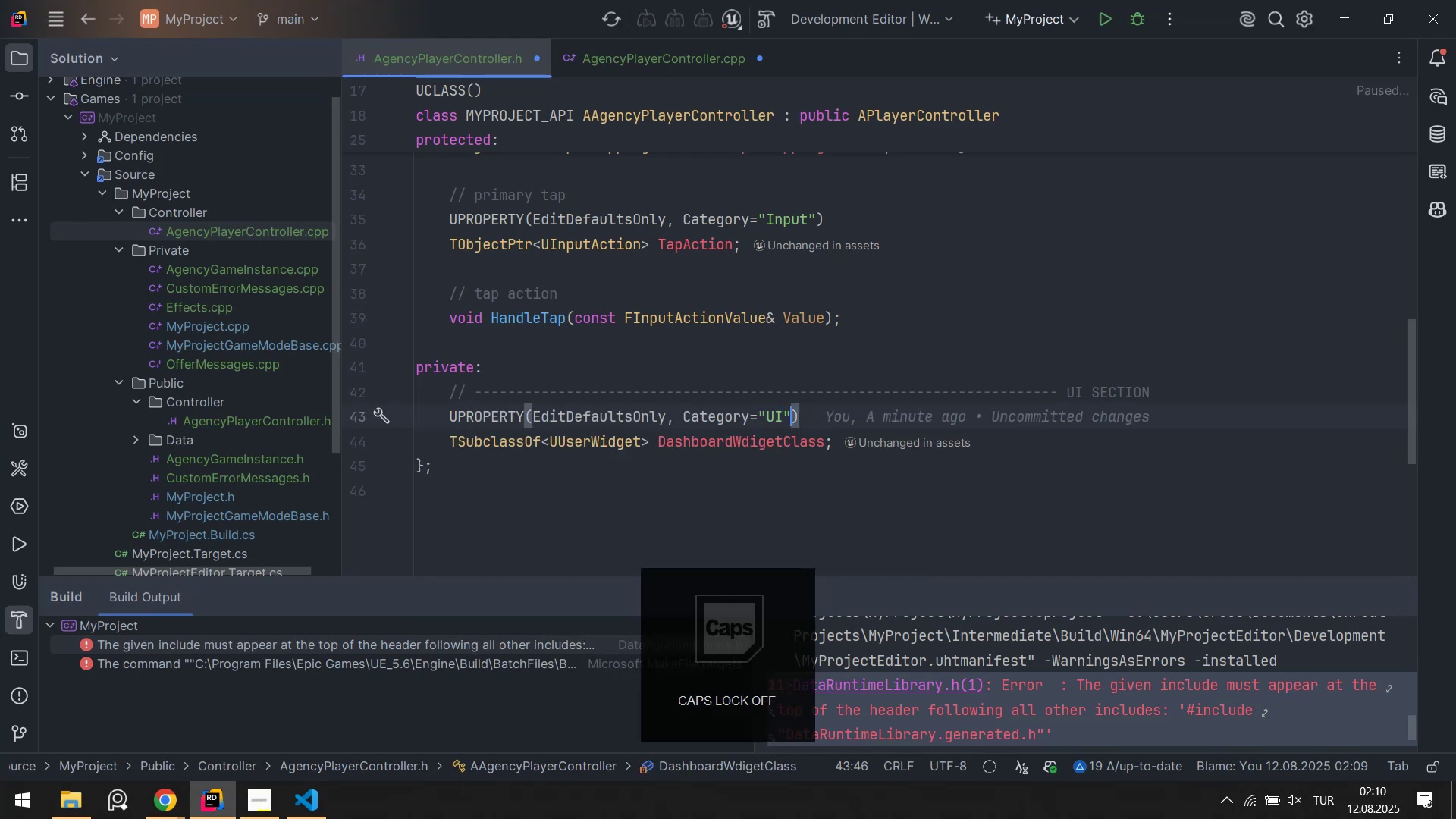 
key(ArrowRight)
 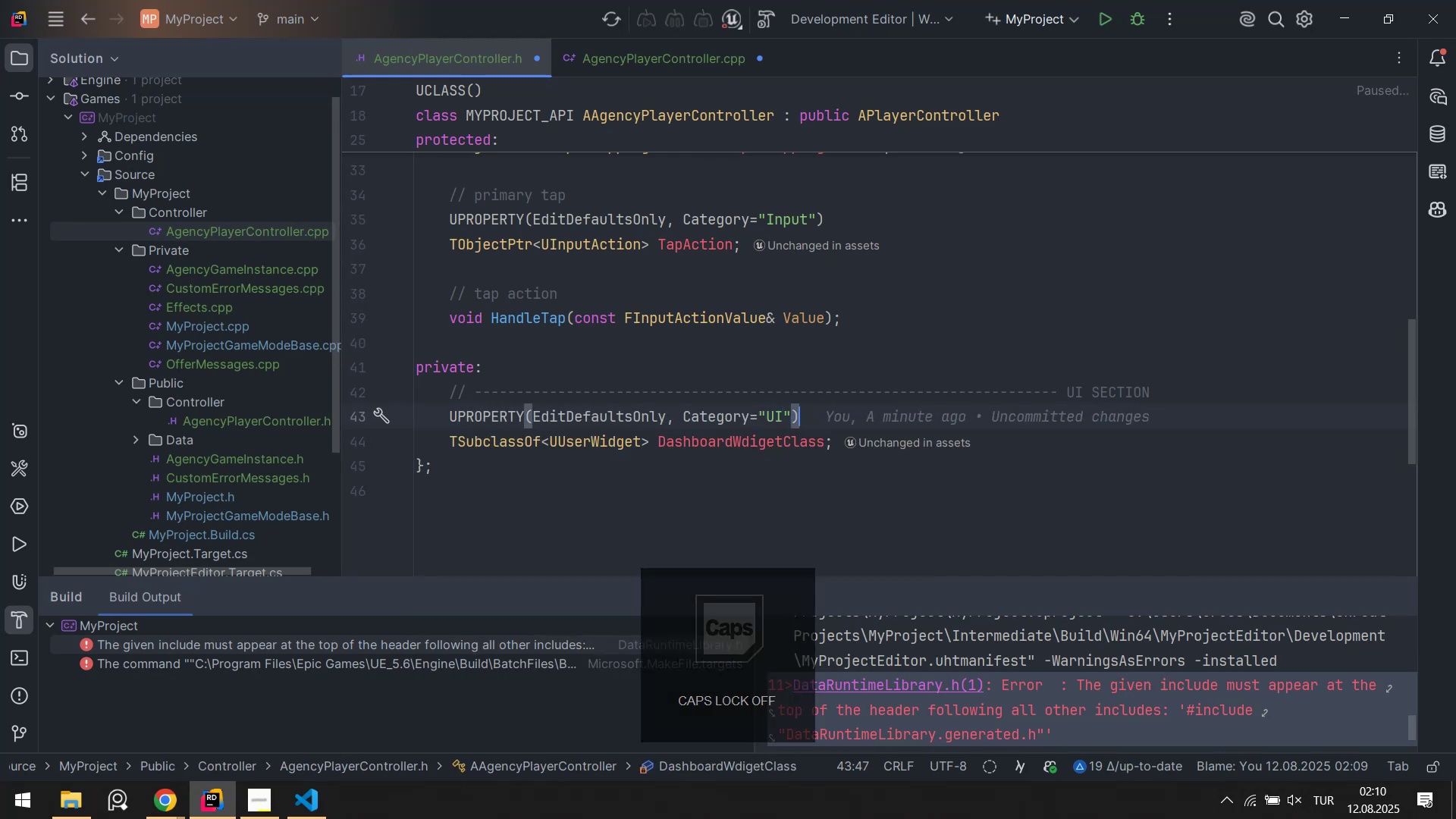 
key(ArrowDown)
 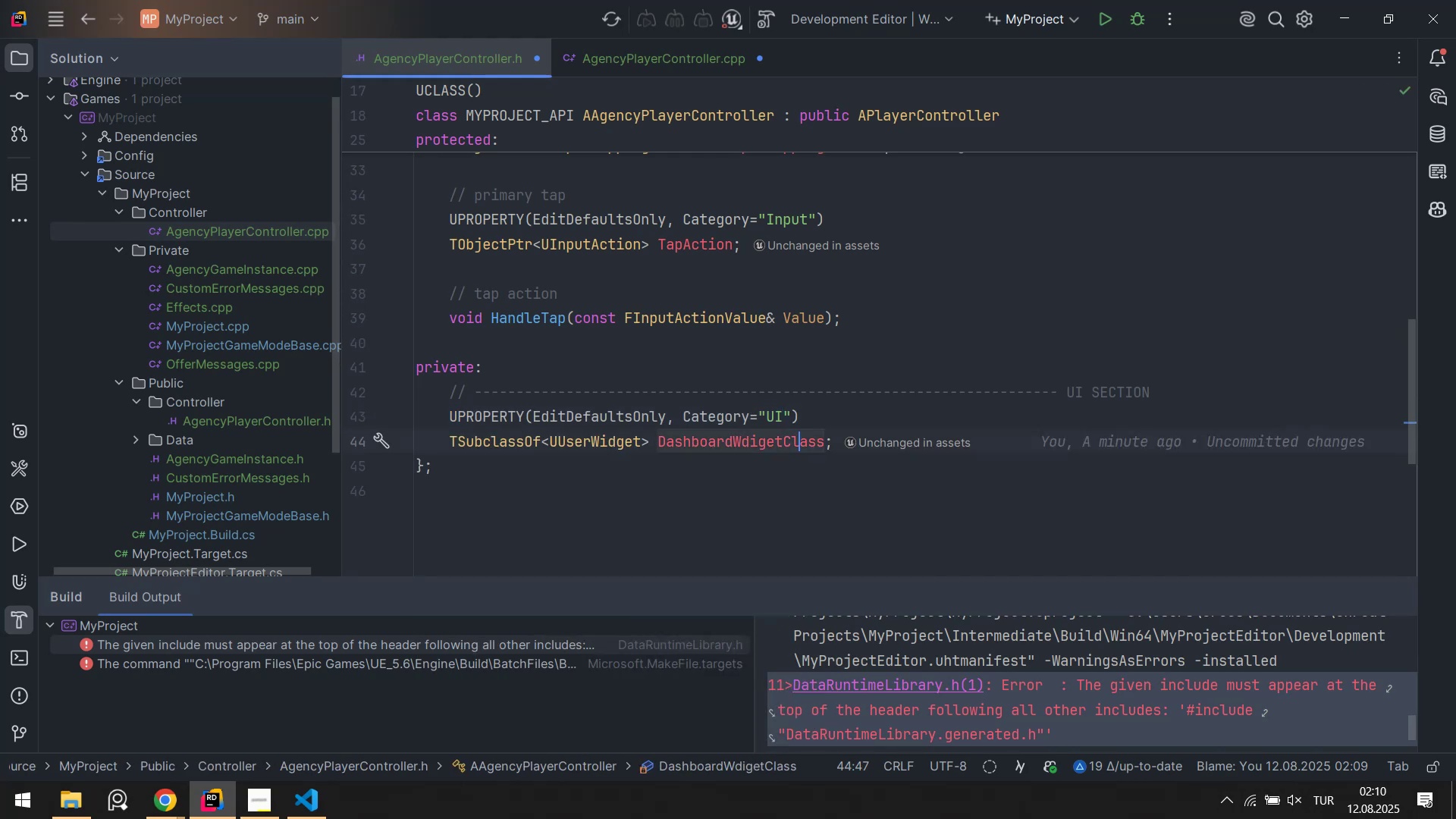 
key(ArrowRight)
 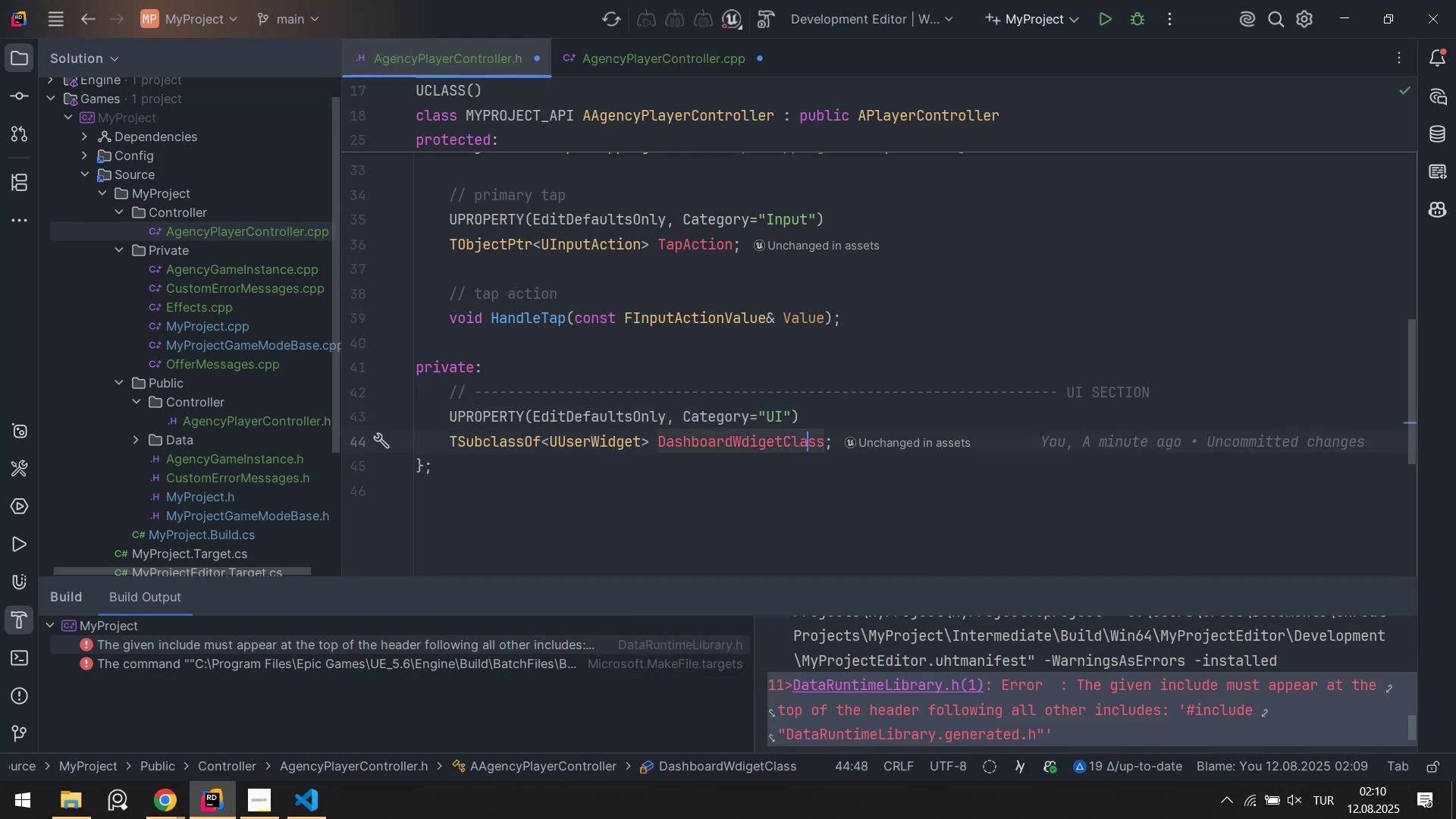 
key(ArrowRight)
 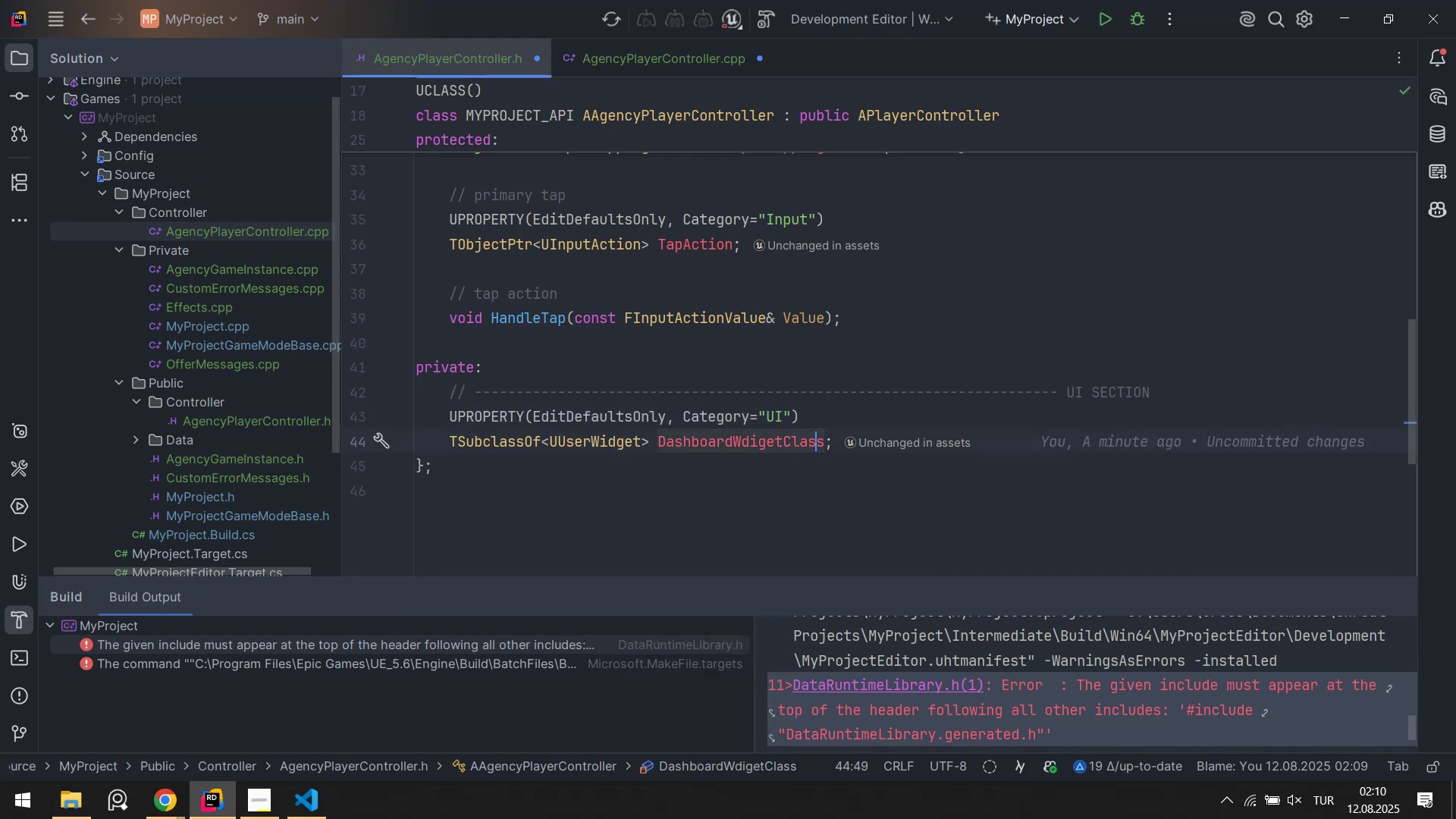 
key(ArrowRight)
 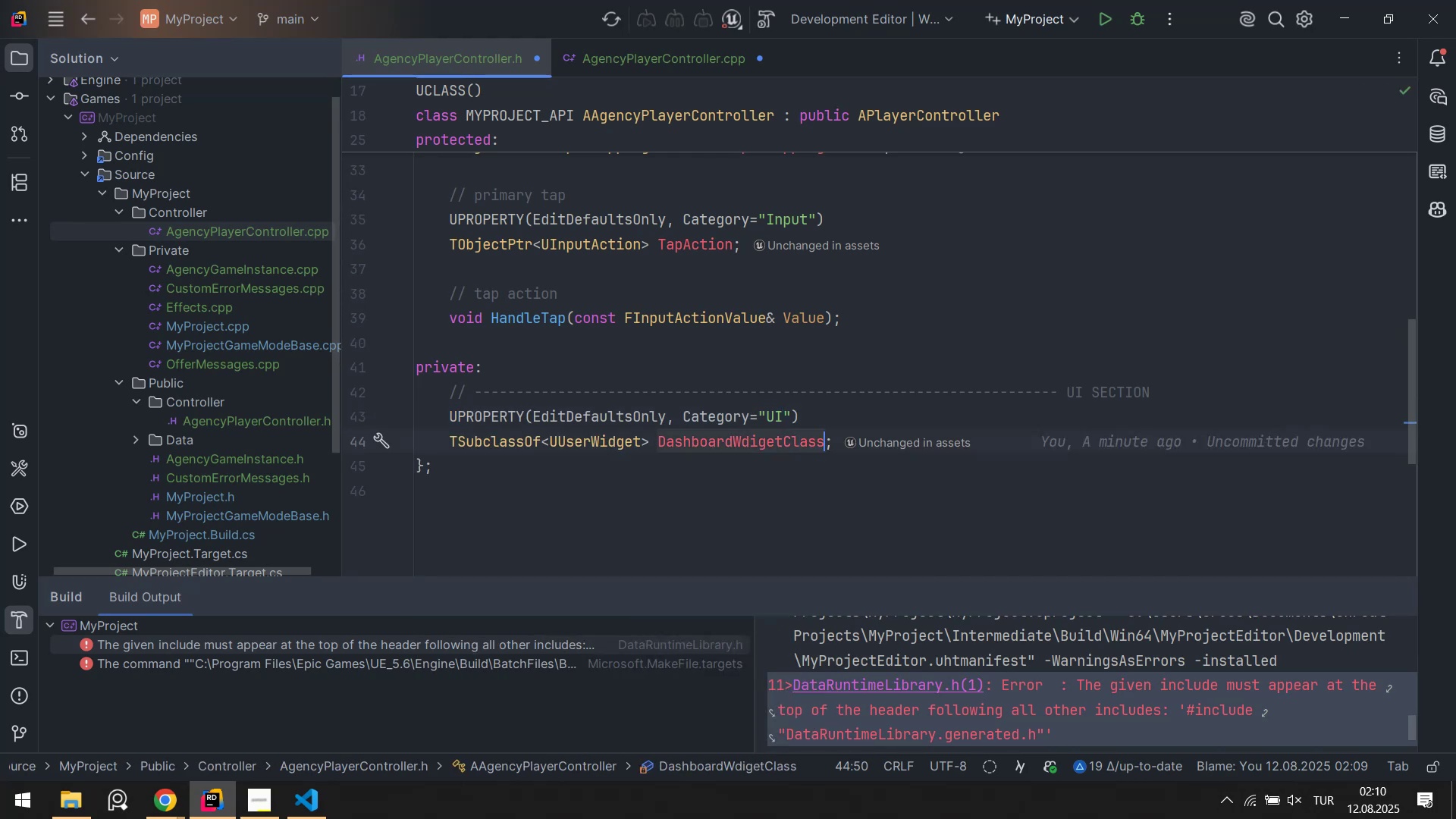 
key(ArrowRight)
 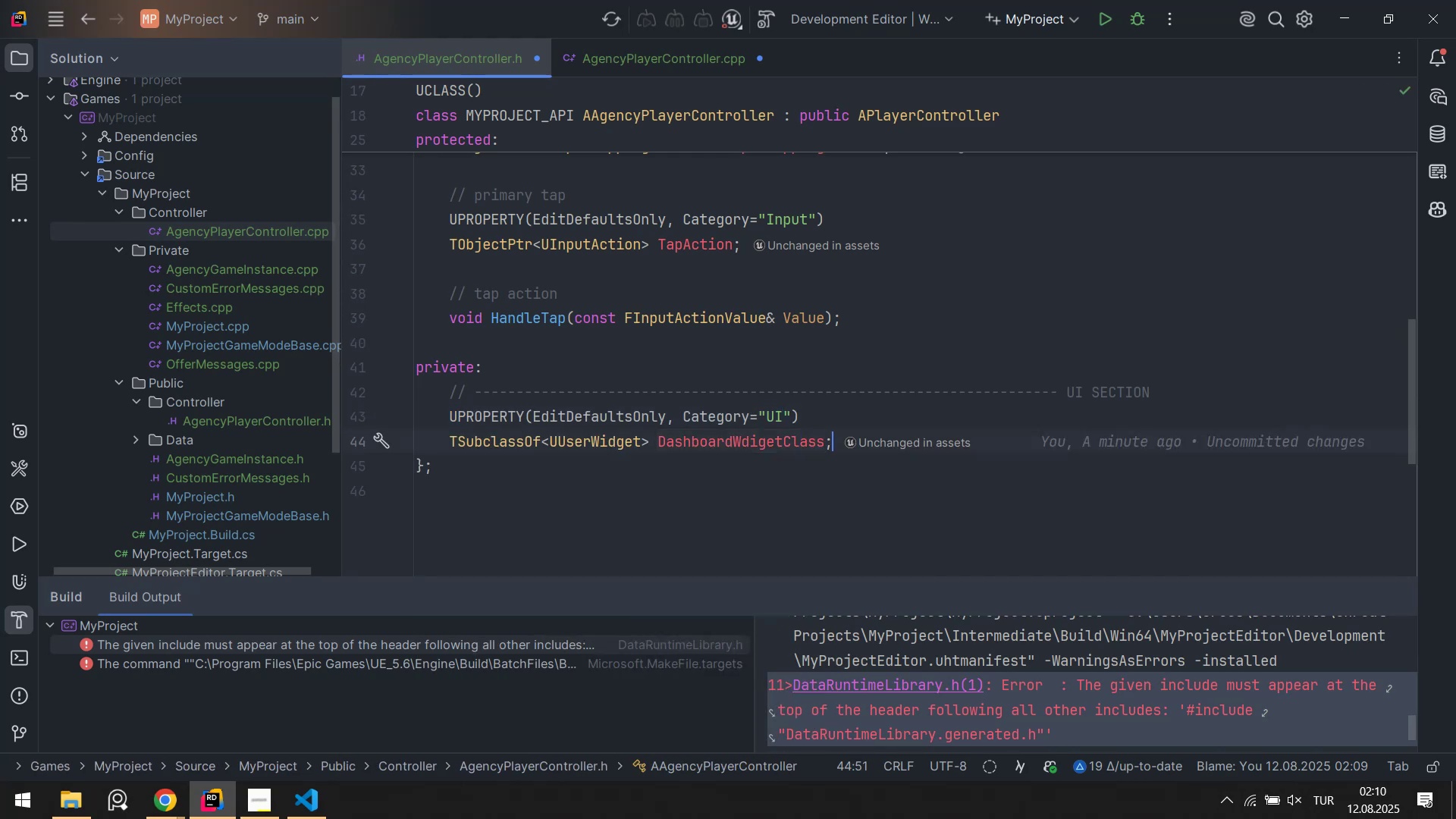 
key(Enter)
 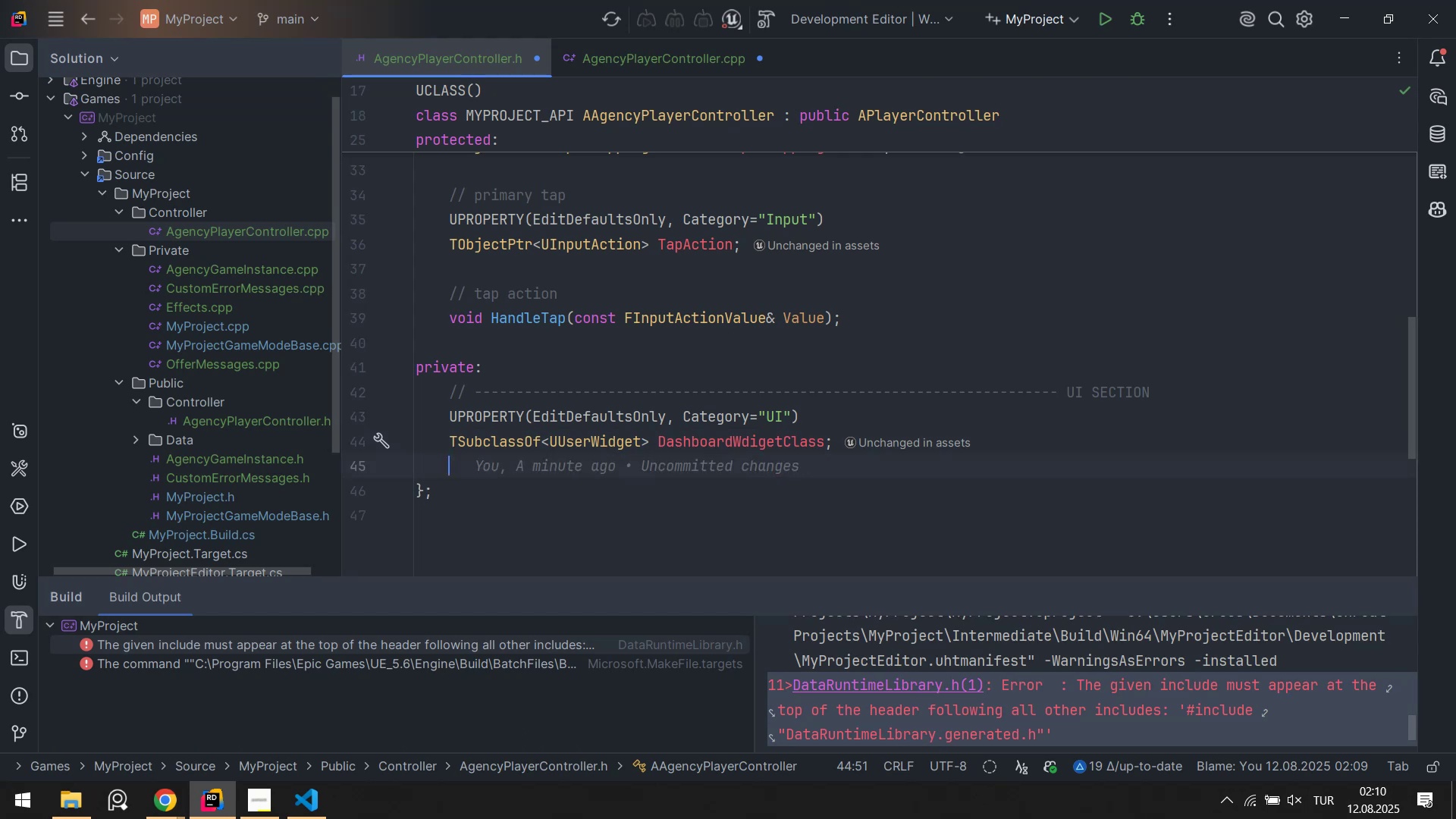 
key(Enter)
 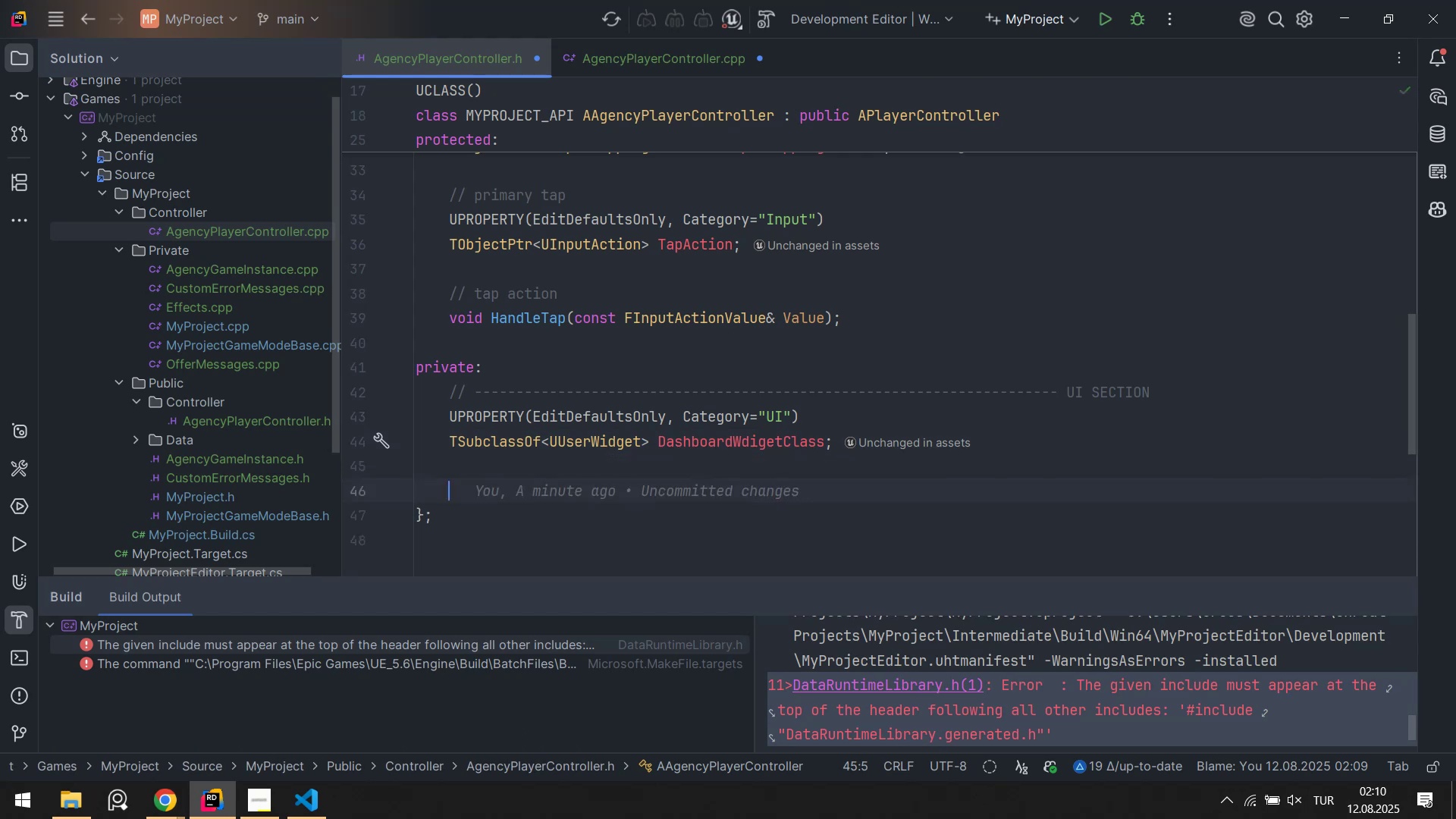 
key(Enter)
 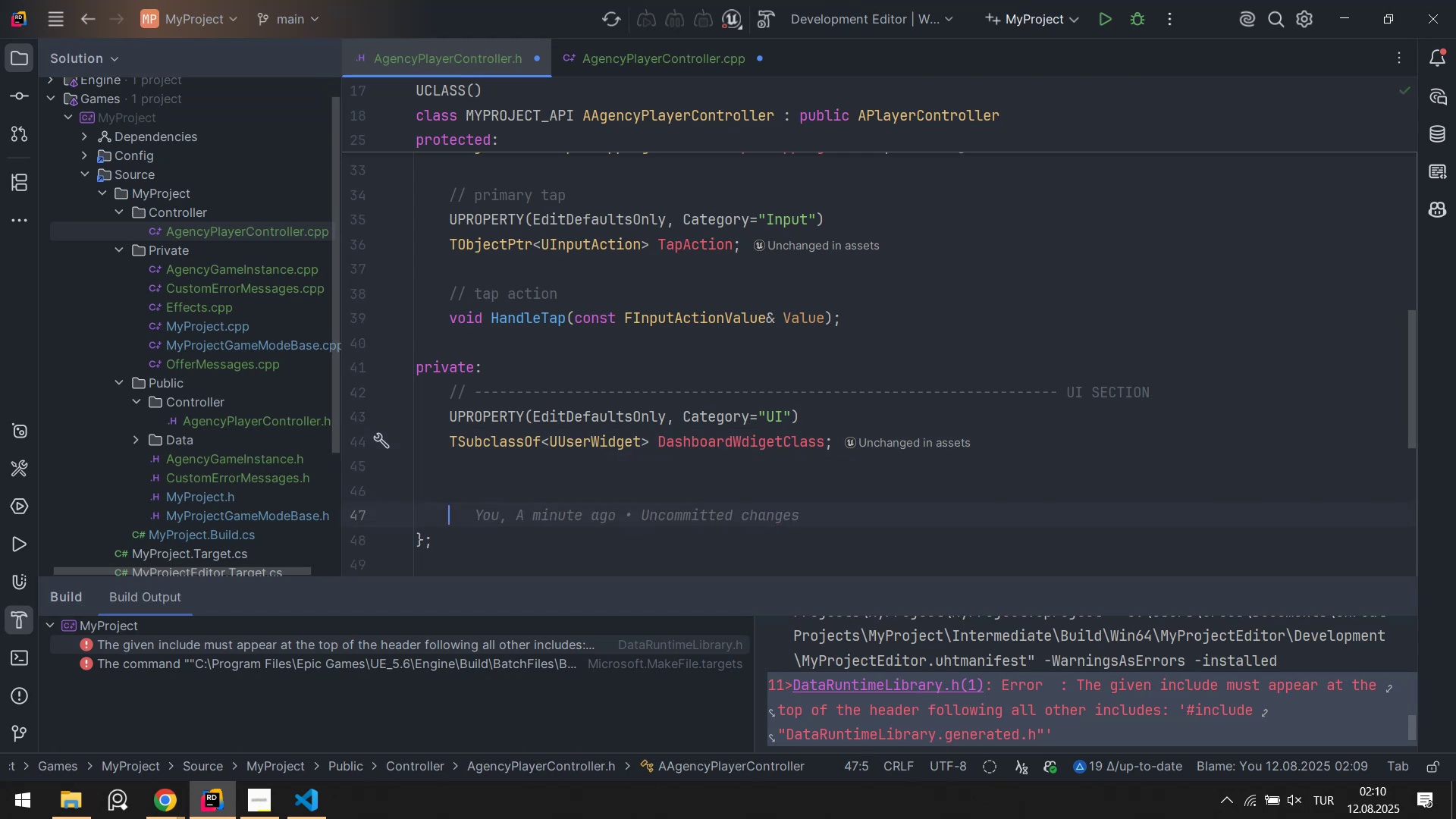 
key(ArrowUp)
 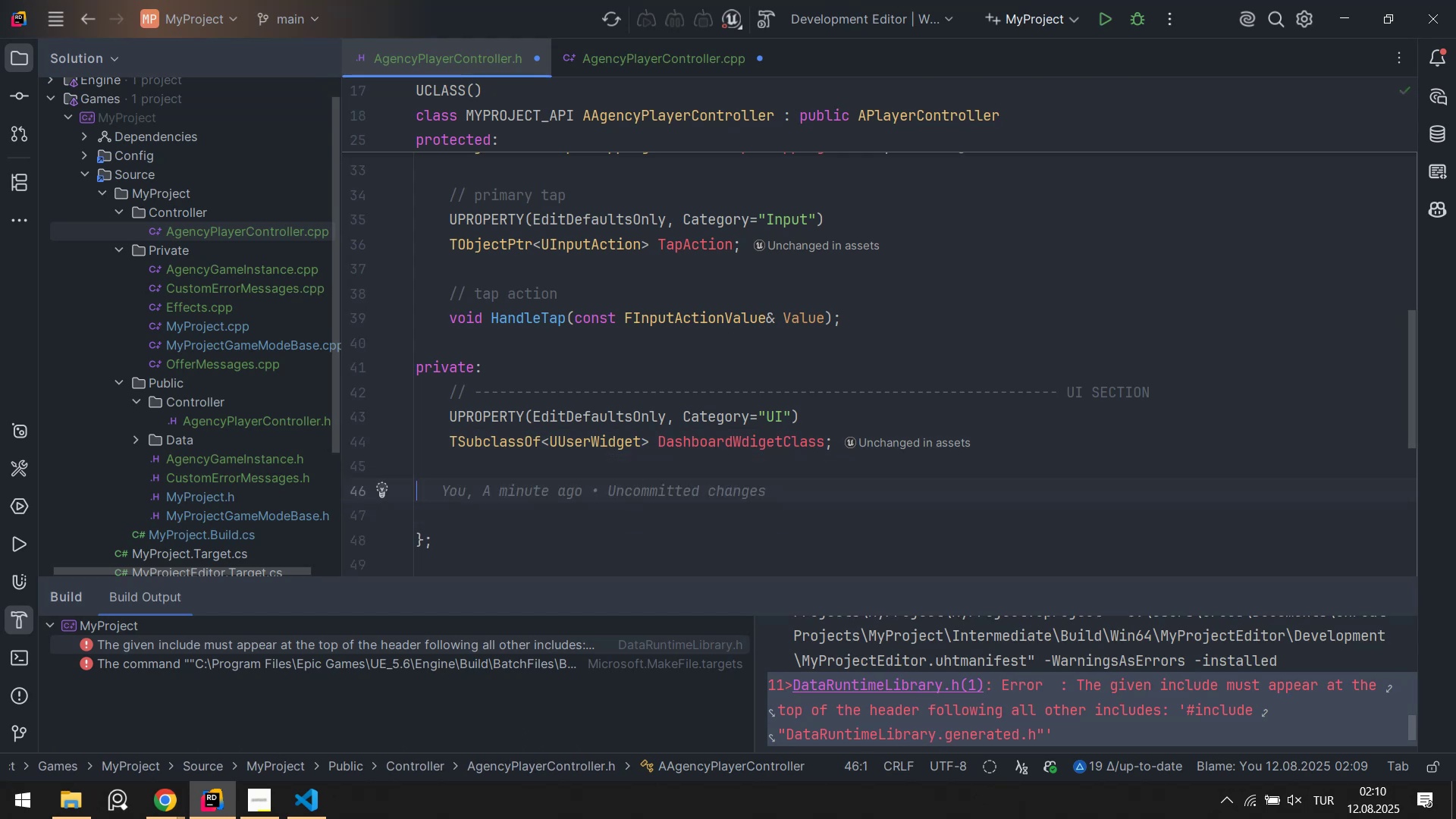 
key(Tab)
type(T)
key(Backspace)
type(UP)
 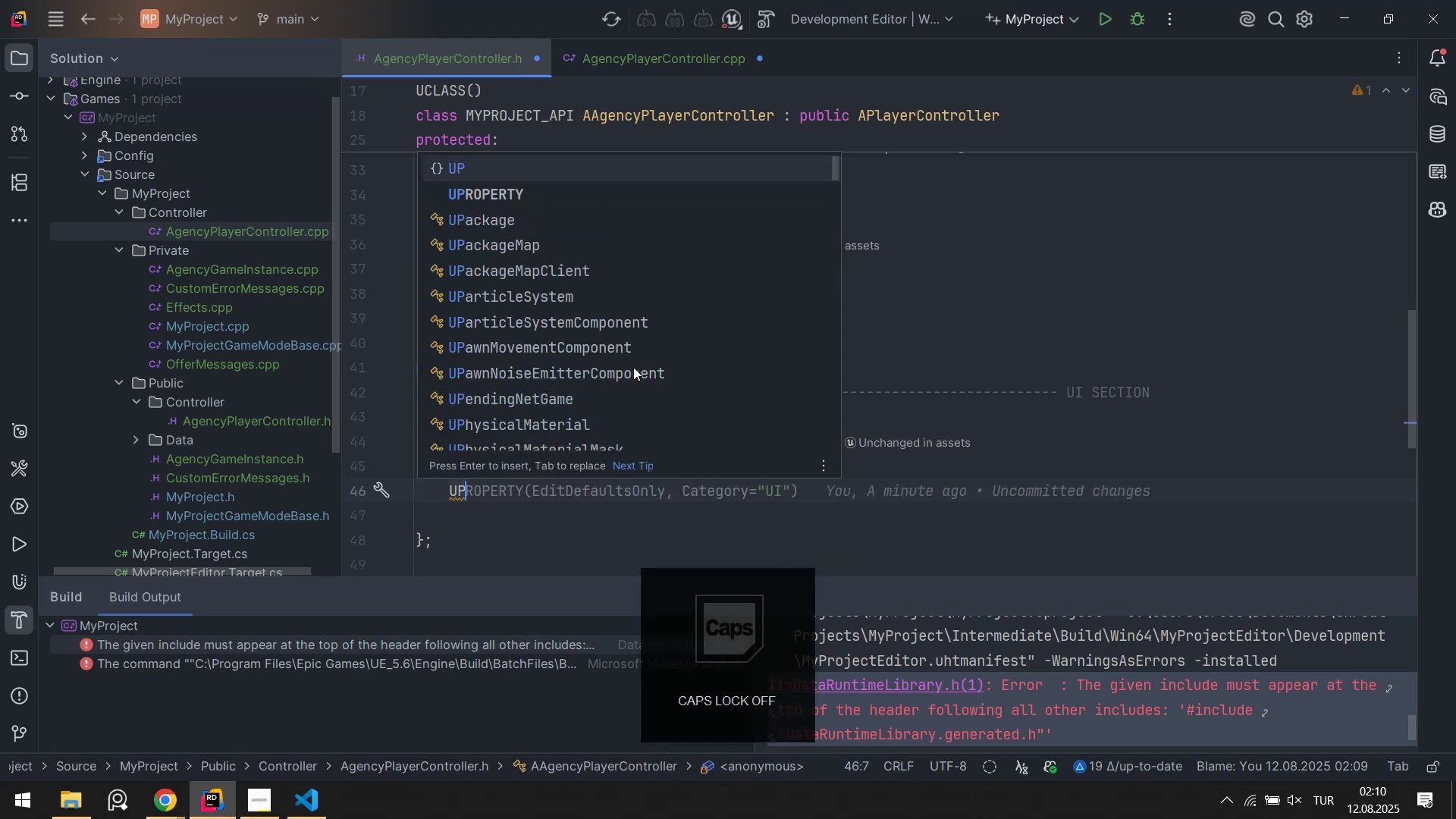 
key(ArrowDown)
 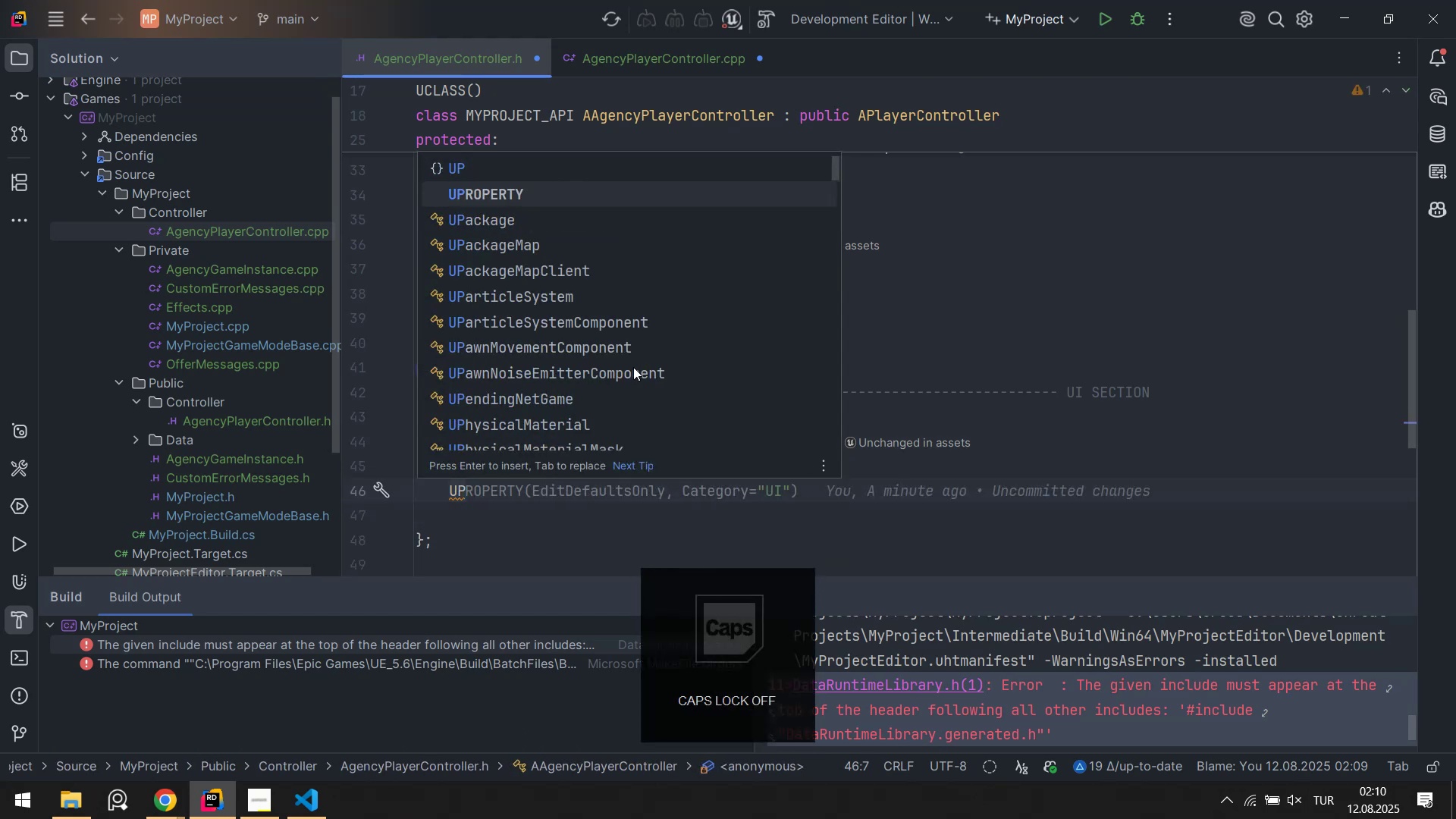 
key(Enter)
 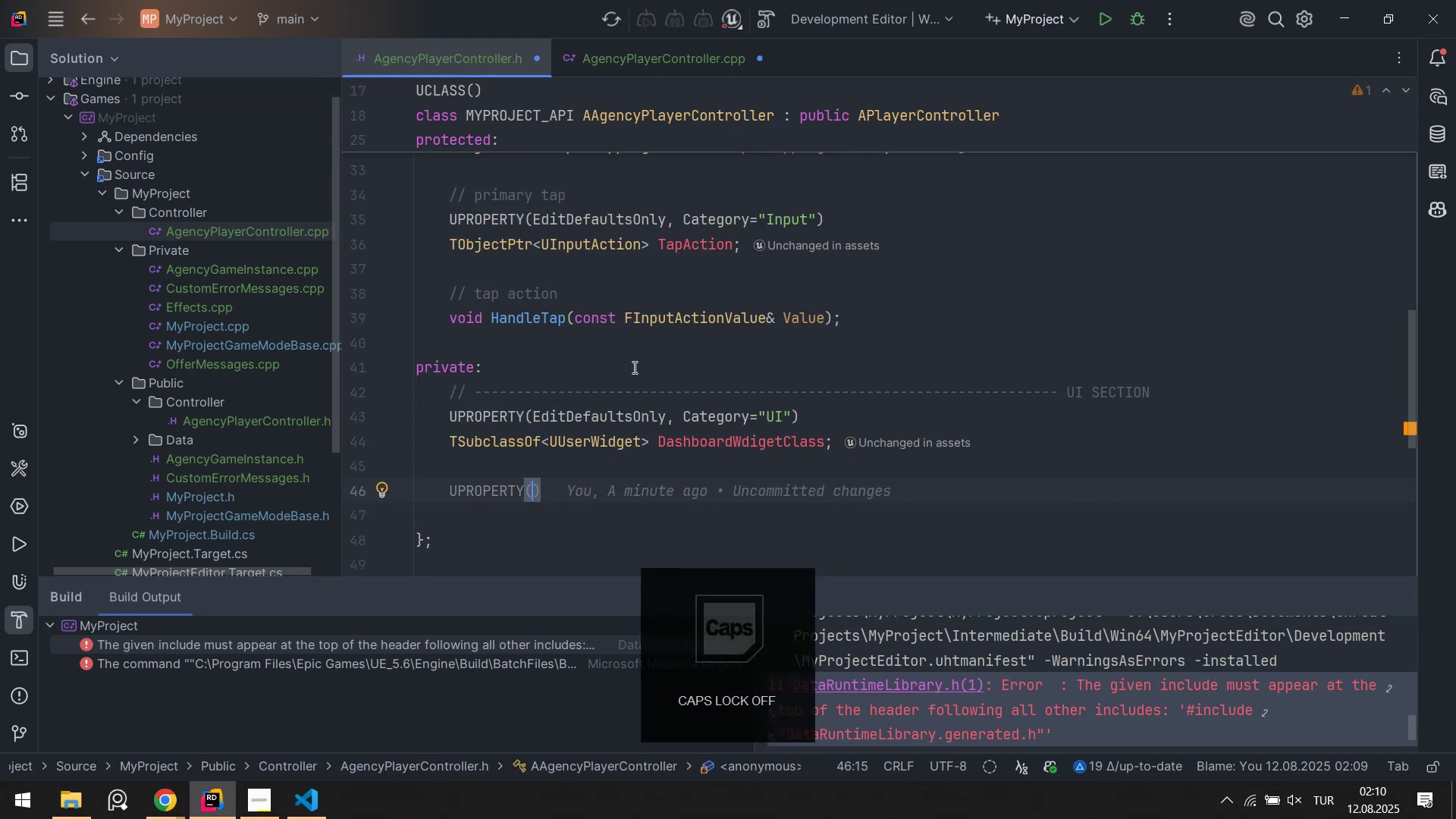 
key(ArrowRight)
 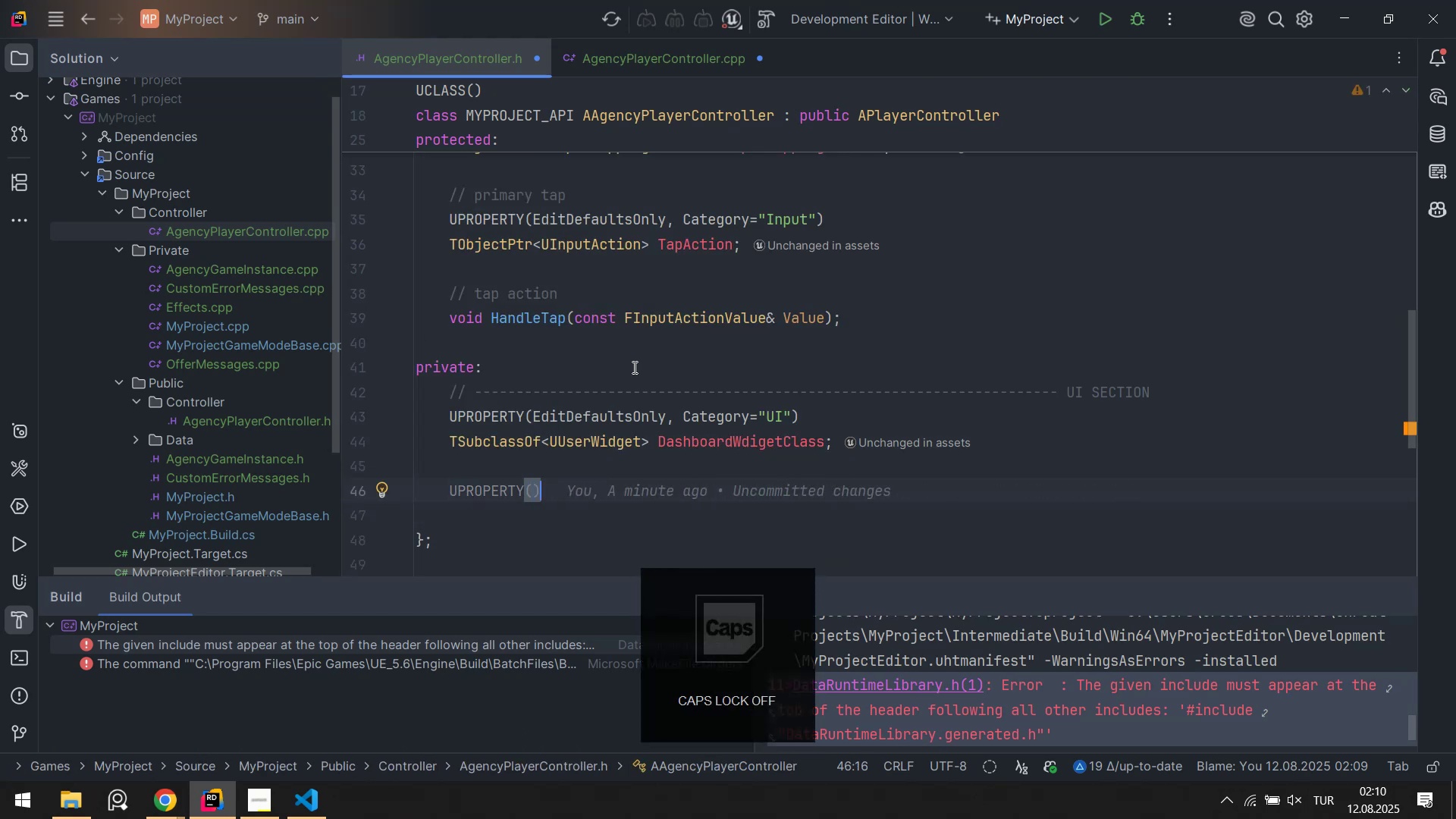 
key(Enter)
 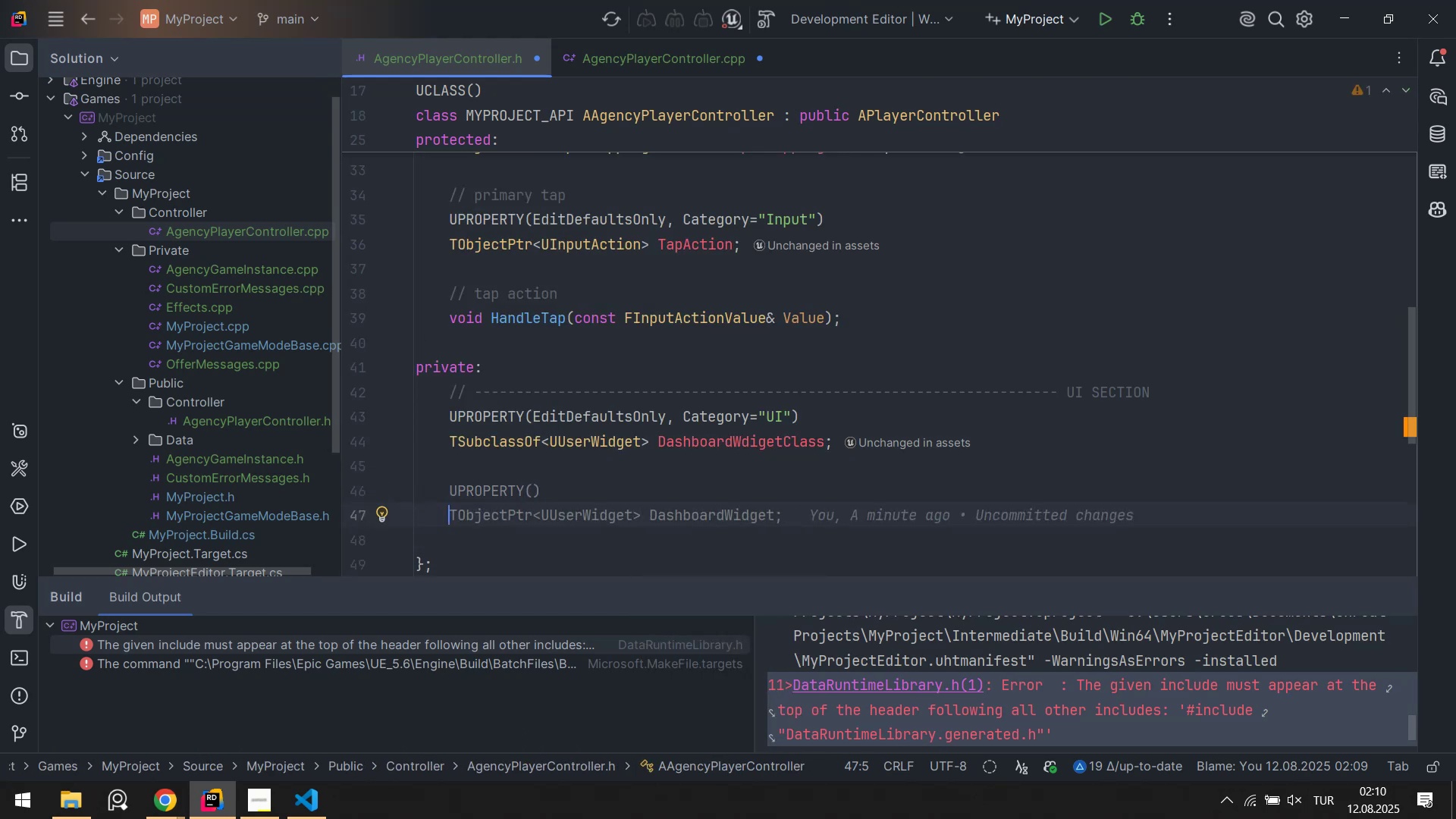 
type(TObject)
 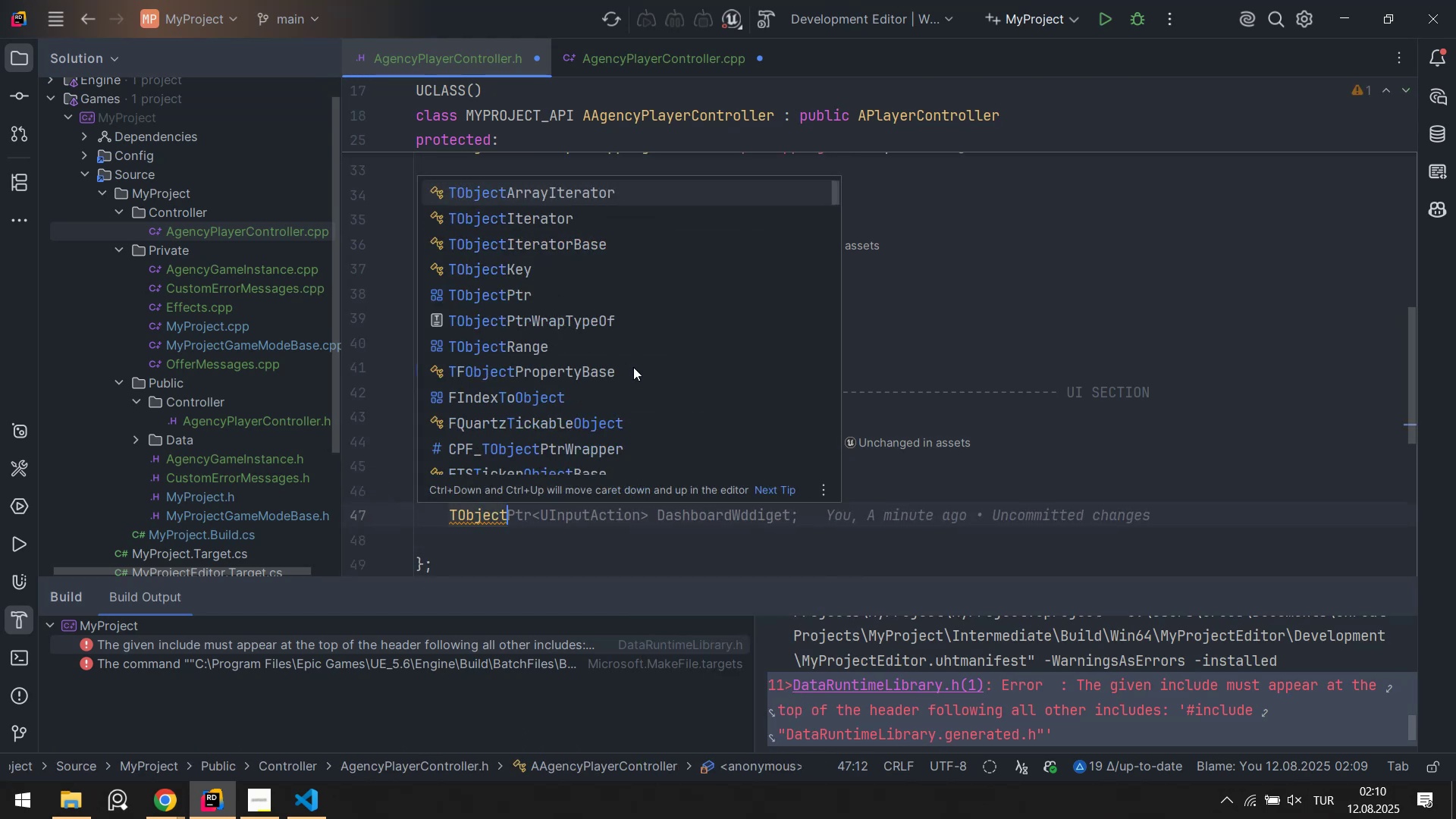 
key(ArrowDown)
 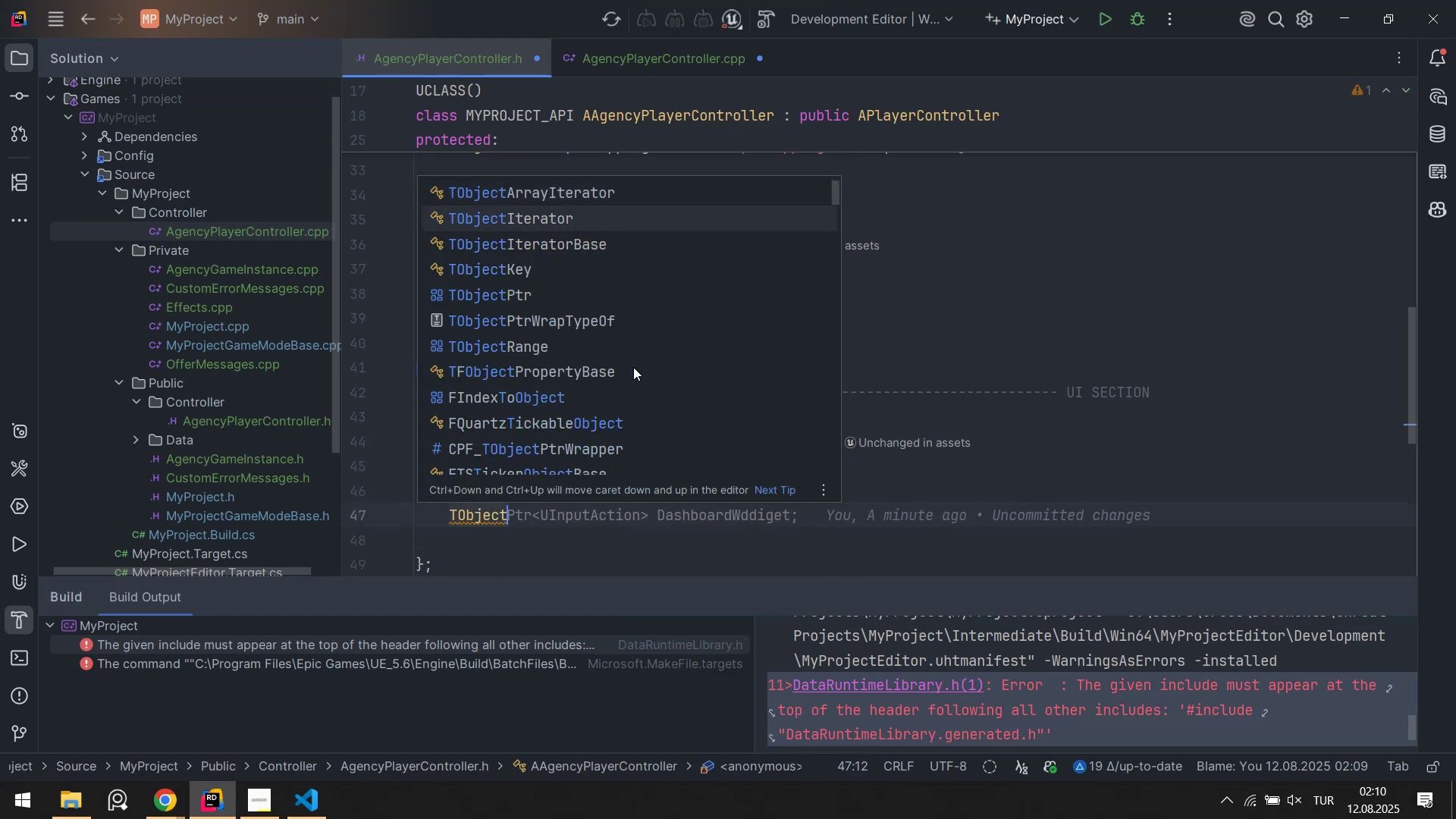 
key(ArrowDown)
 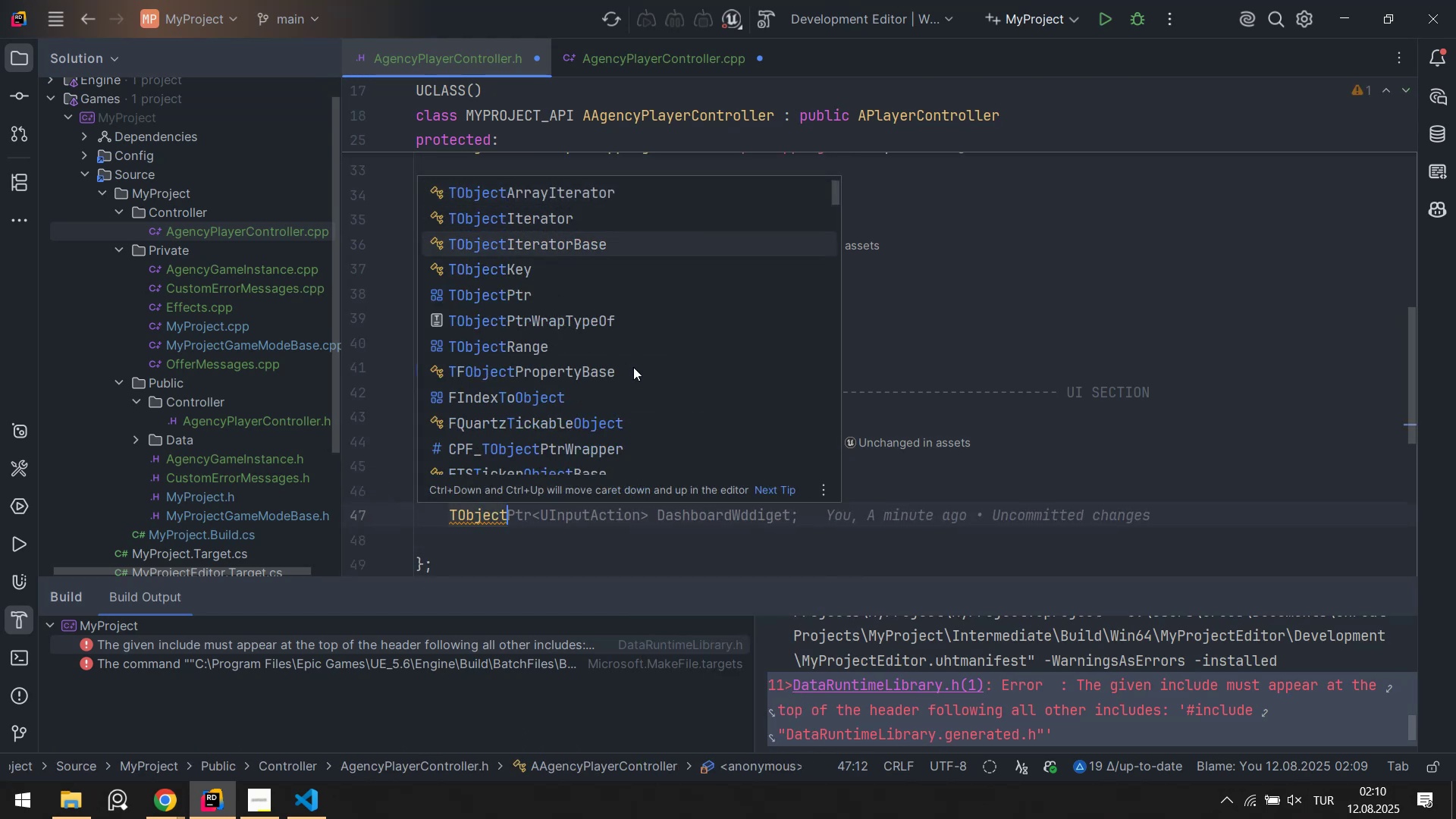 
key(ArrowDown)
 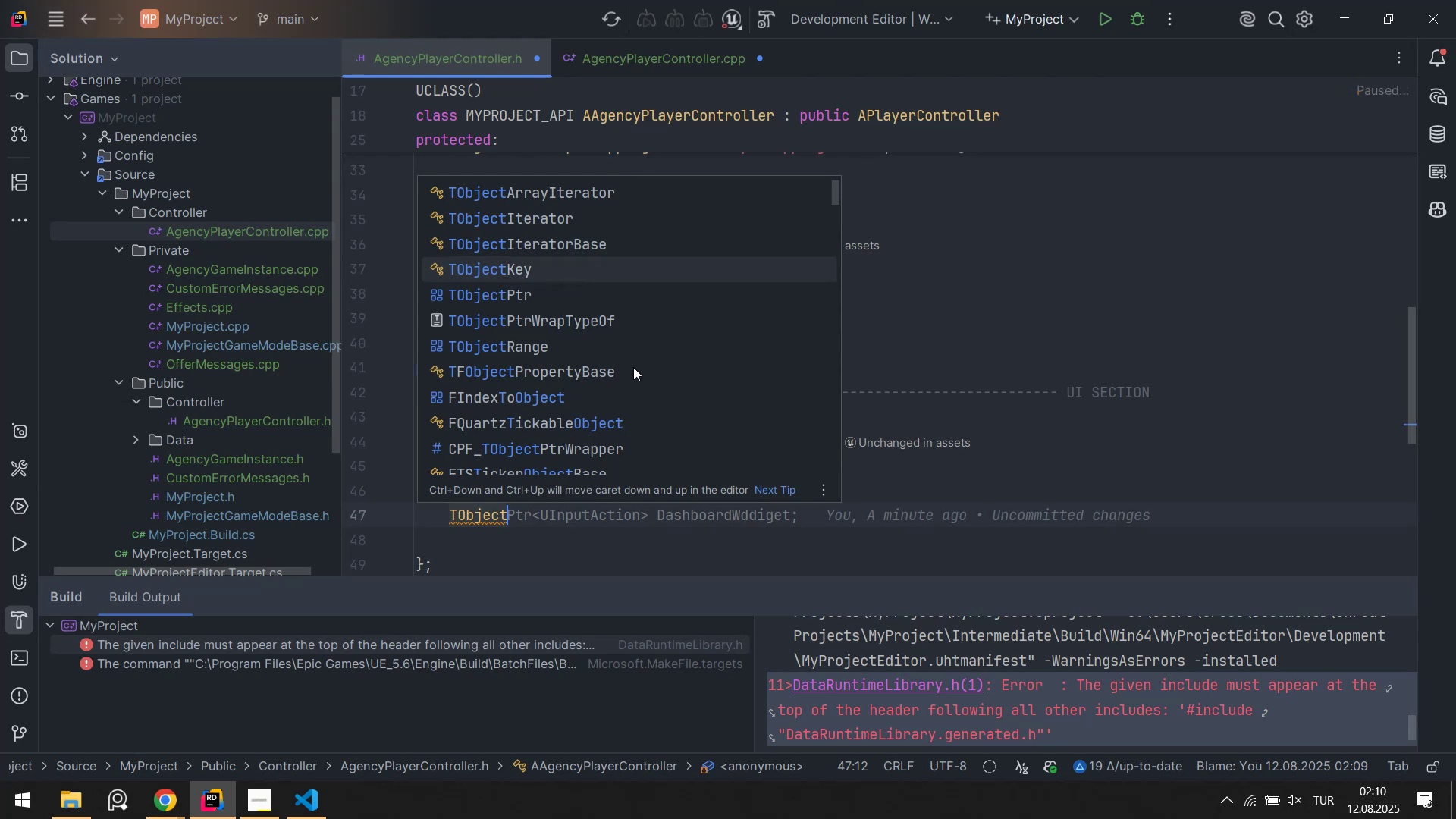 
key(ArrowDown)
 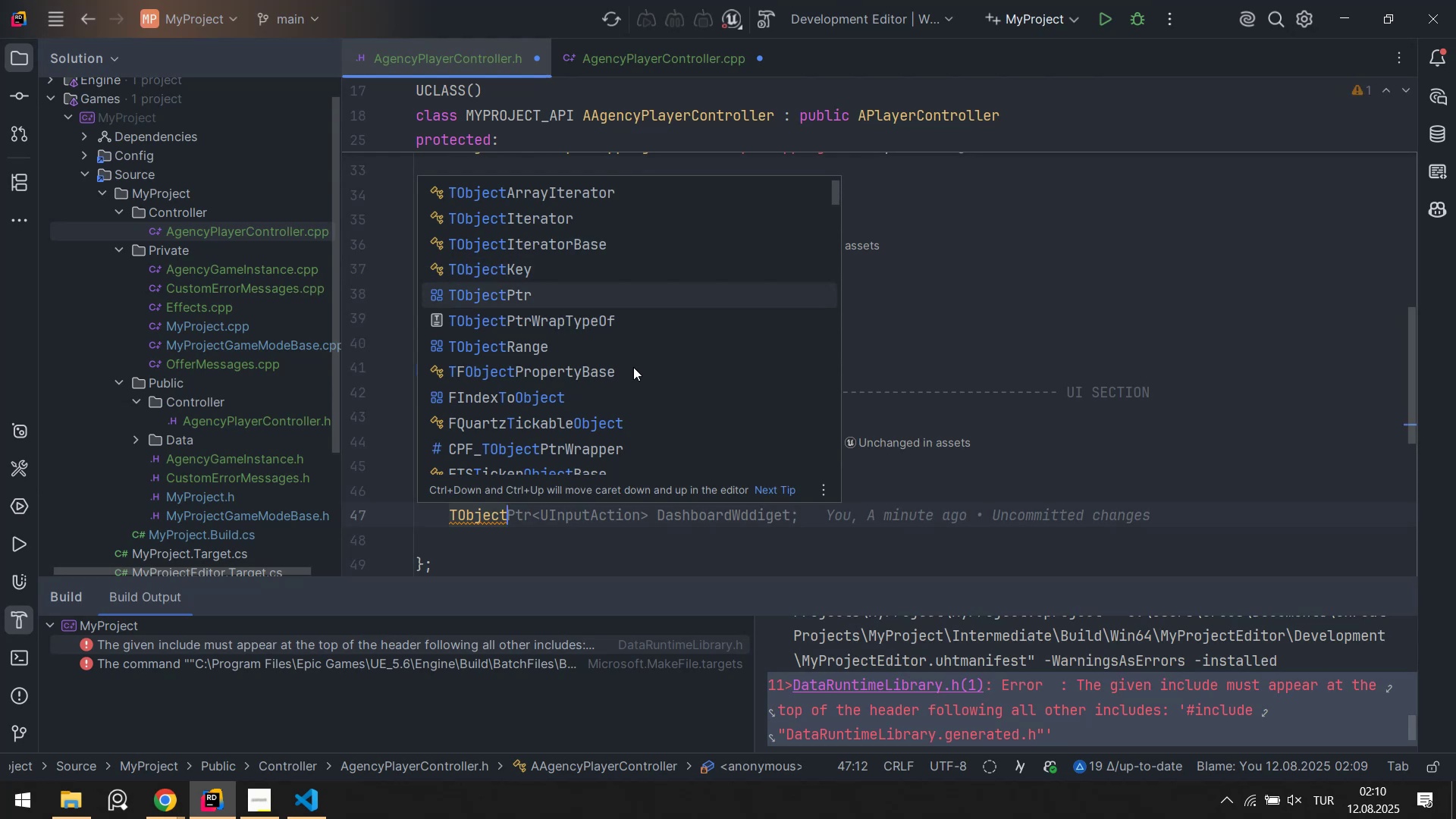 
key(Enter)
 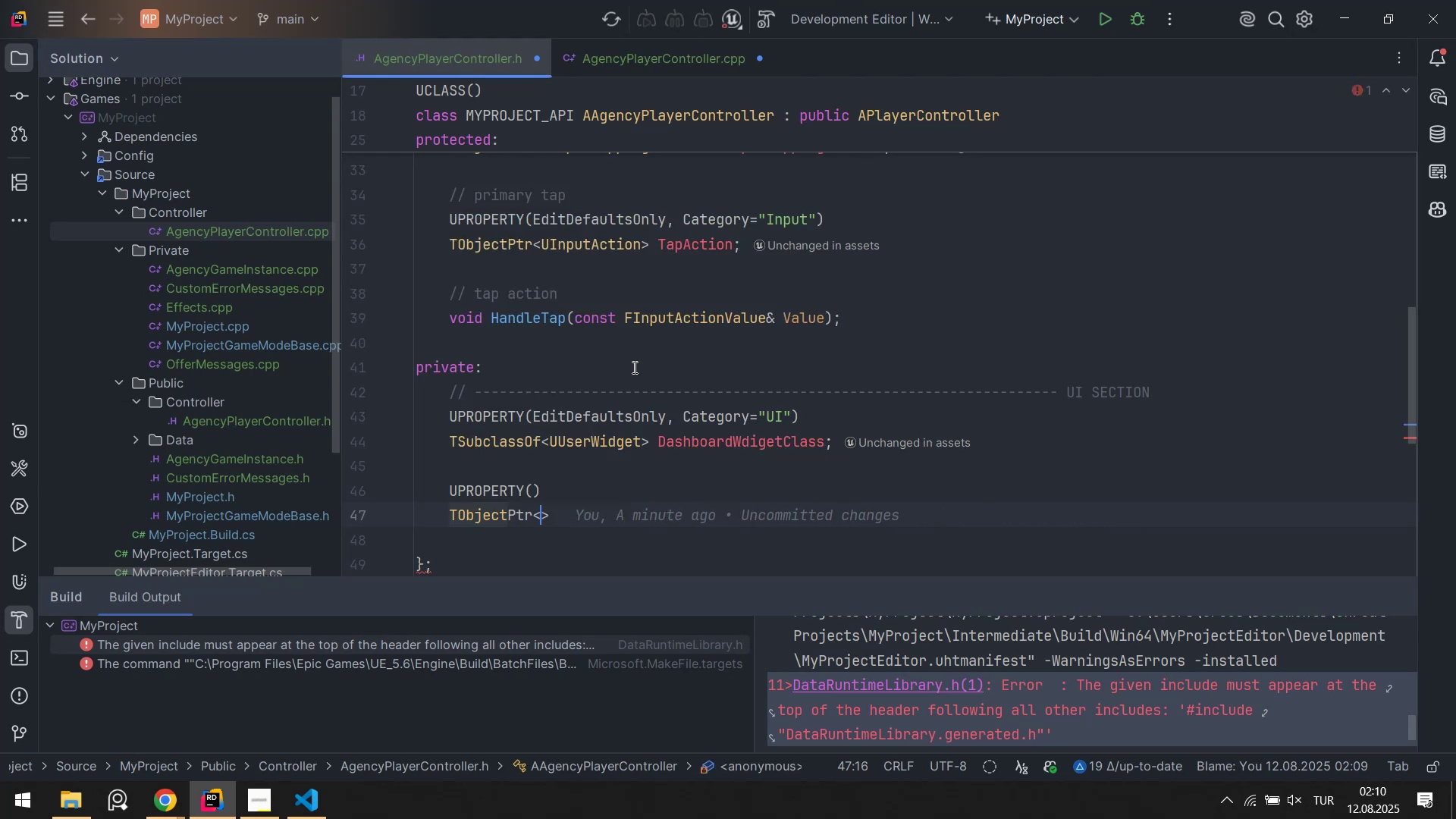 
type(UU)
key(Tab)
 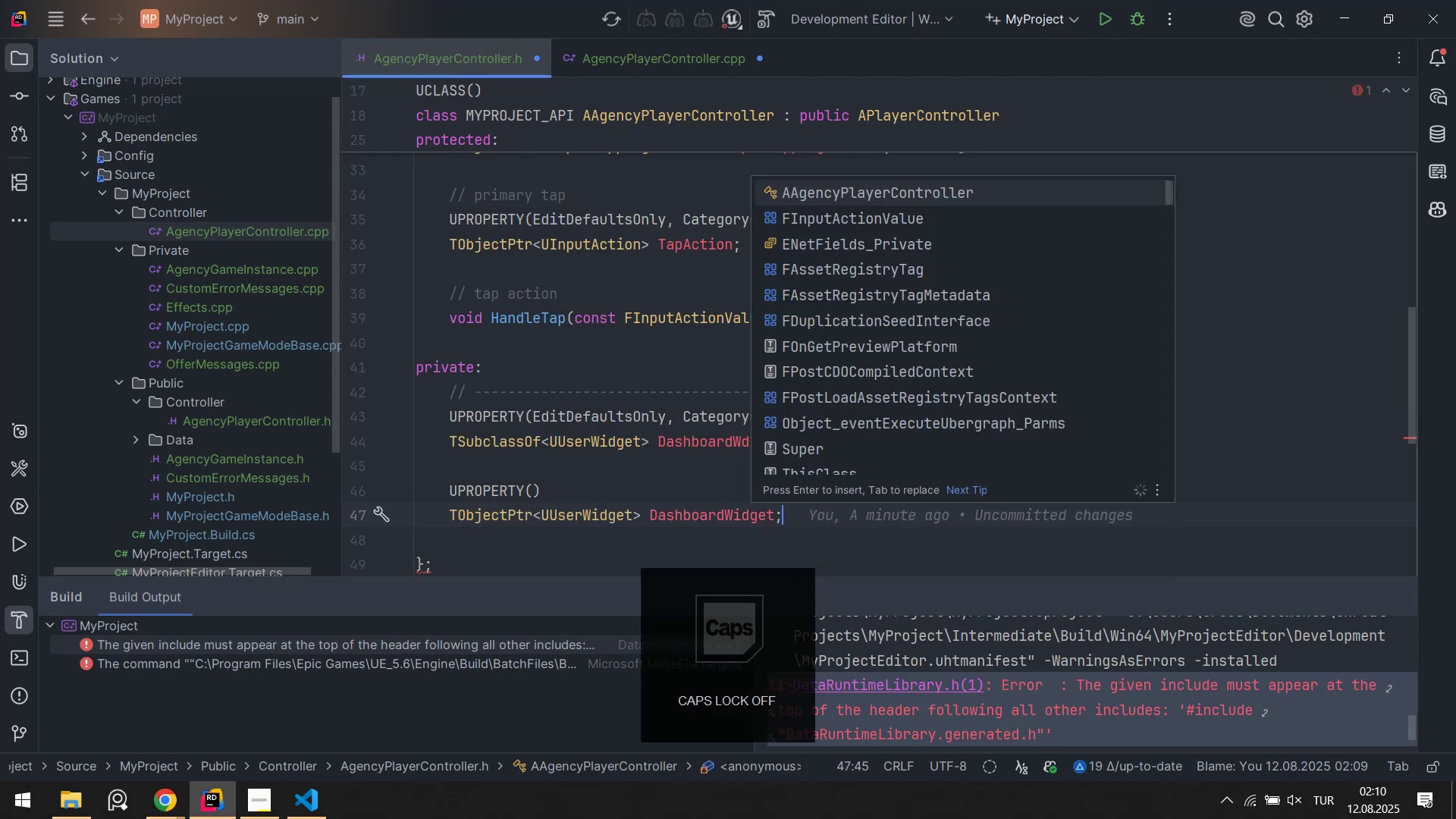 
key(ArrowLeft)
 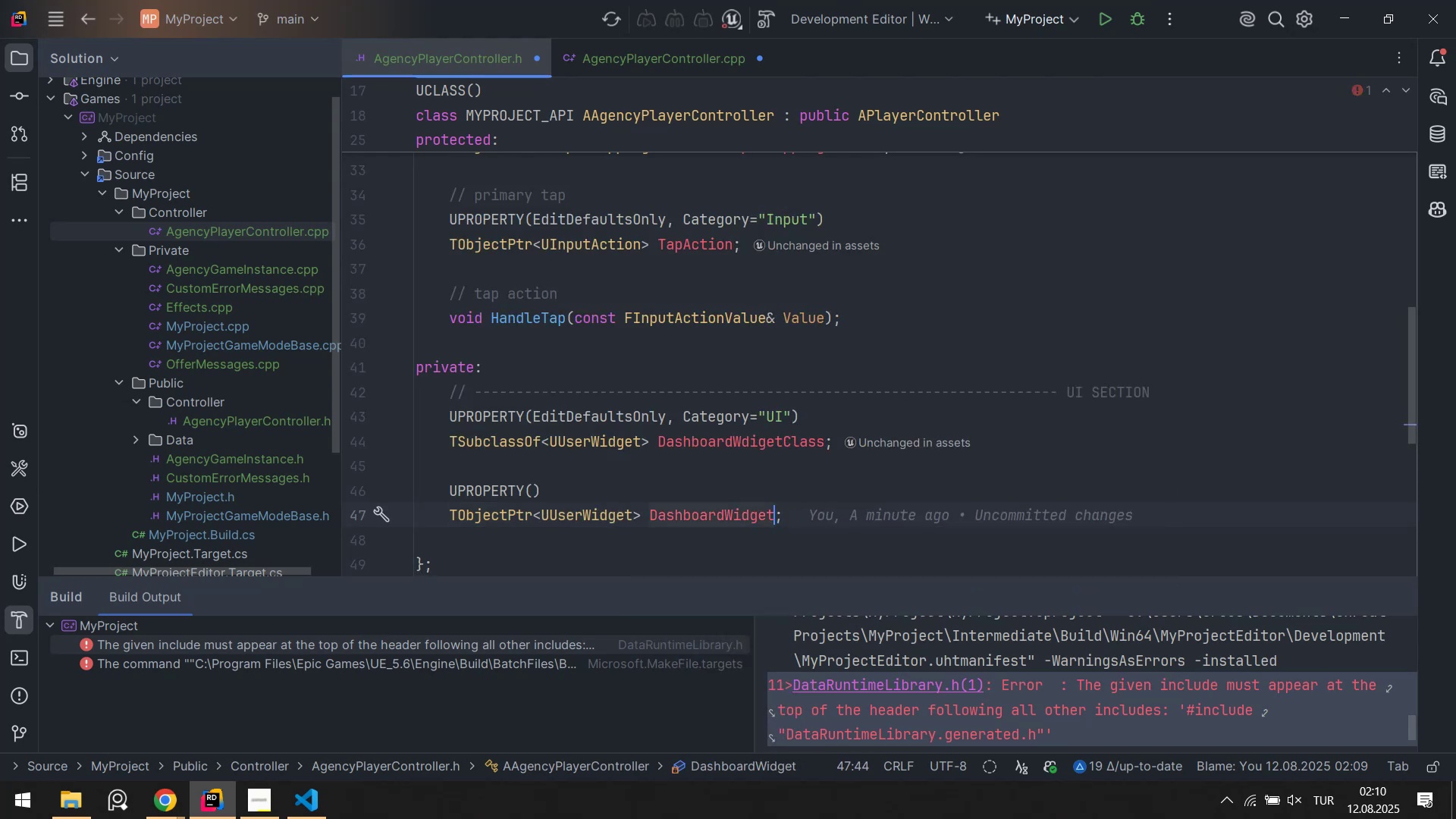 
type(Instance)
 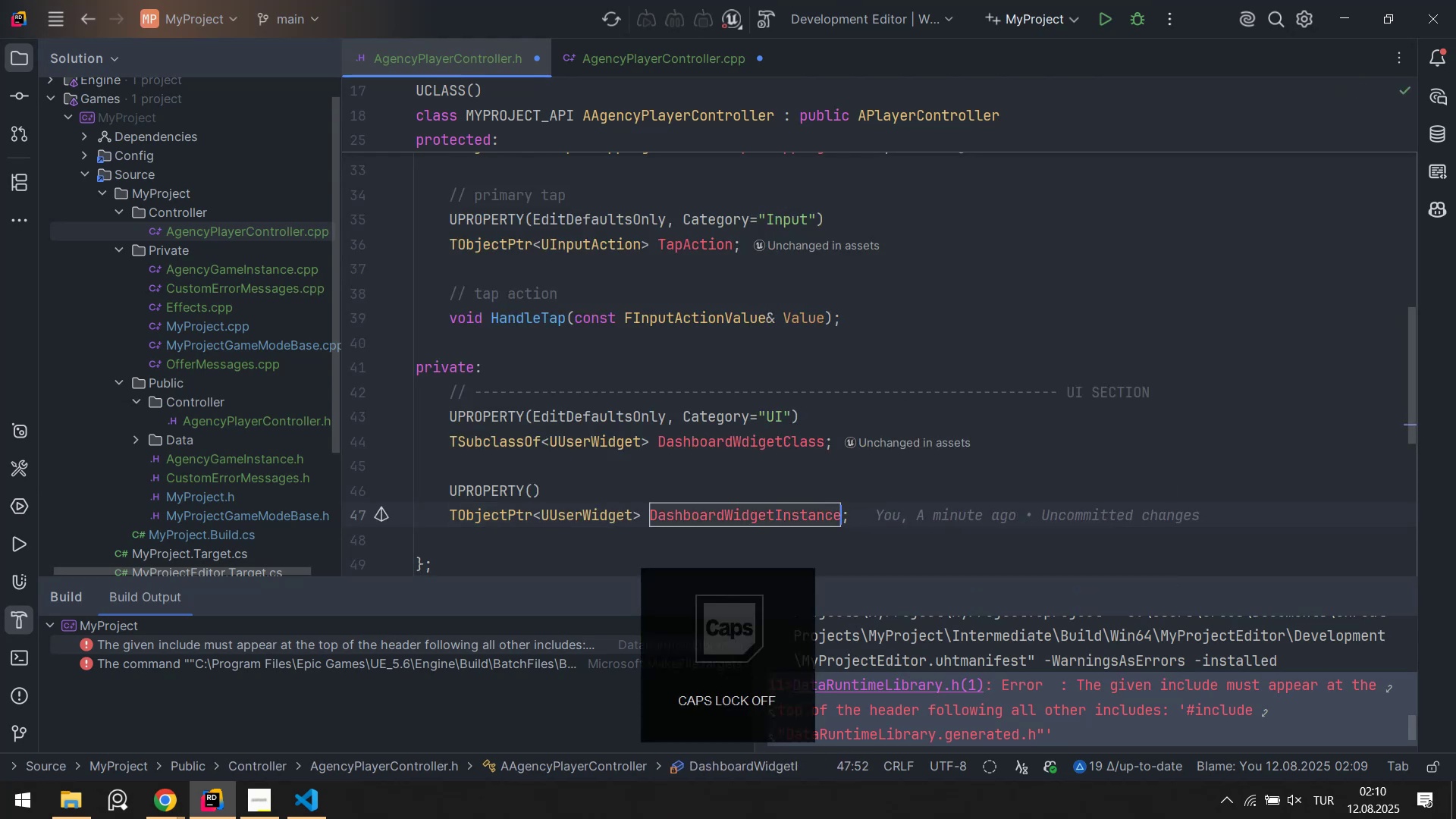 
key(Control+S)
 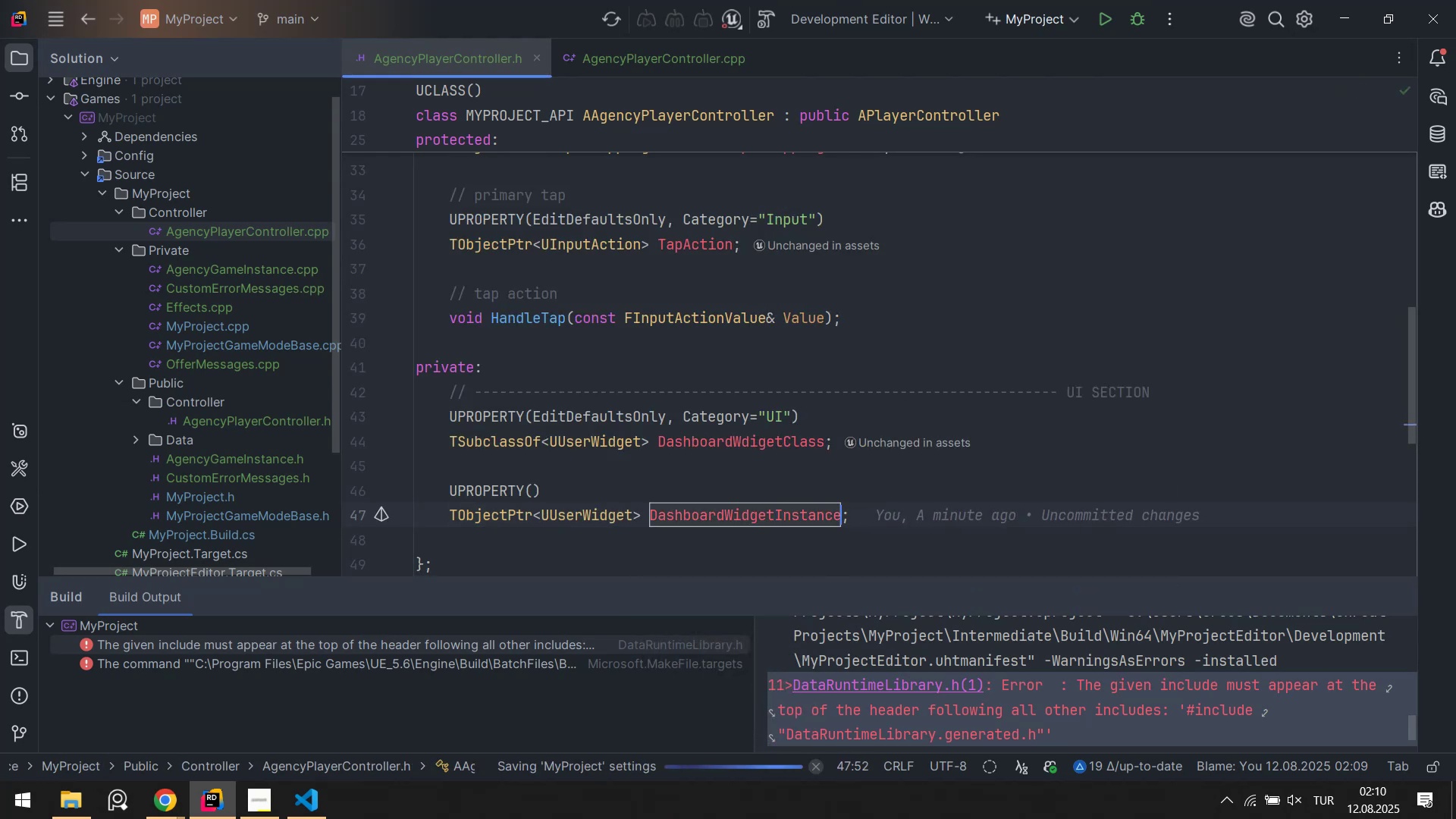 
key(ArrowUp)
 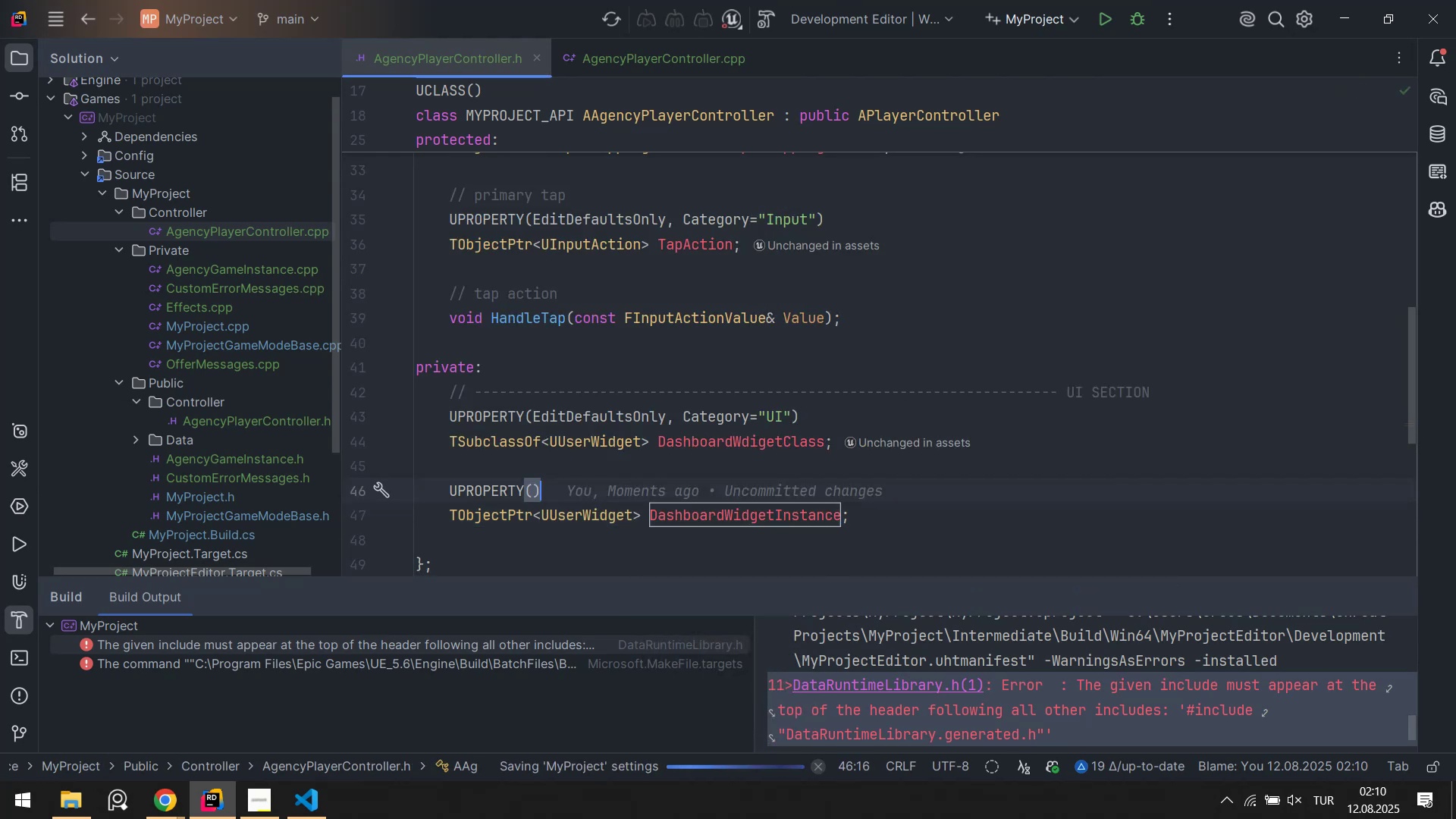 
key(ArrowUp)
 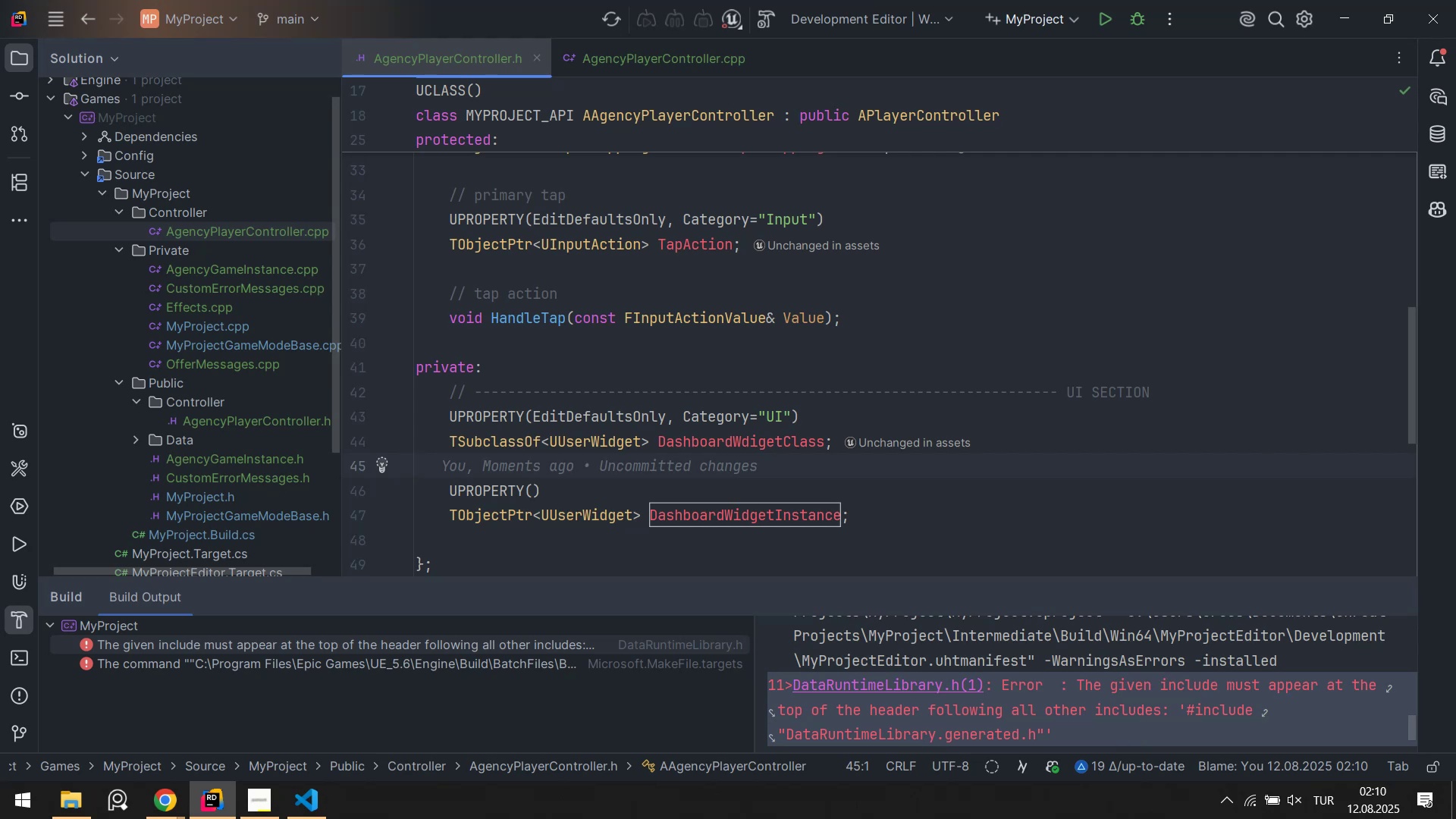 
left_click([689, 60])
 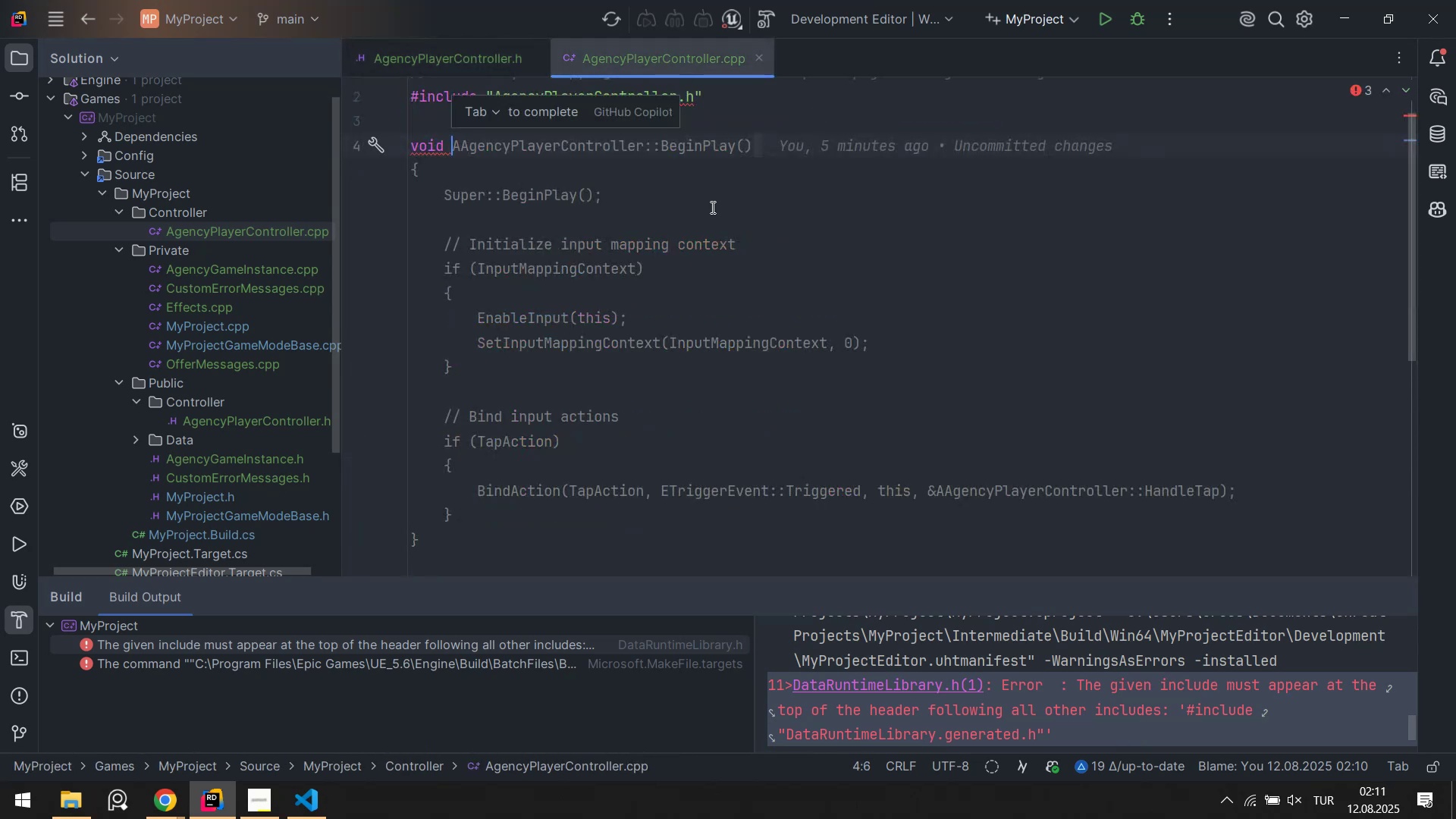 
scroll: coordinate [717, 221], scroll_direction: down, amount: 1.0
 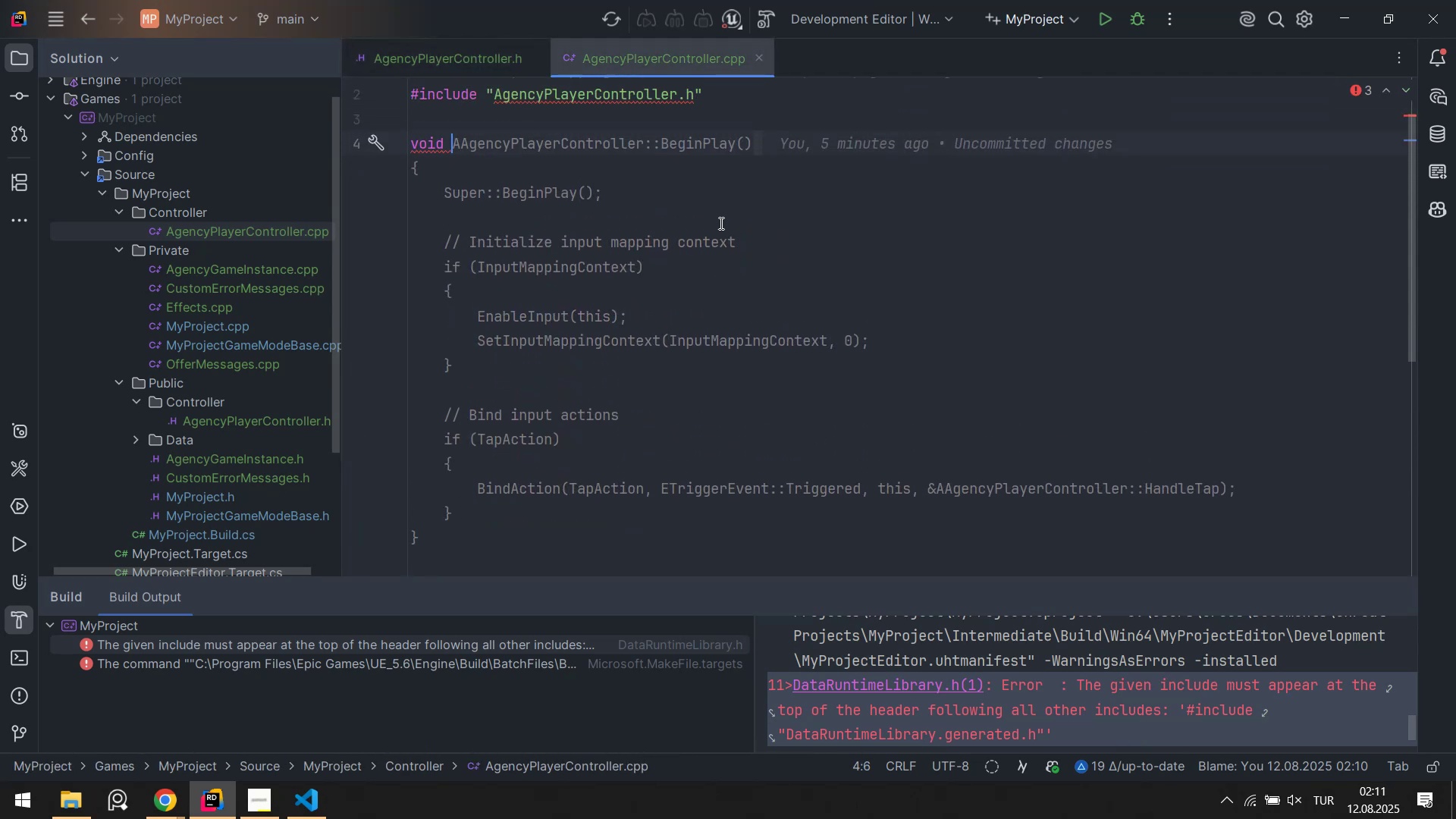 
mouse_move([713, 221])
 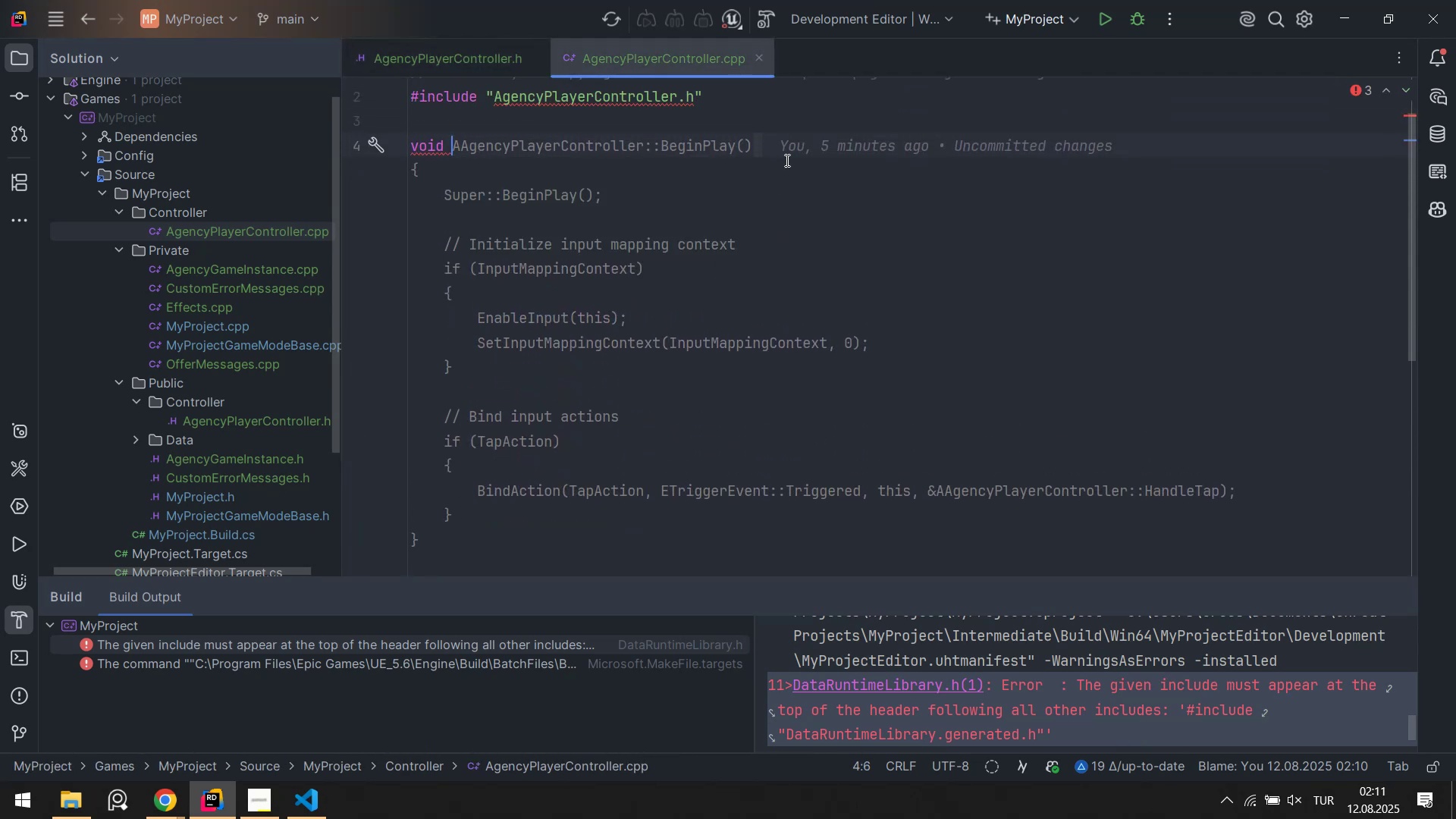 
scroll: coordinate [783, 155], scroll_direction: up, amount: 1.0
 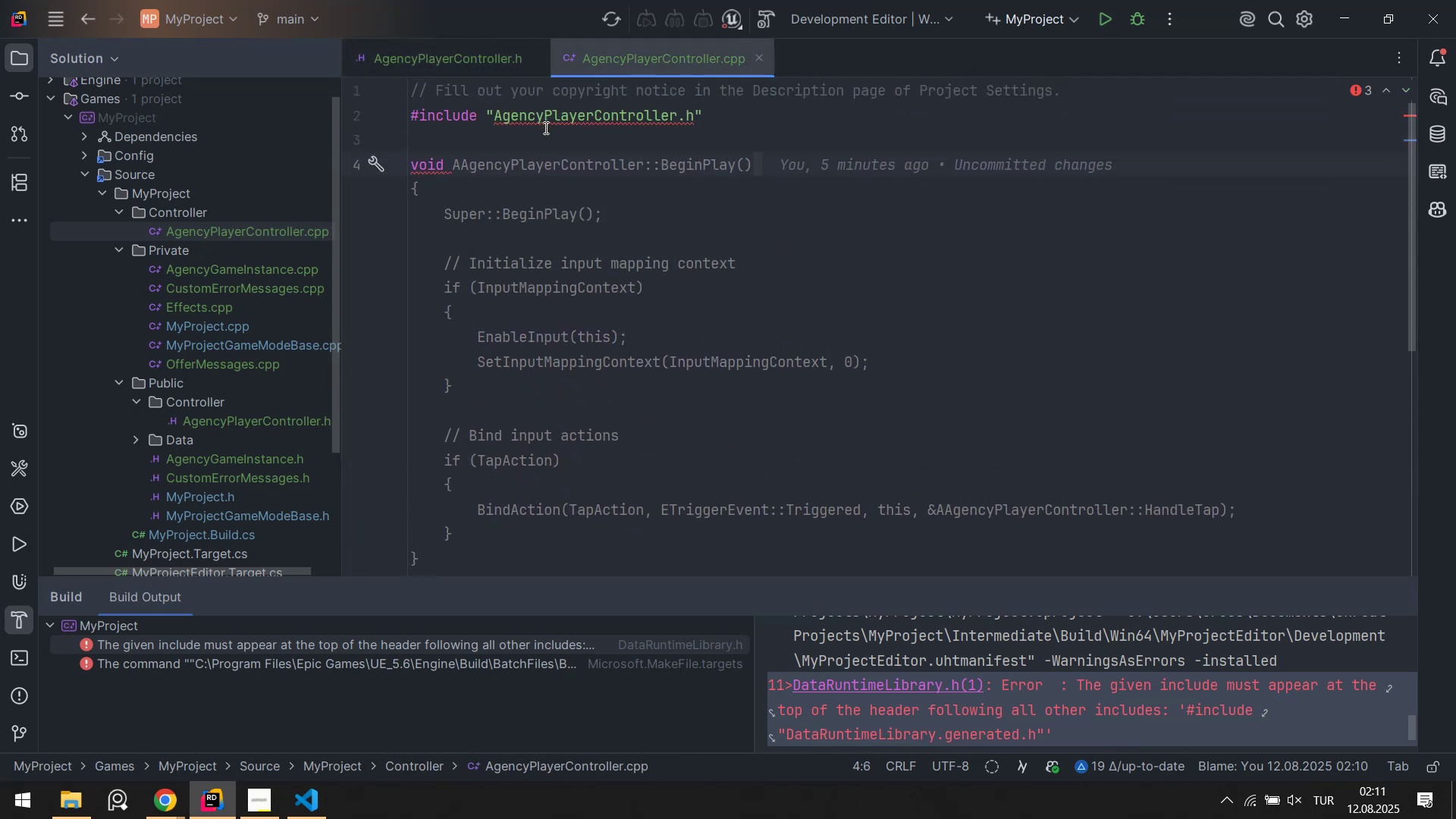 
left_click([544, 128])
 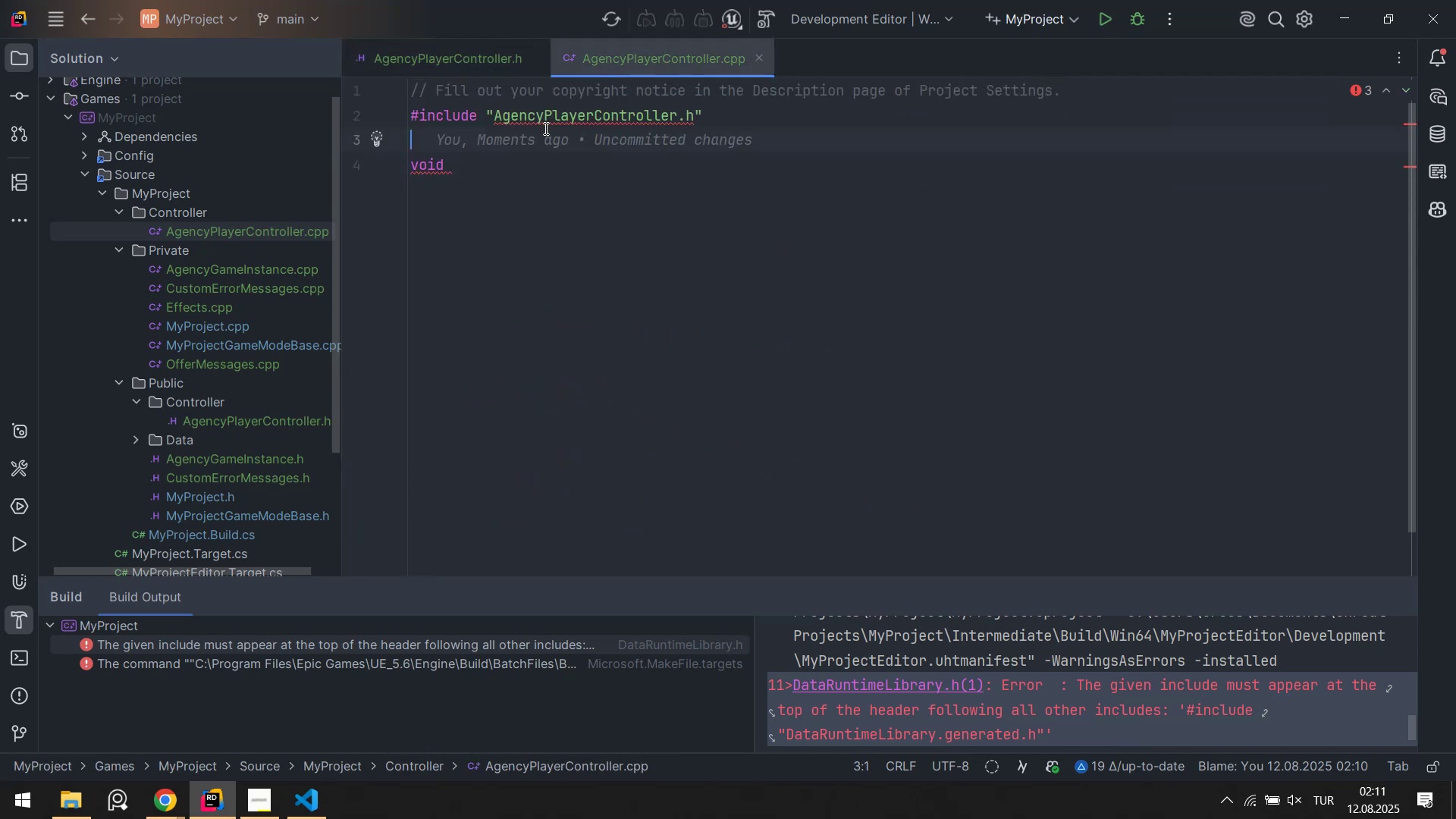 
key(Enter)
 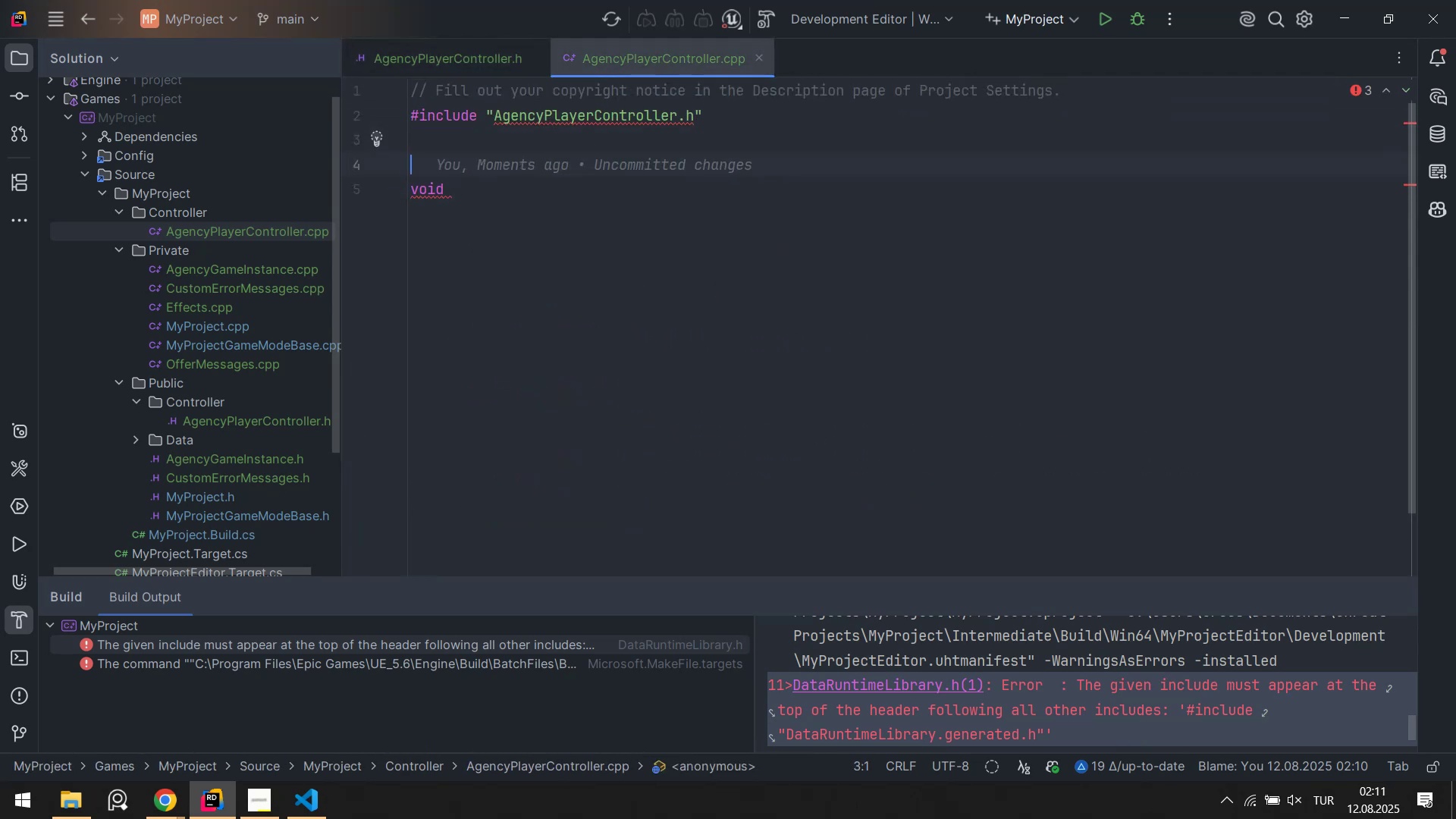 
key(Enter)
 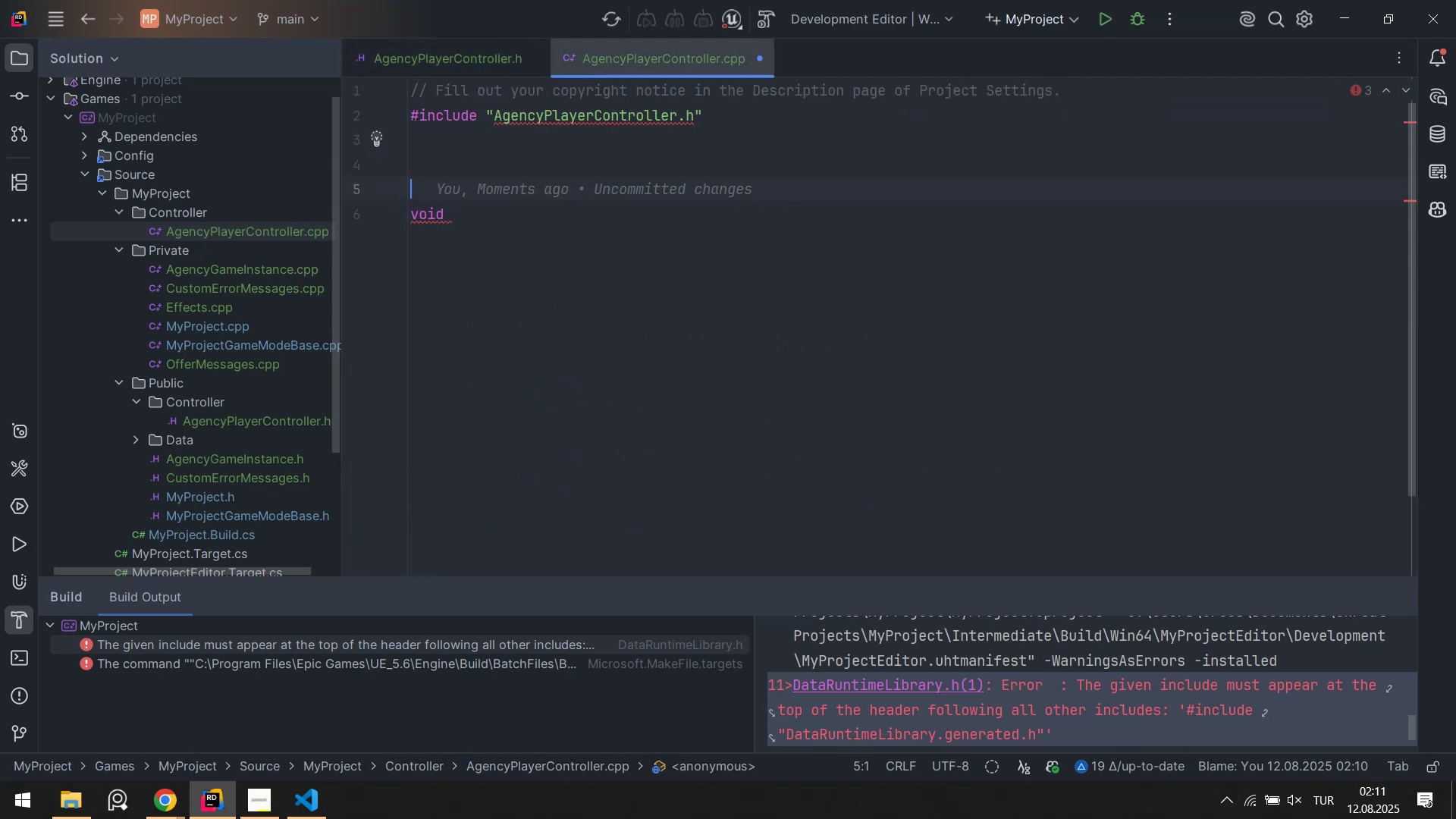 
key(Enter)
 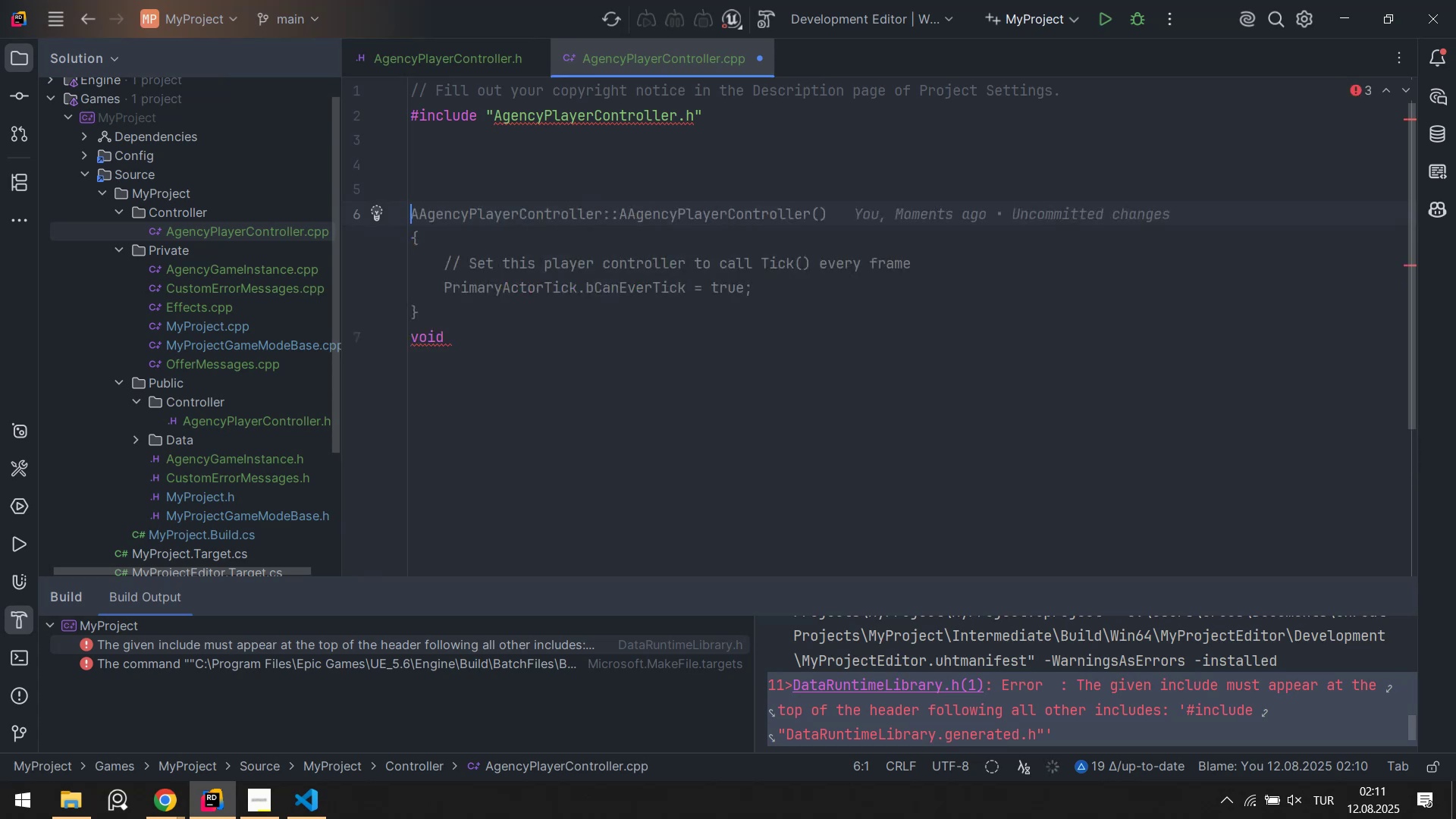 
hold_key(key=ControlLeft, duration=0.33)
 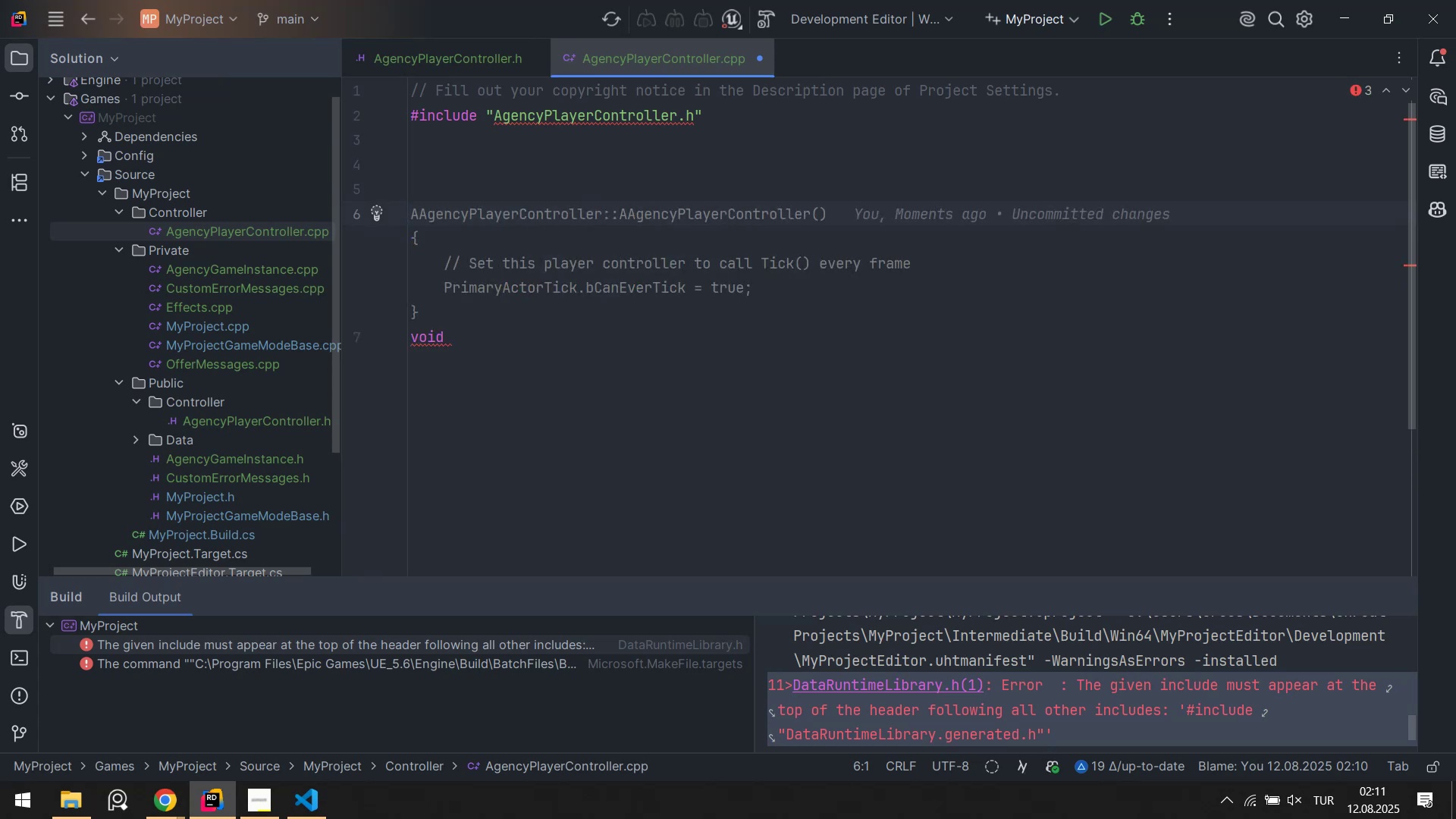 
key(ArrowDown)
 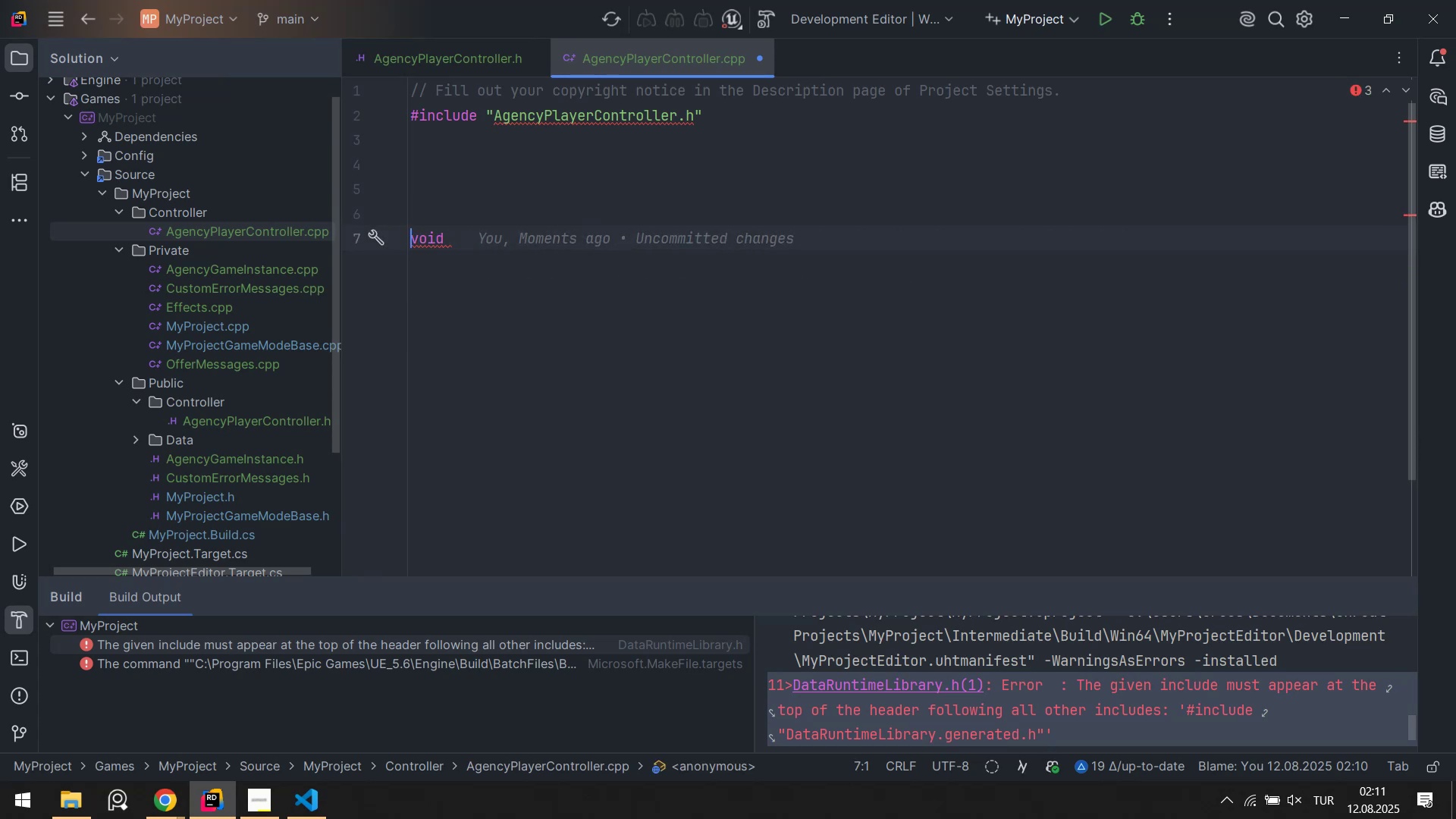 
key(ArrowUp)
 